 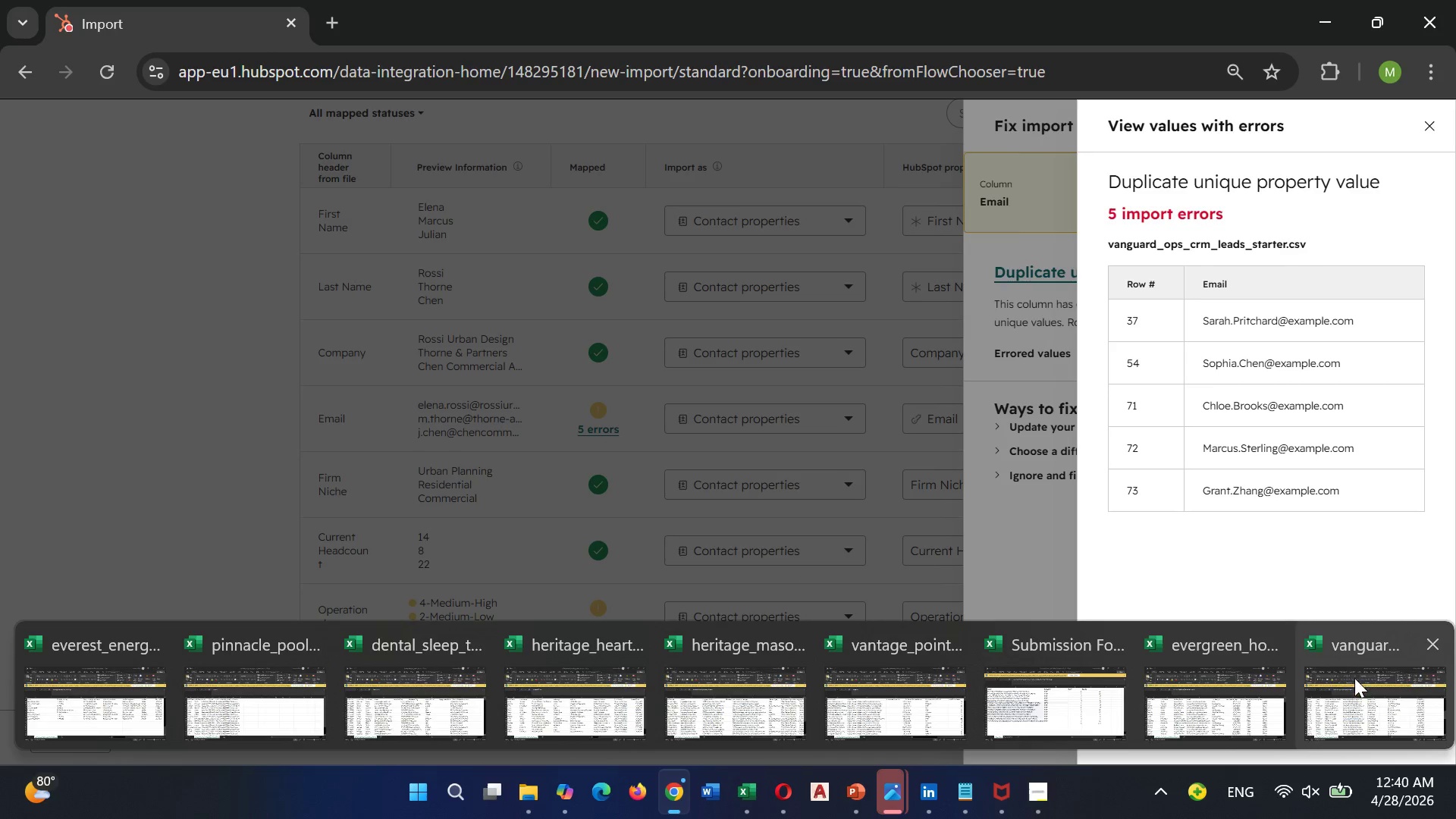 
scroll: coordinate [571, 589], scroll_direction: down, amount: 4.0
 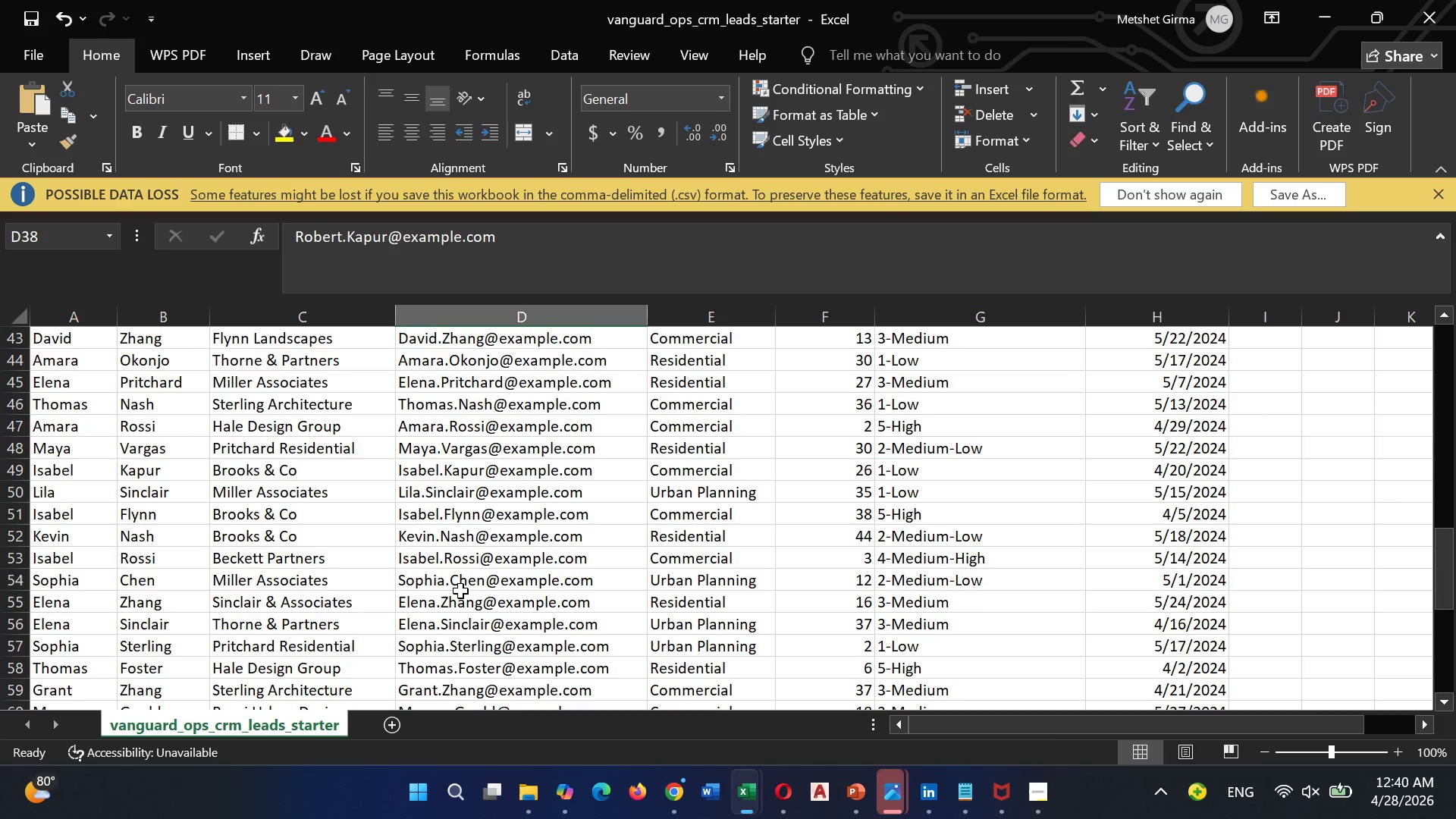 
left_click([466, 586])
 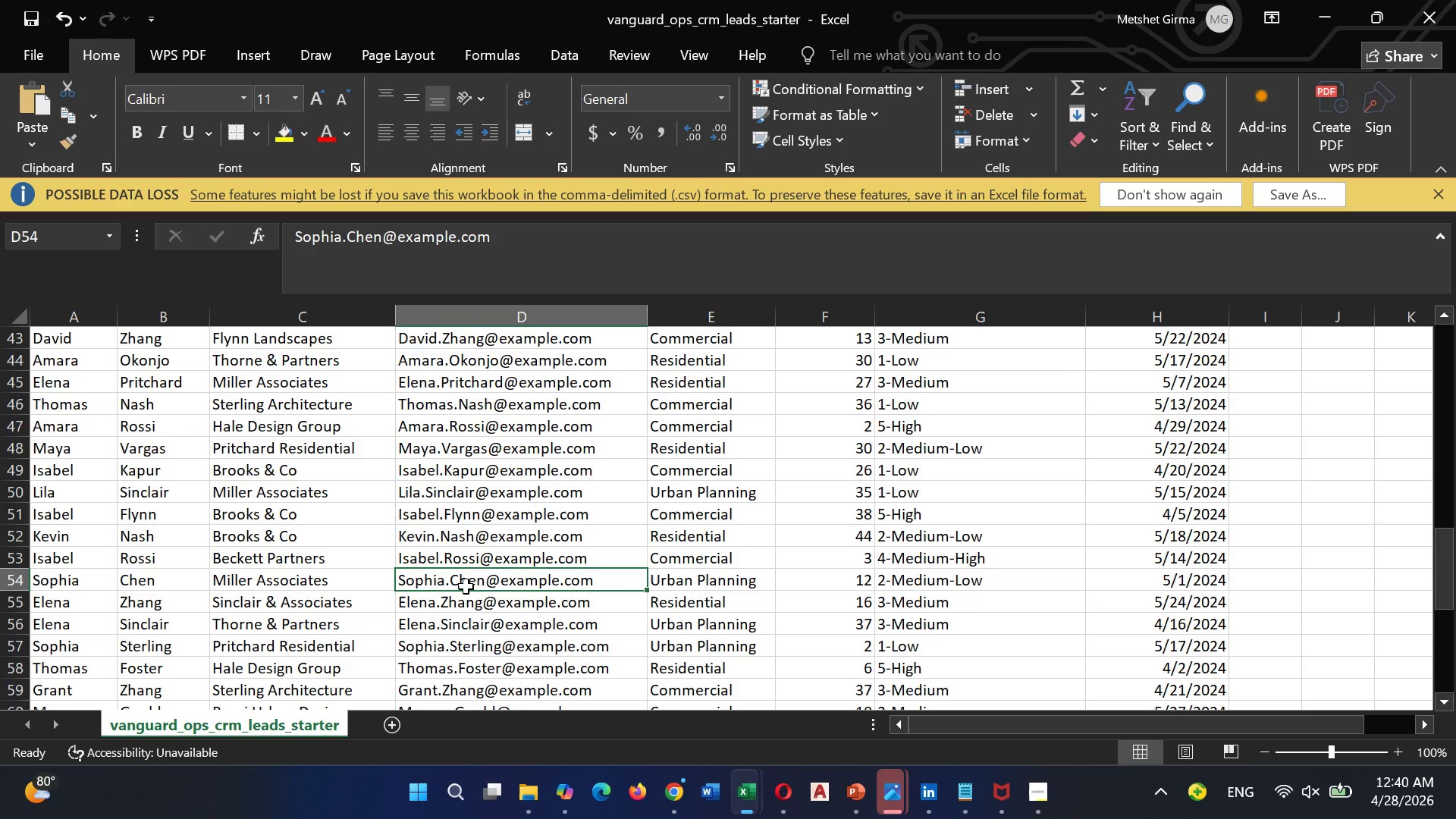 
left_click([466, 586])
 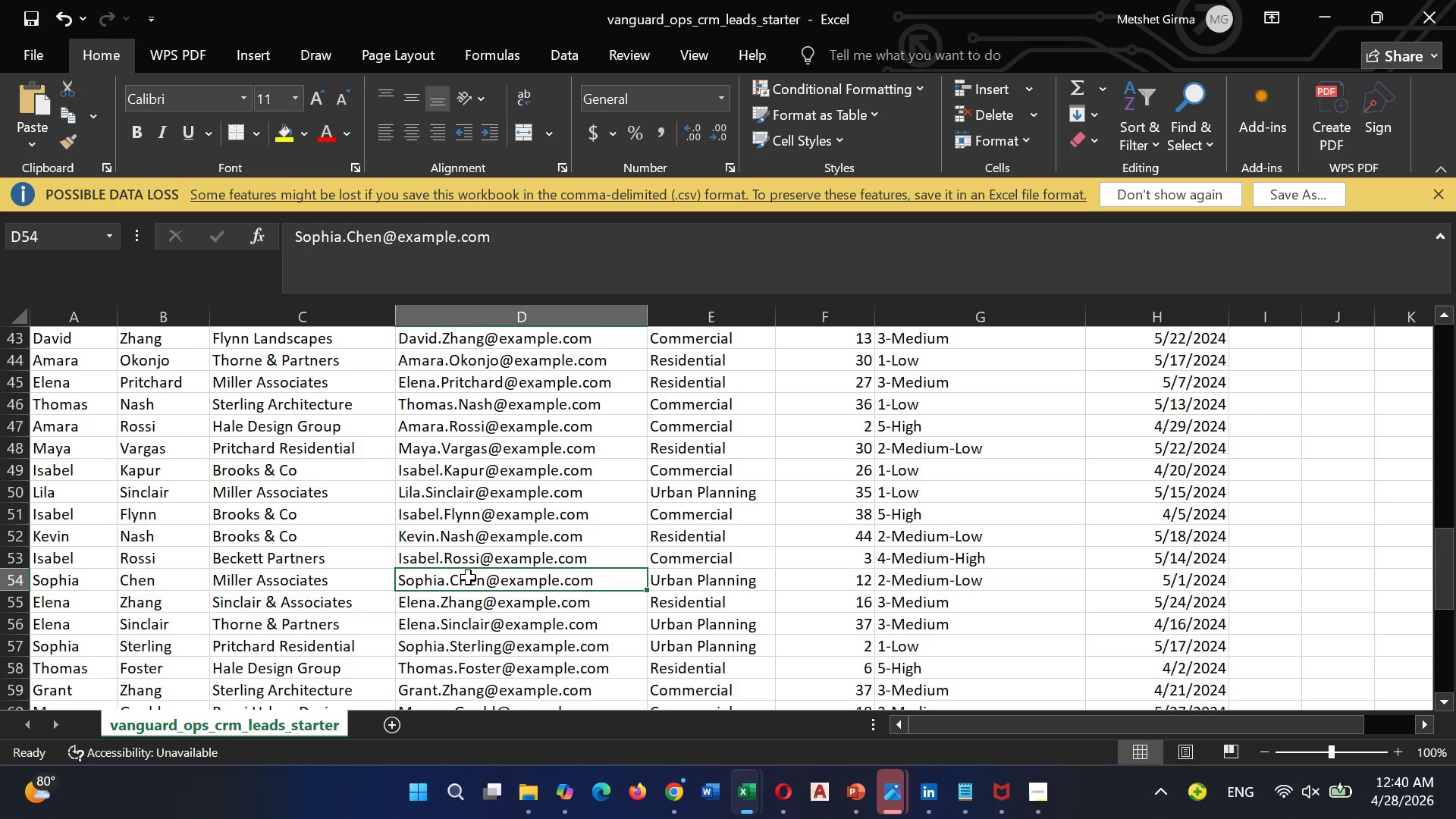 
left_click([468, 577])
 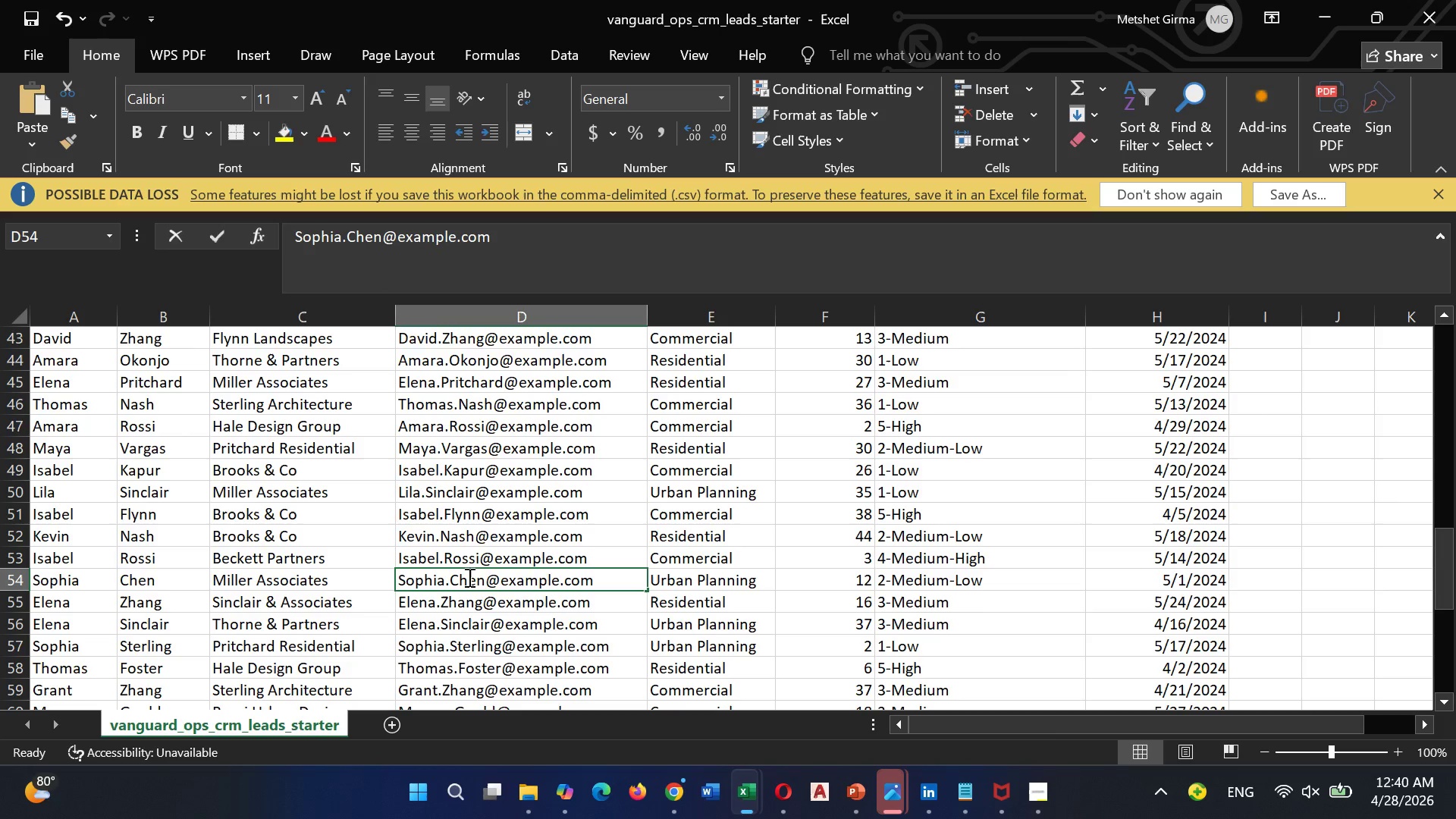 
double_click([468, 577])
 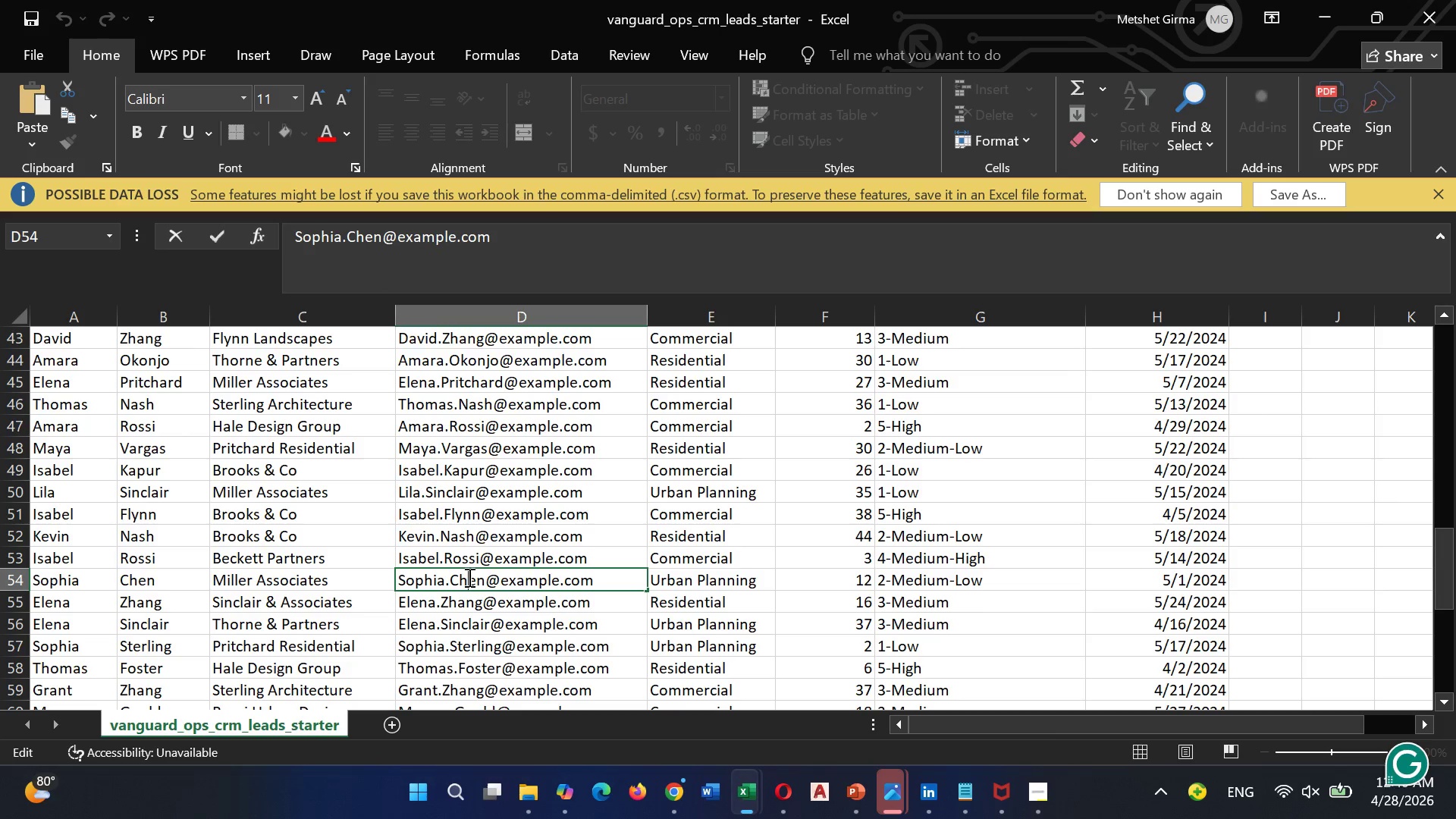 
key(ArrowLeft)
 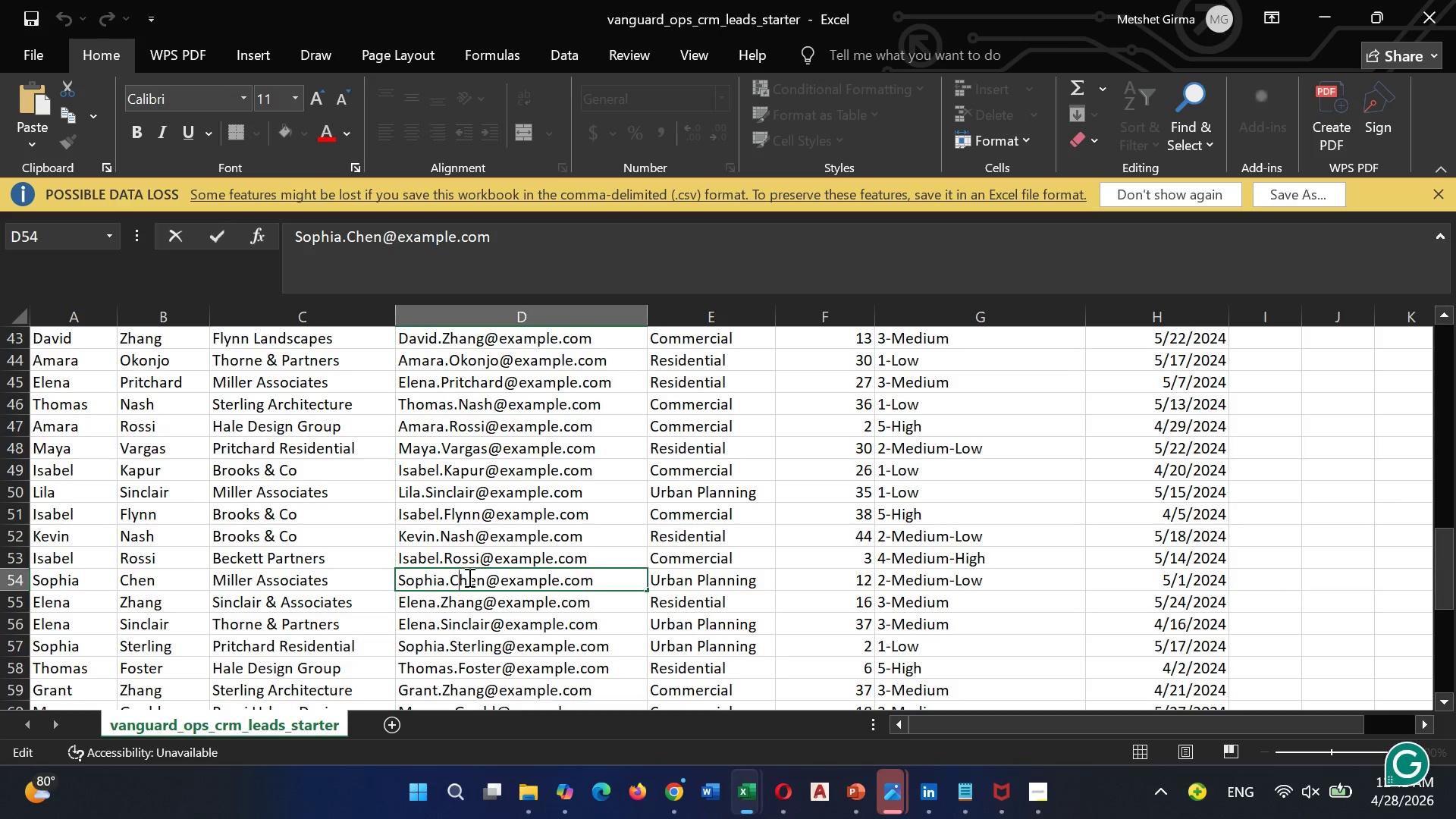 
key(ArrowLeft)
 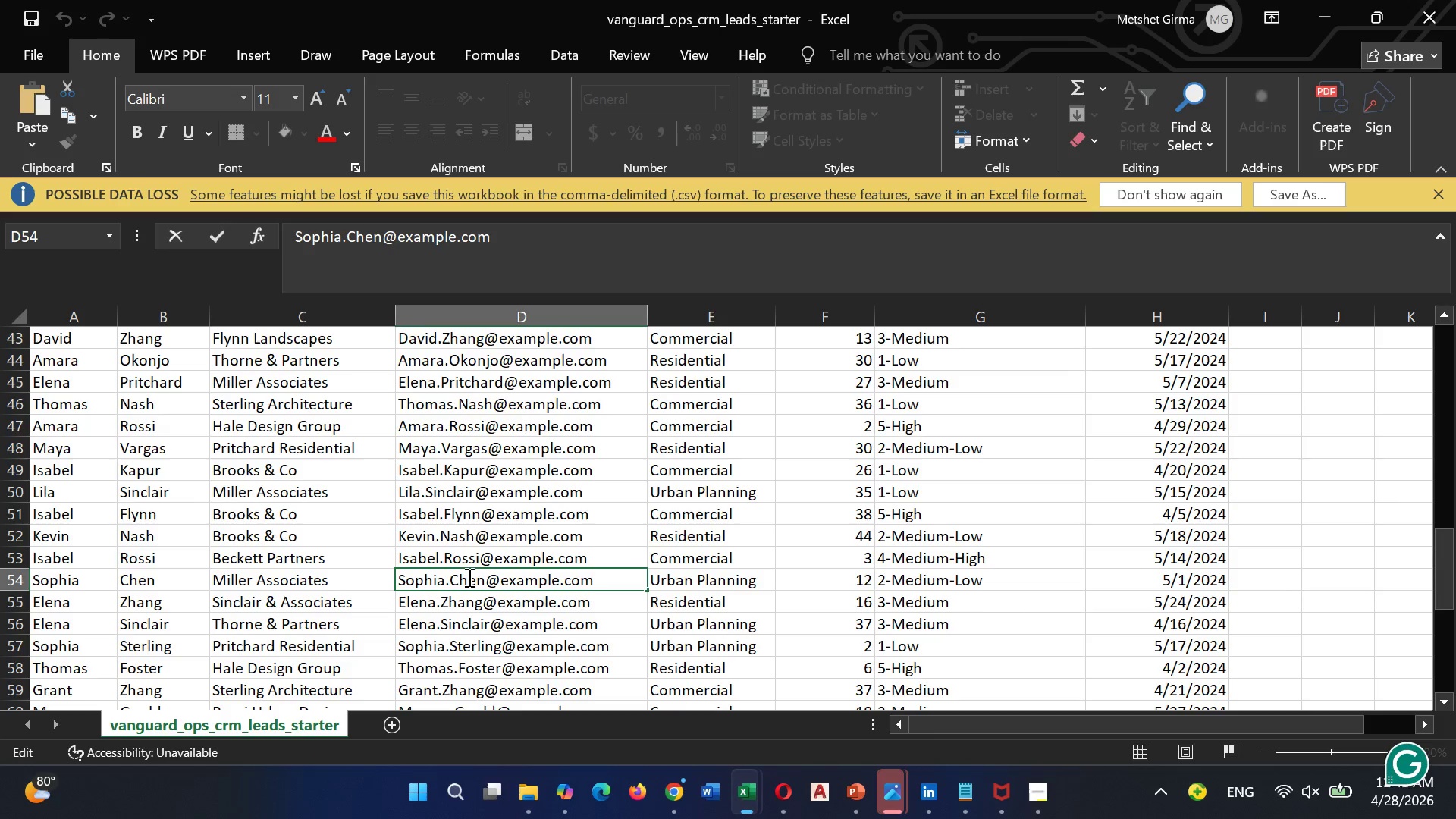 
key(ArrowRight)
 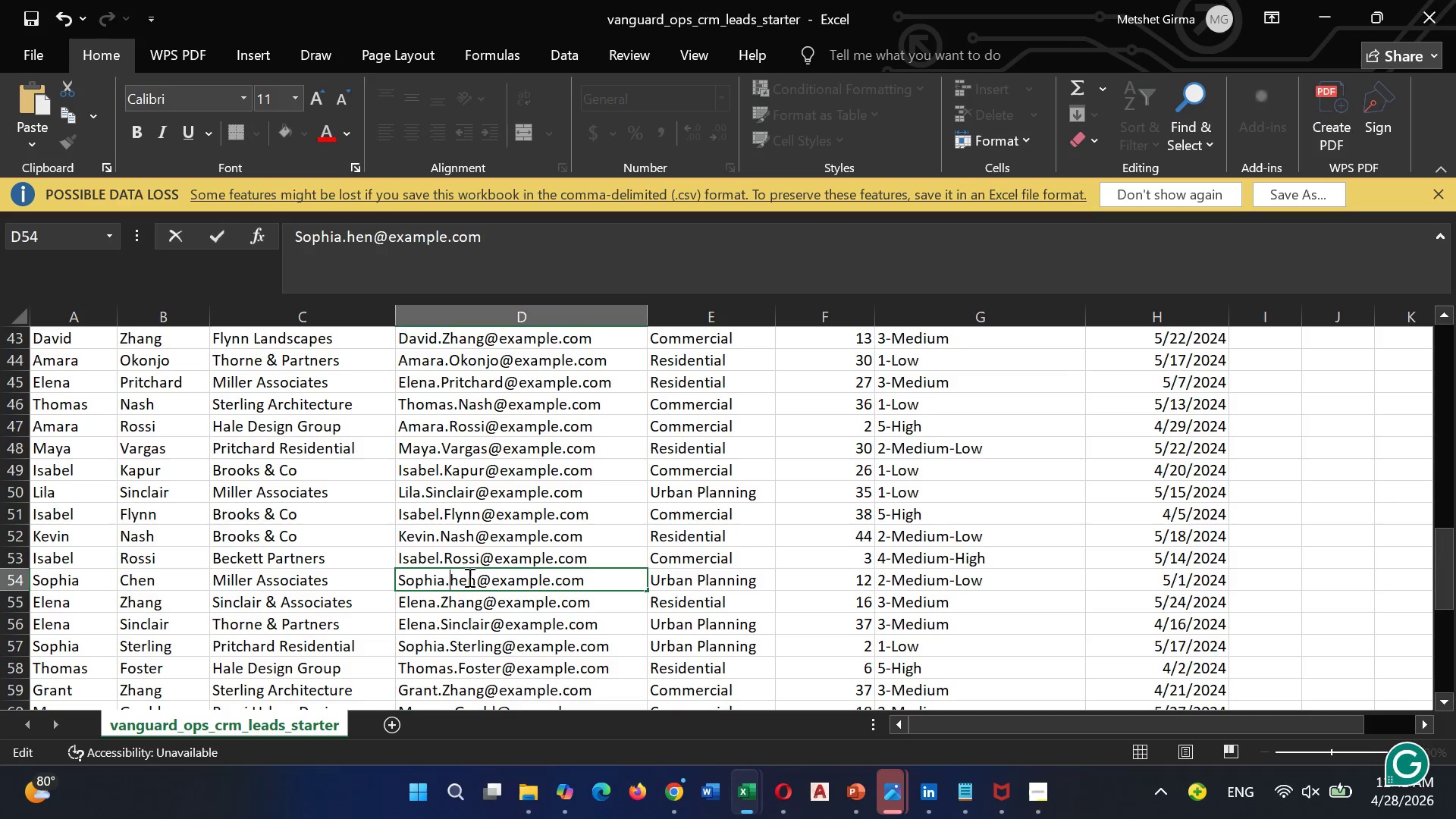 
key(Backspace)
 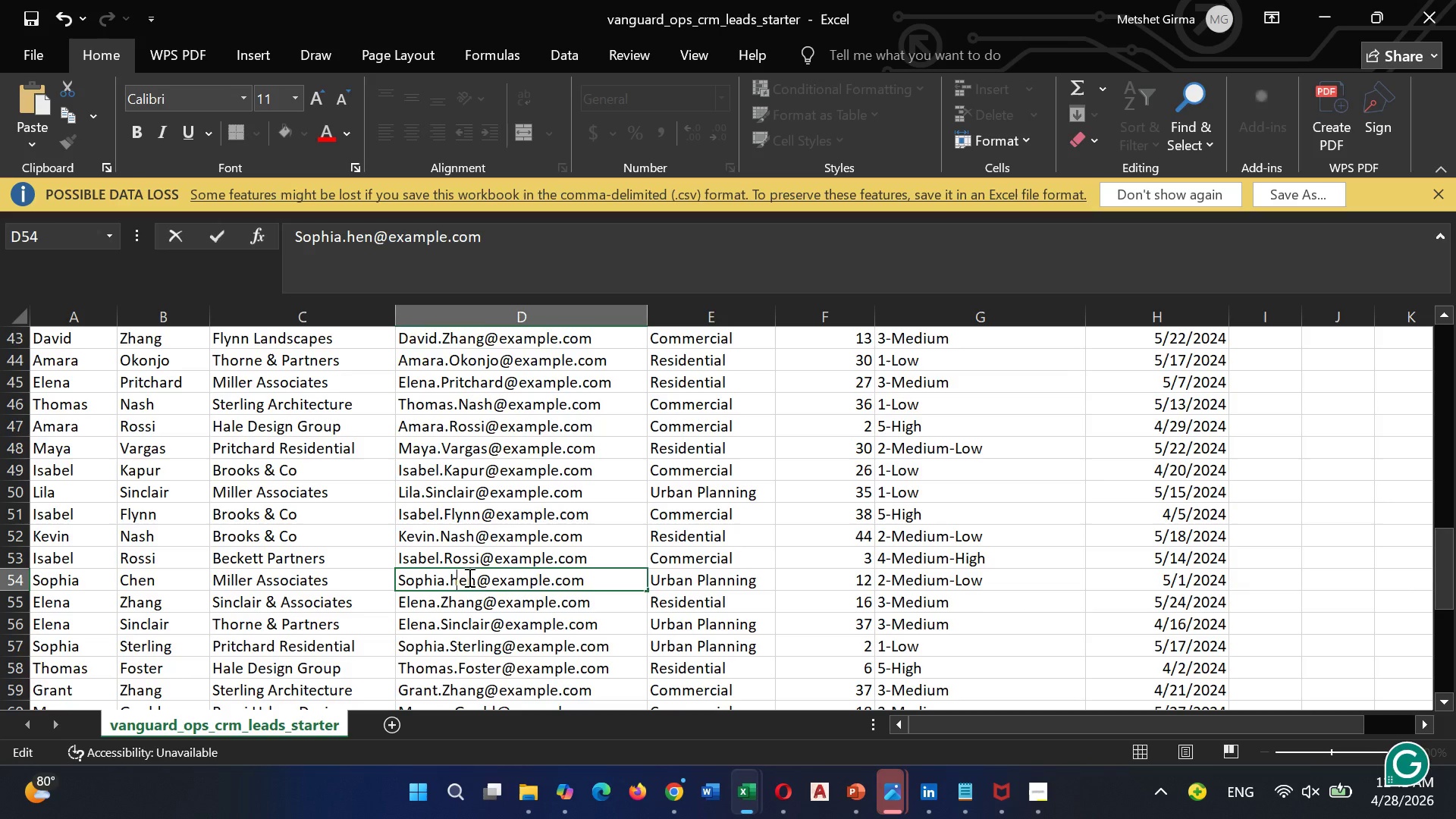 
key(C)
 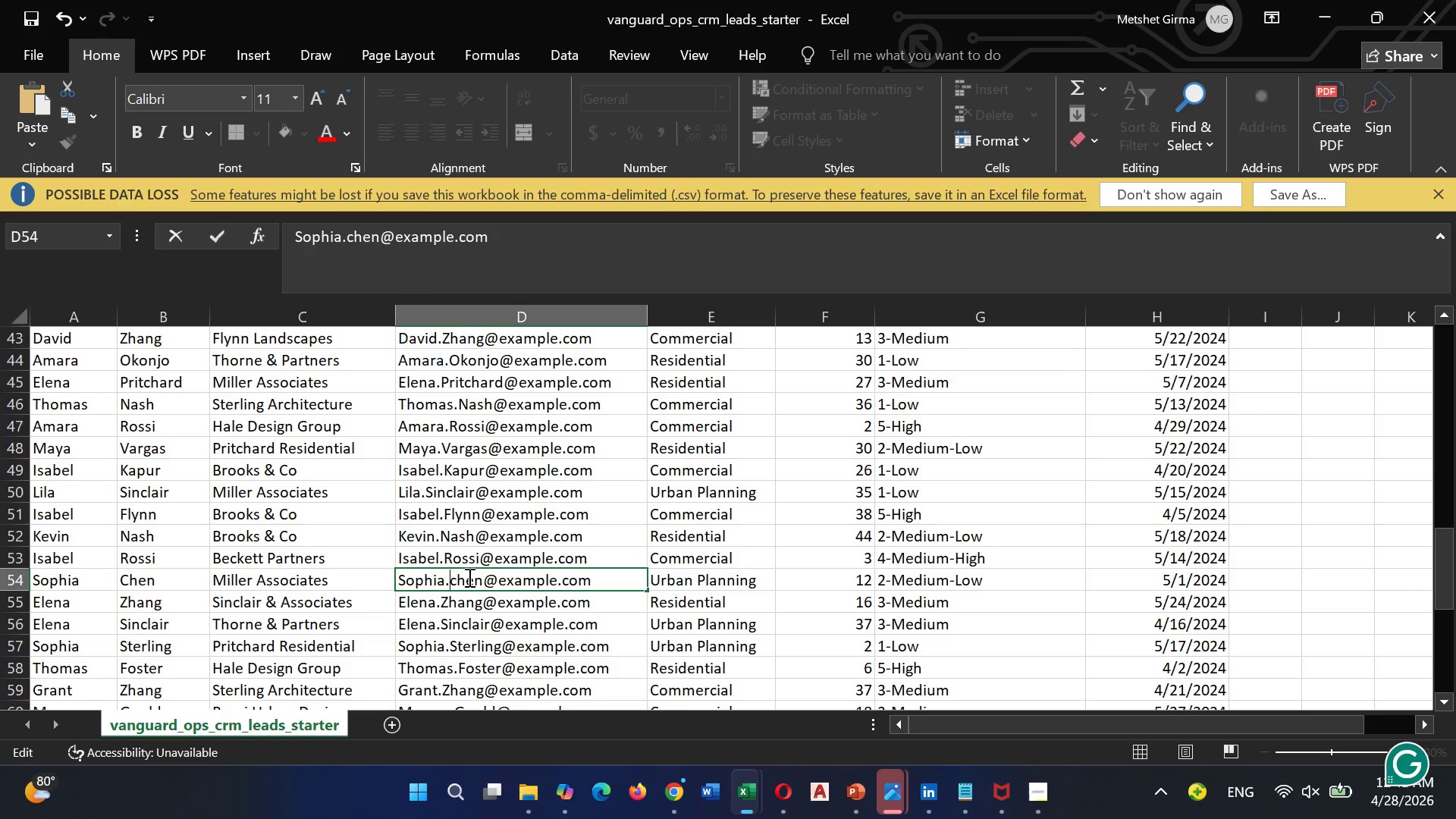 
key(ArrowLeft)
 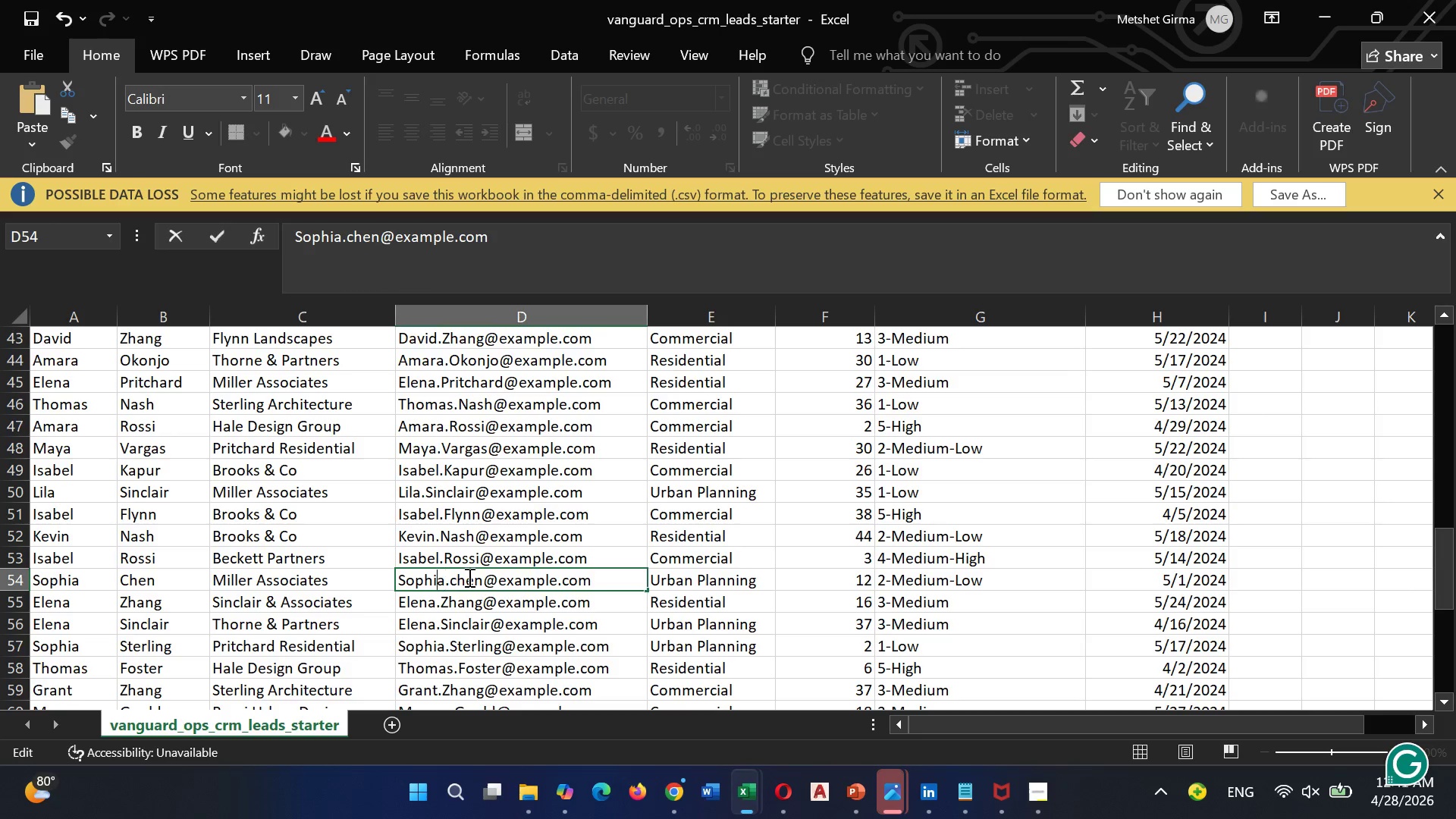 
key(ArrowLeft)
 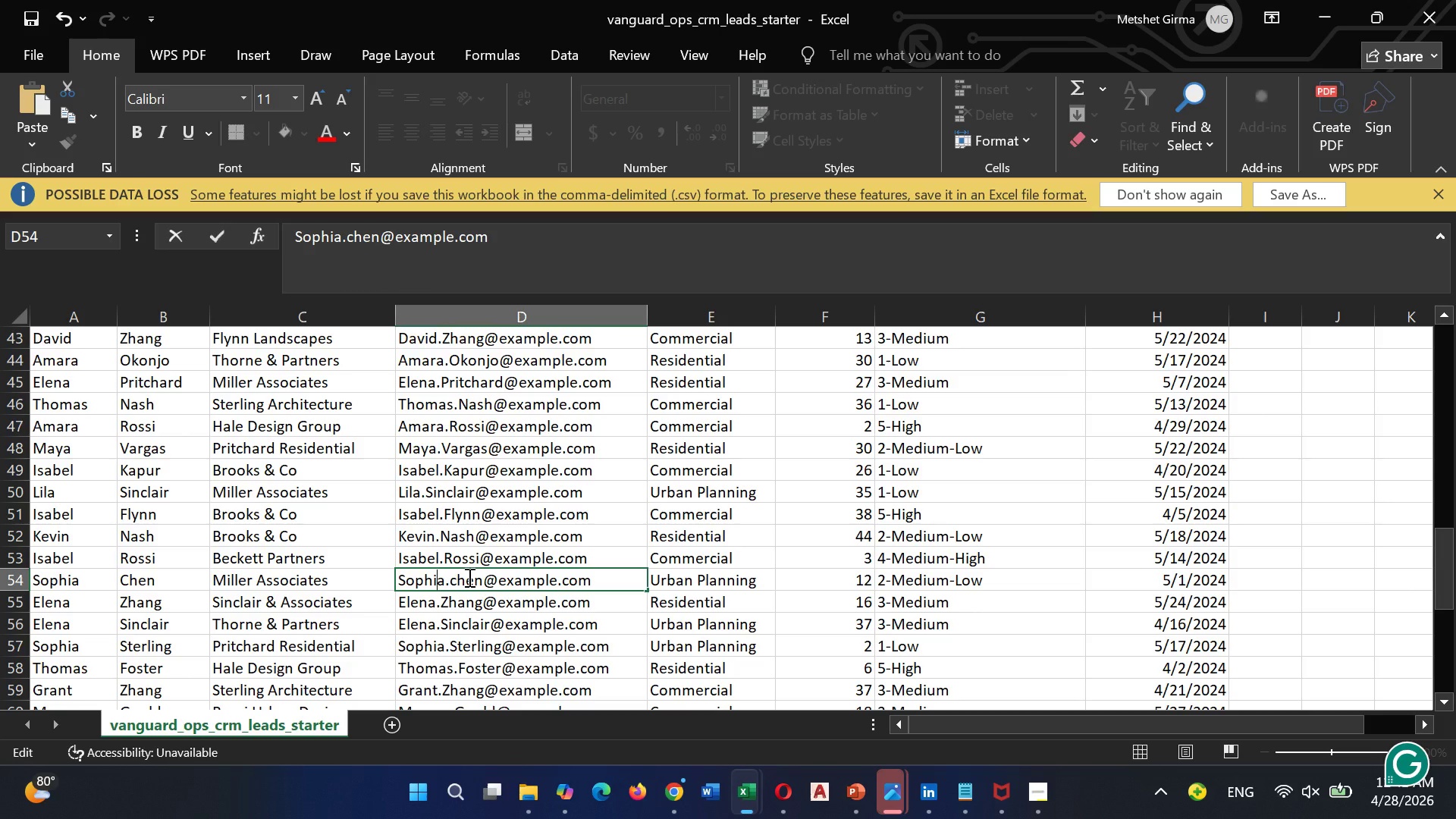 
key(ArrowLeft)
 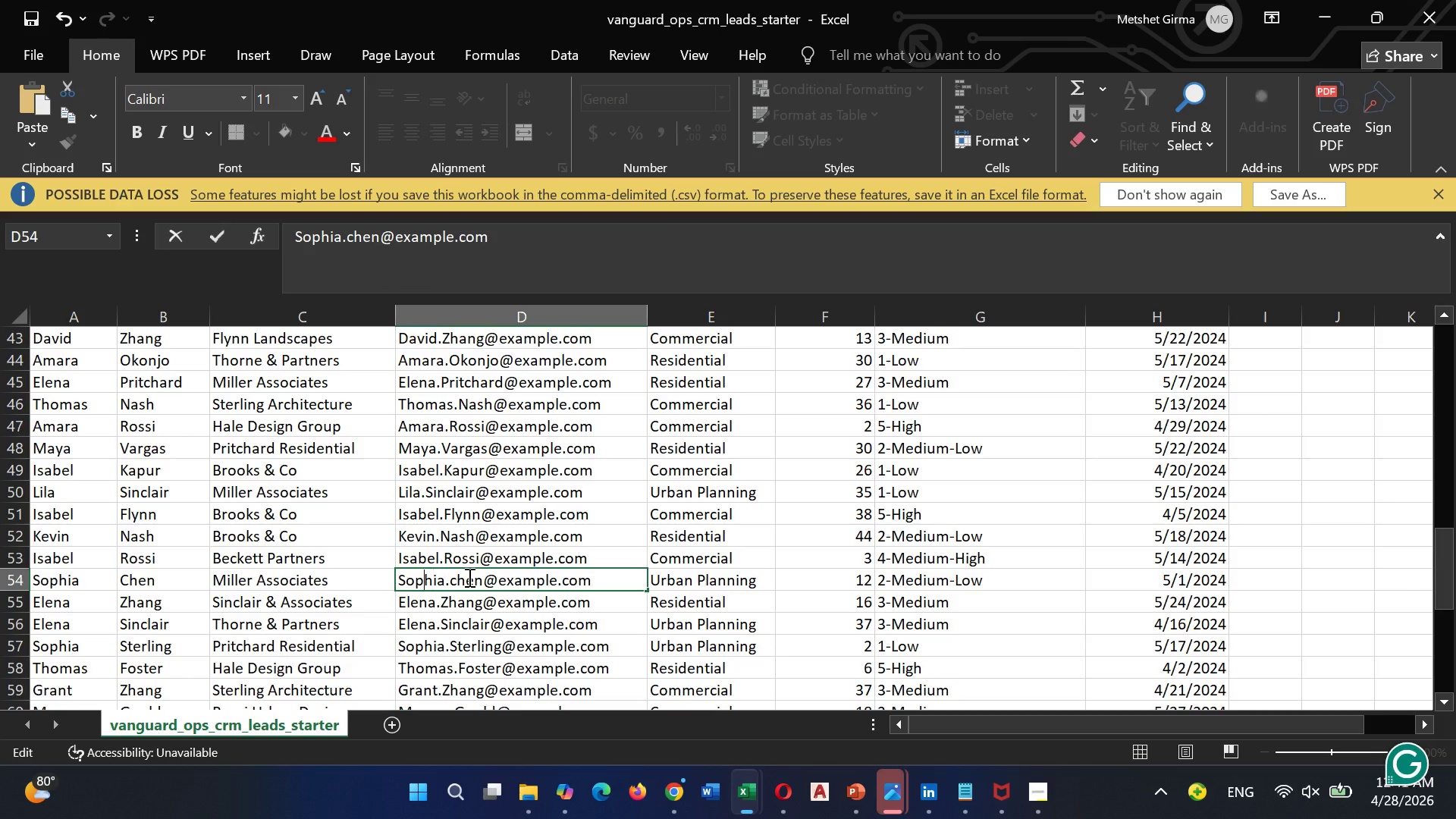 
key(ArrowLeft)
 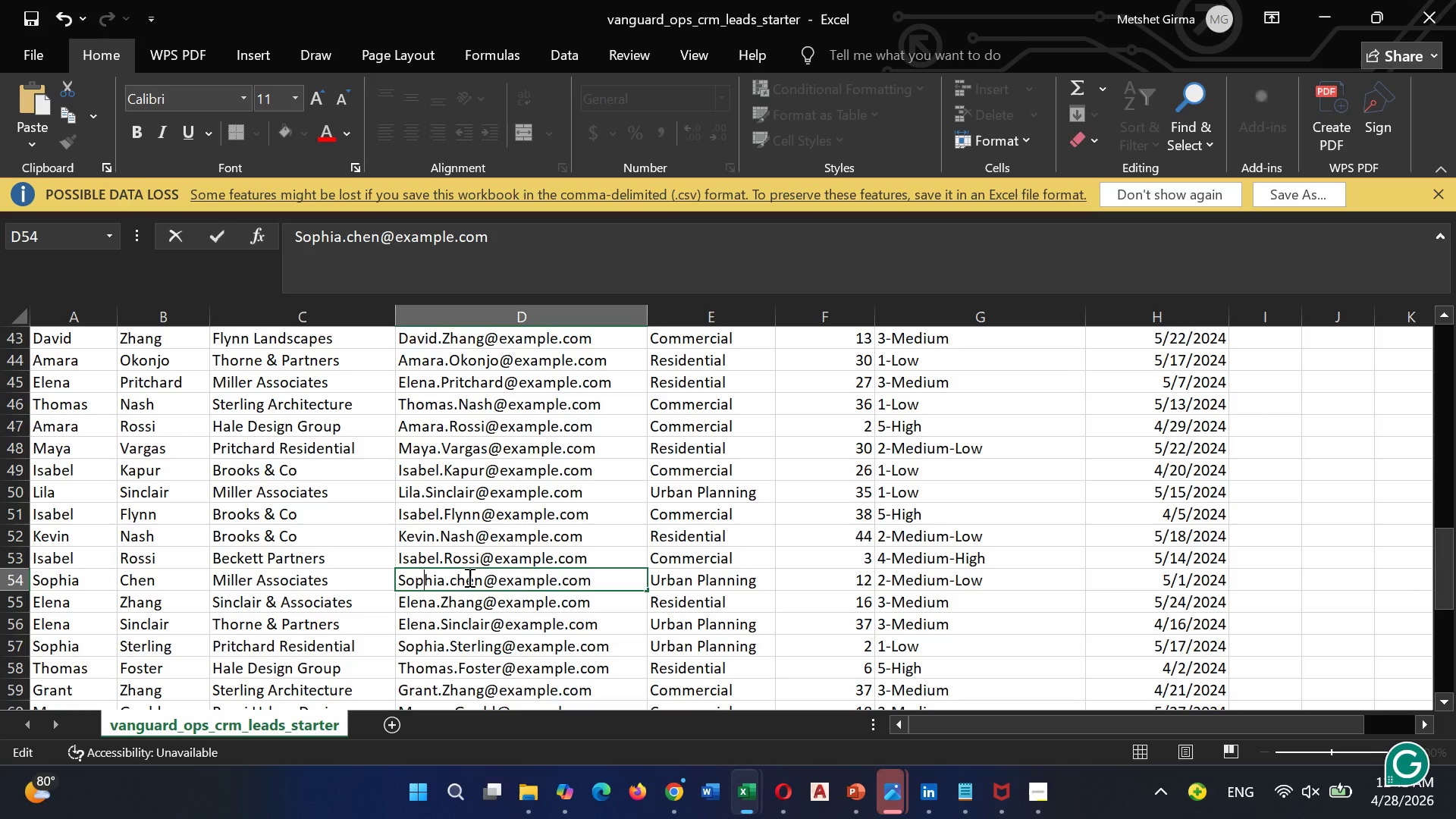 
key(ArrowLeft)
 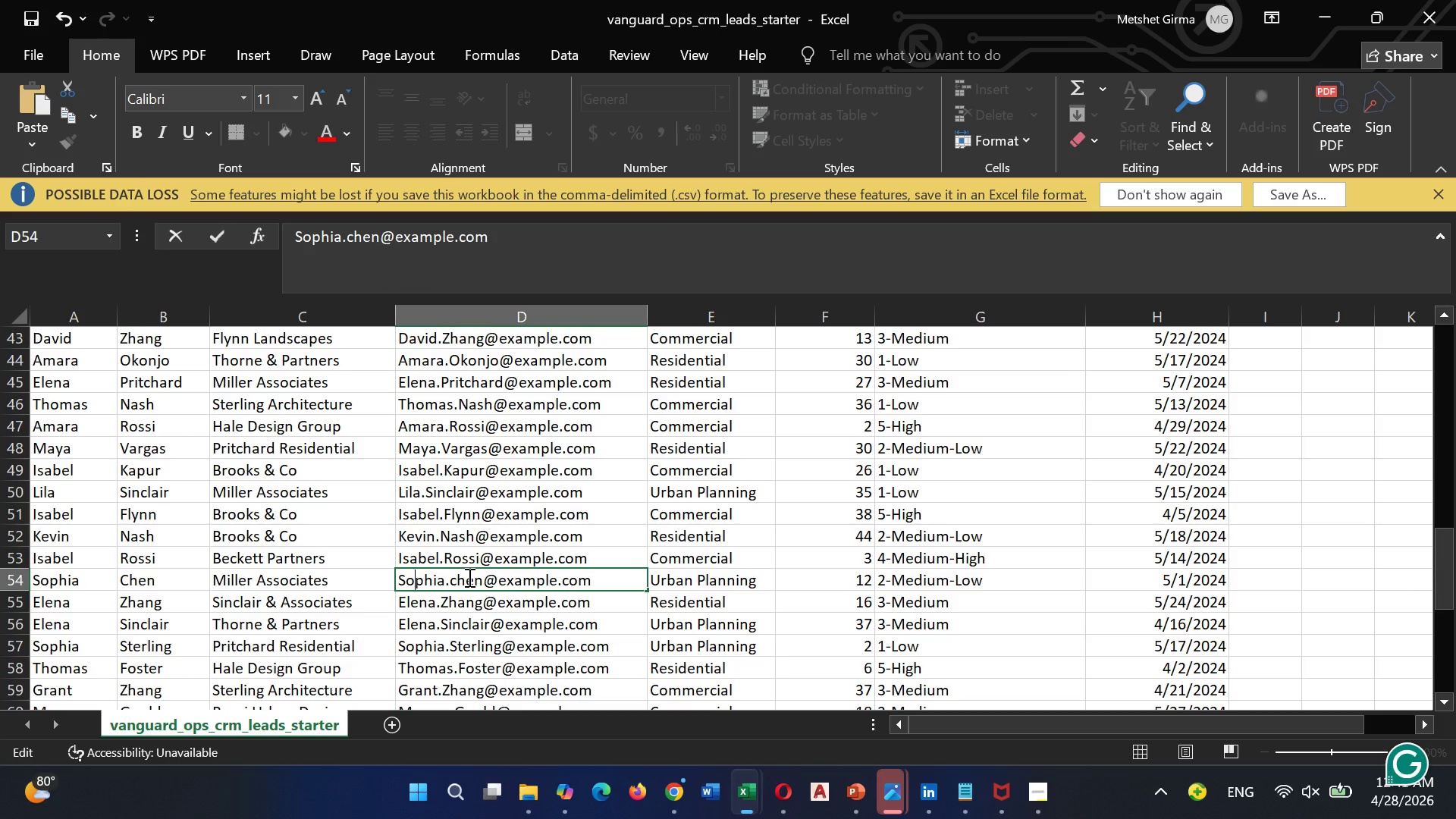 
key(ArrowLeft)
 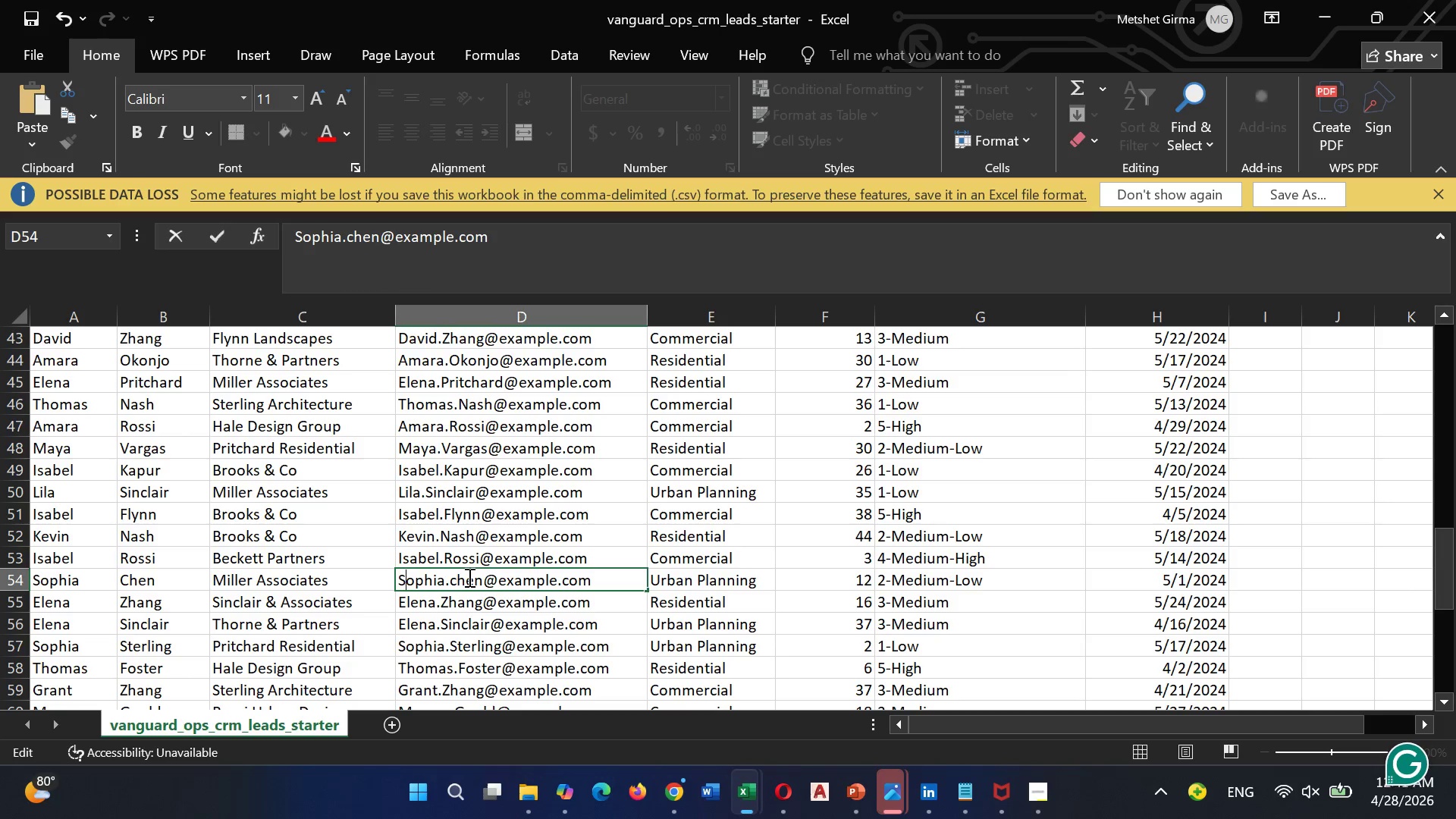 
key(ArrowLeft)
 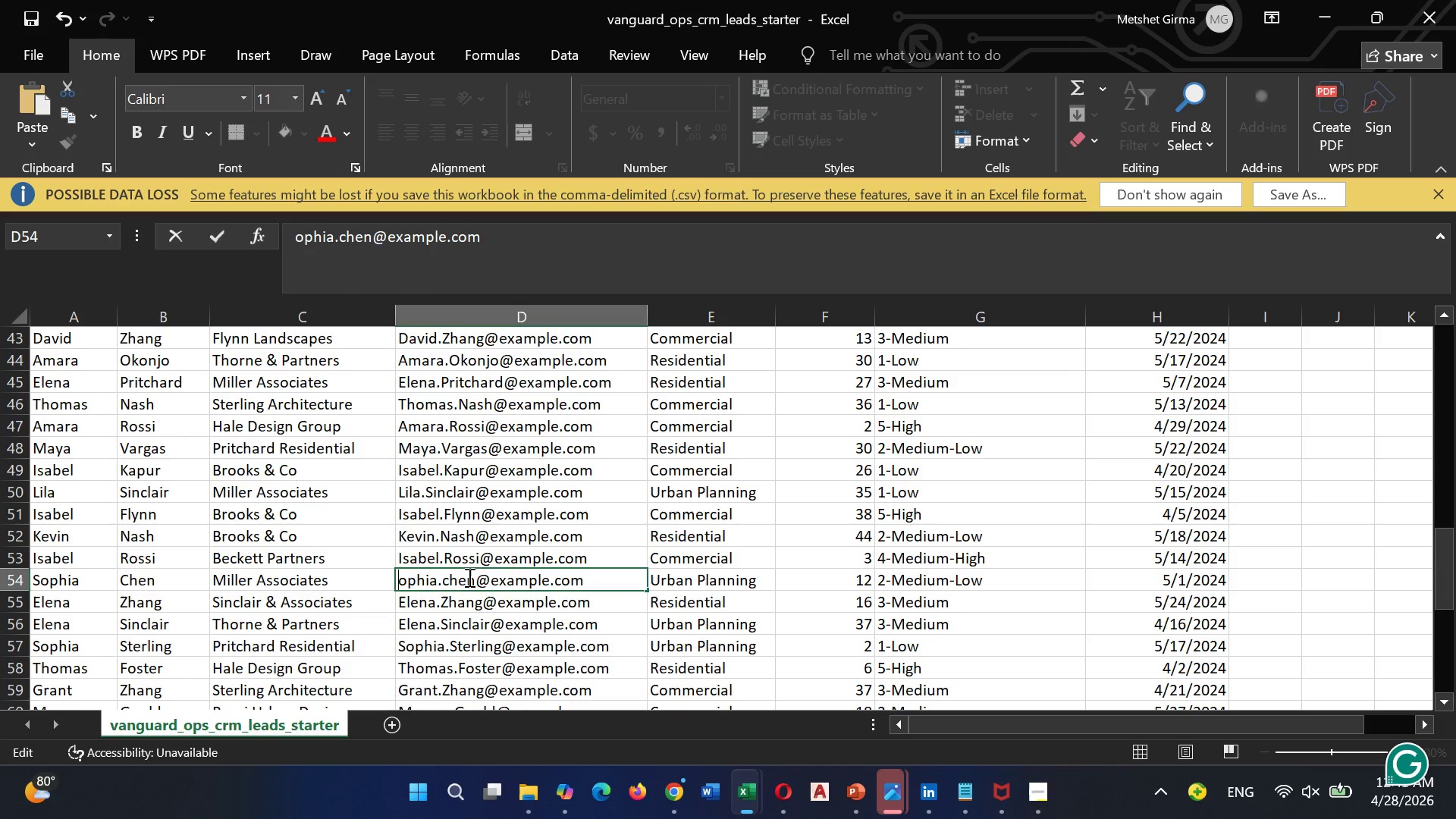 
key(Backspace)
 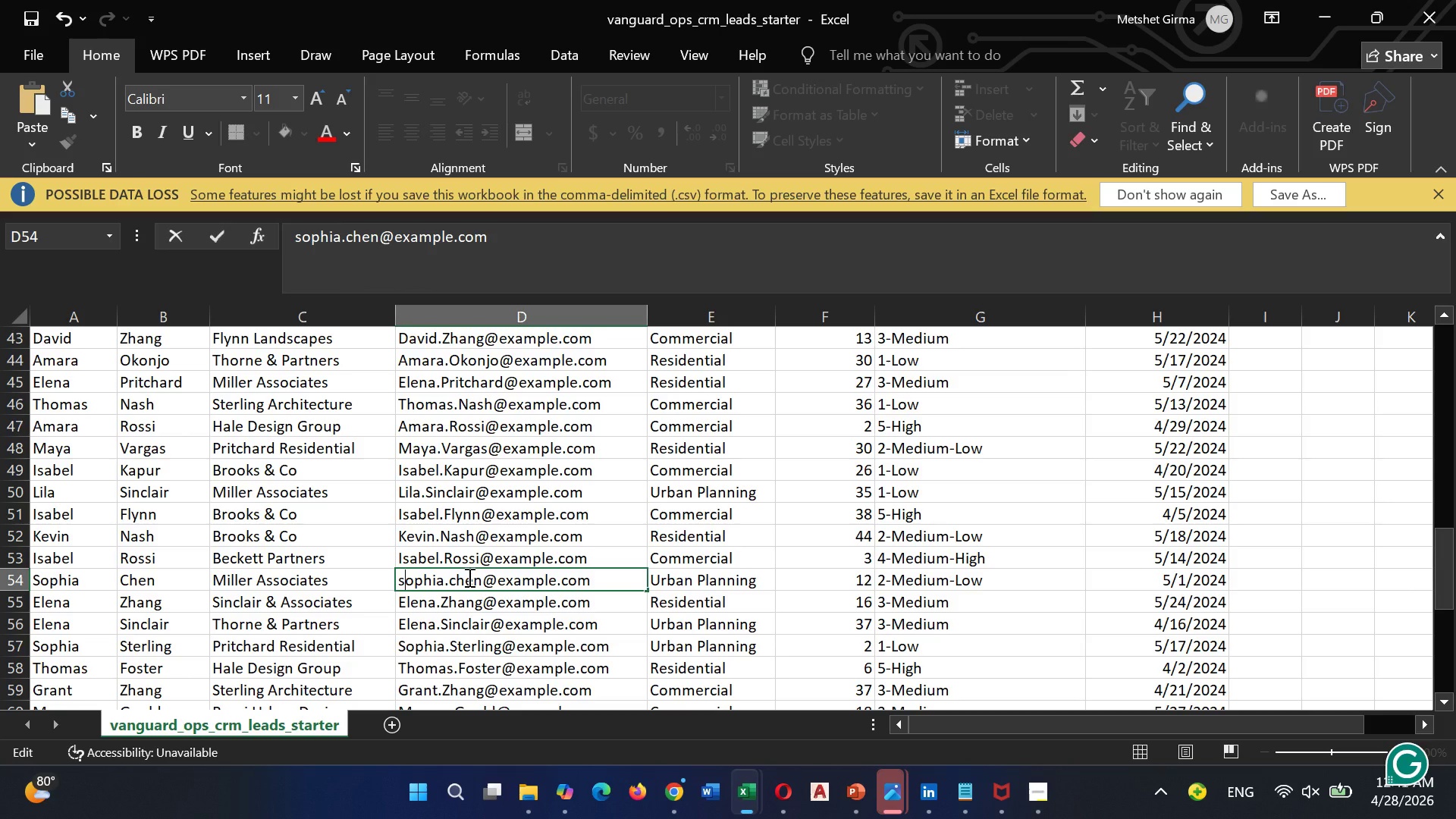 
key(S)
 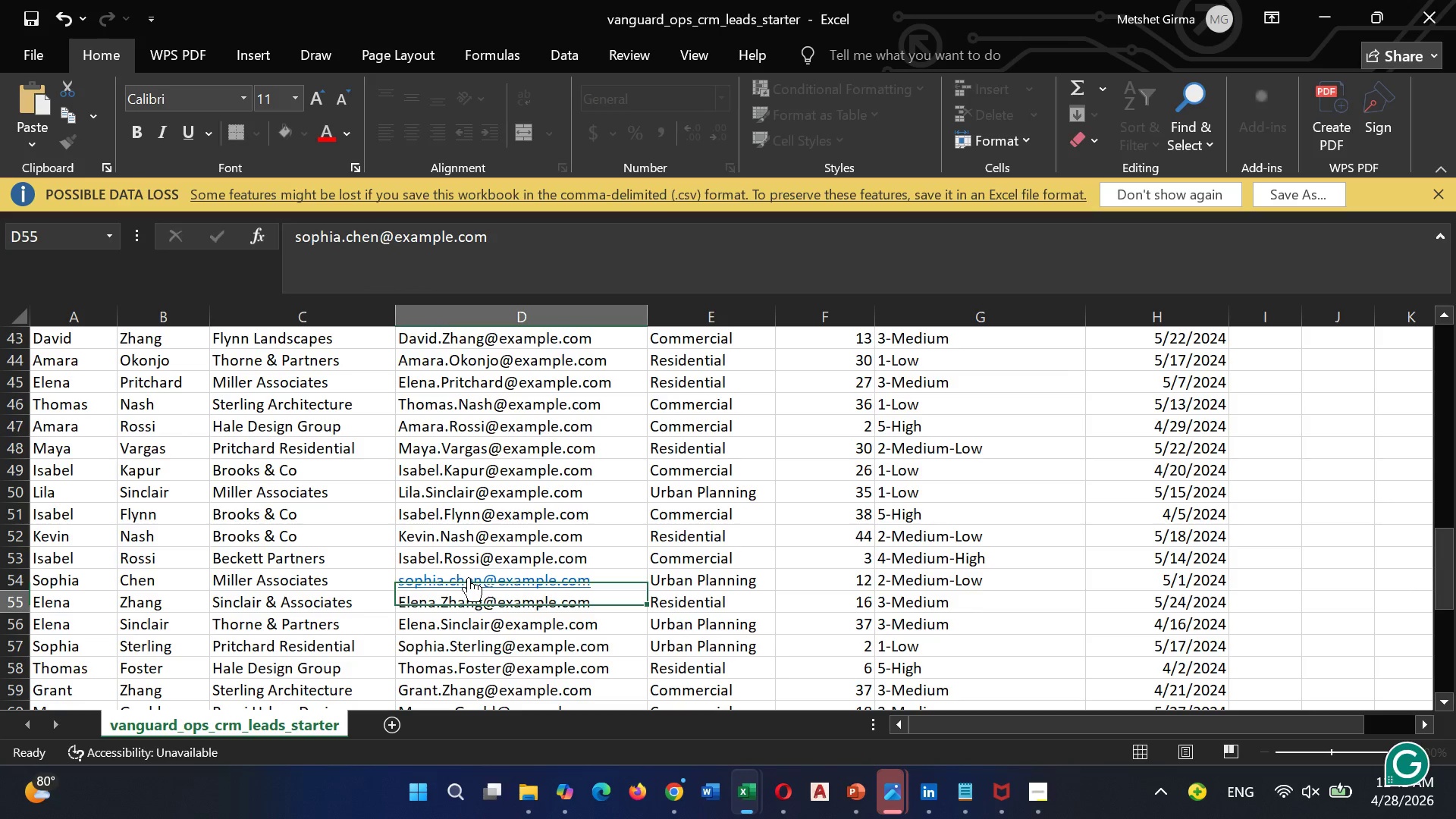 
key(Enter)
 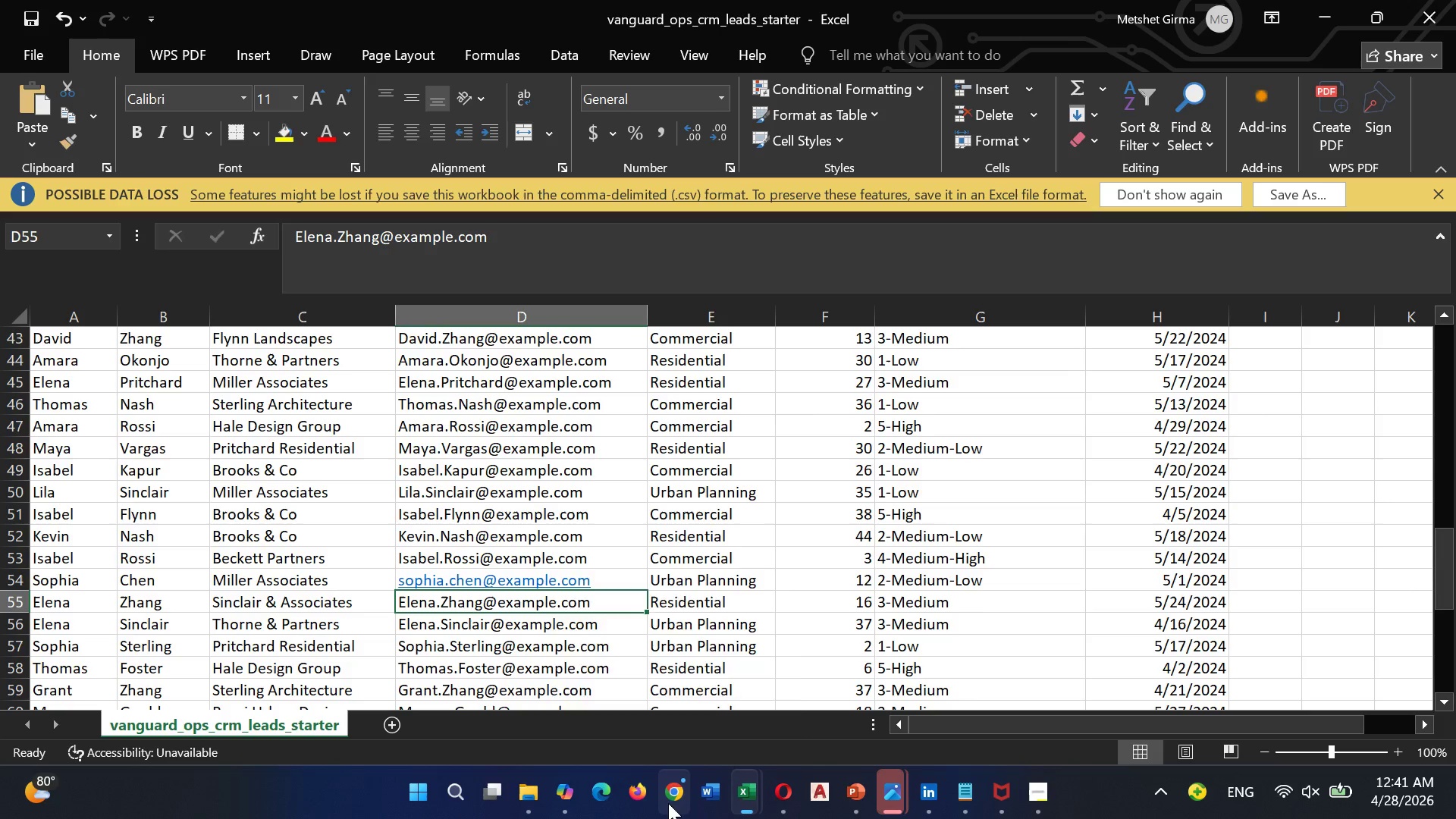 
wait(5.19)
 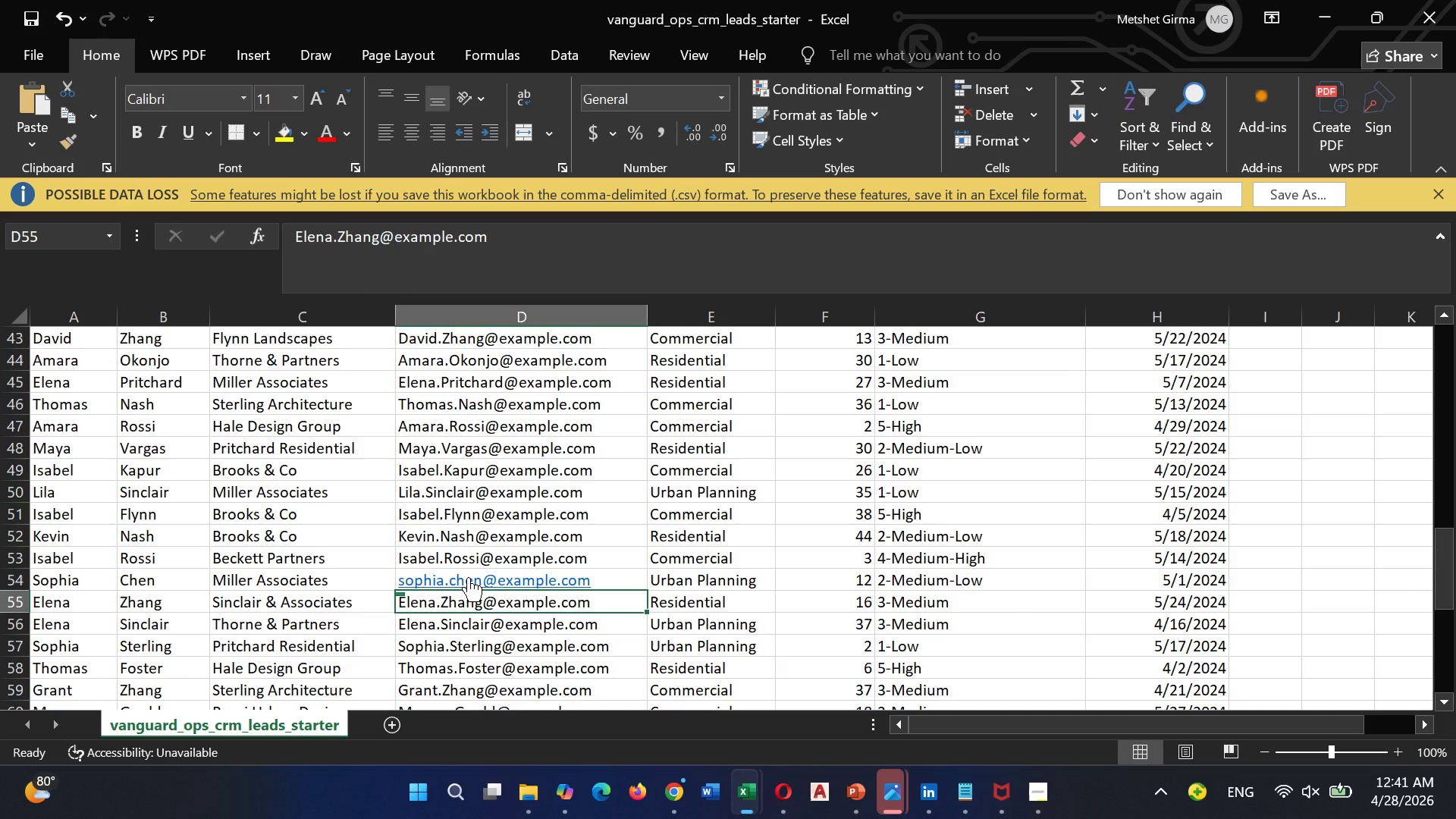 
left_click([692, 728])
 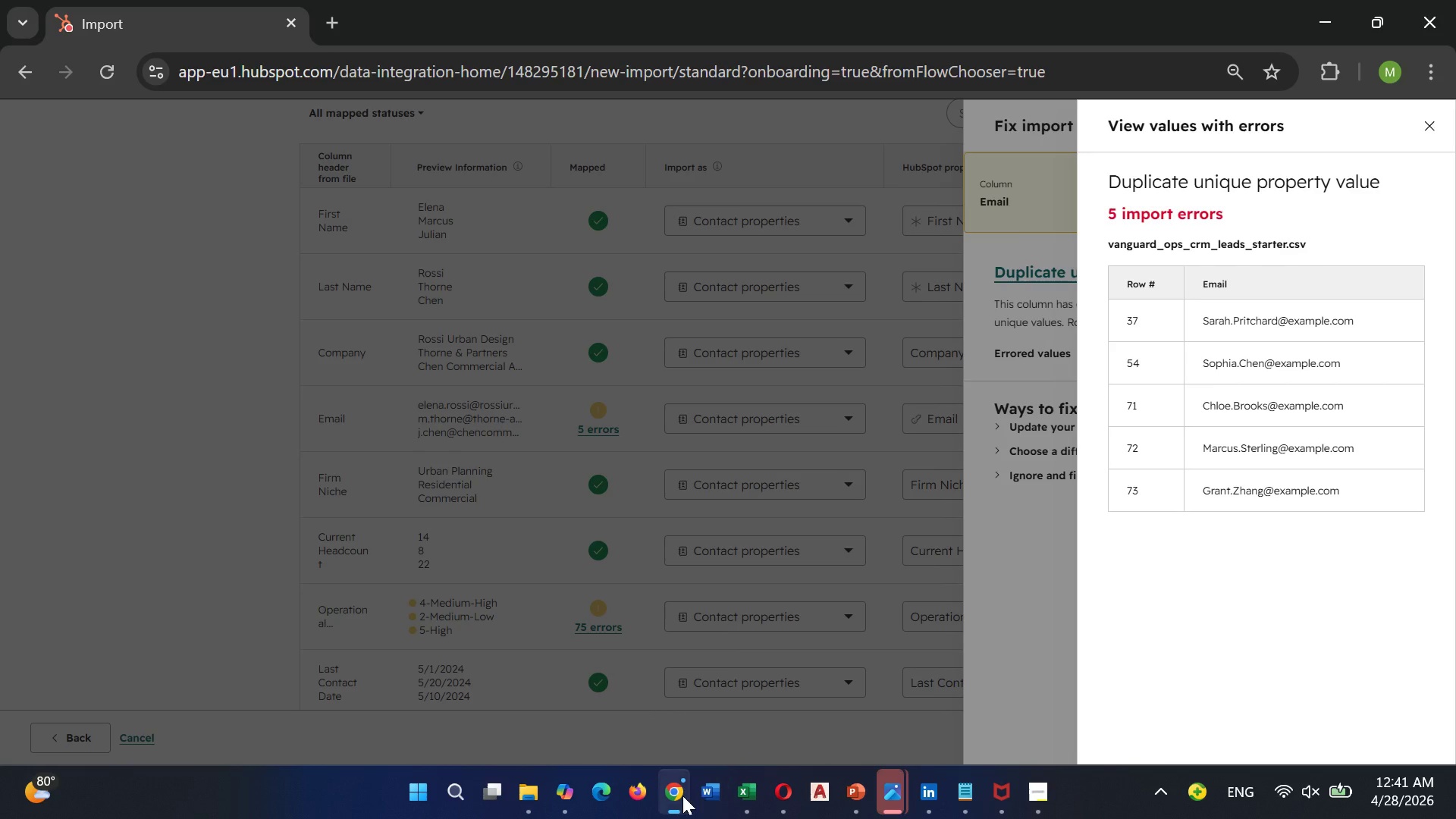 
wait(5.95)
 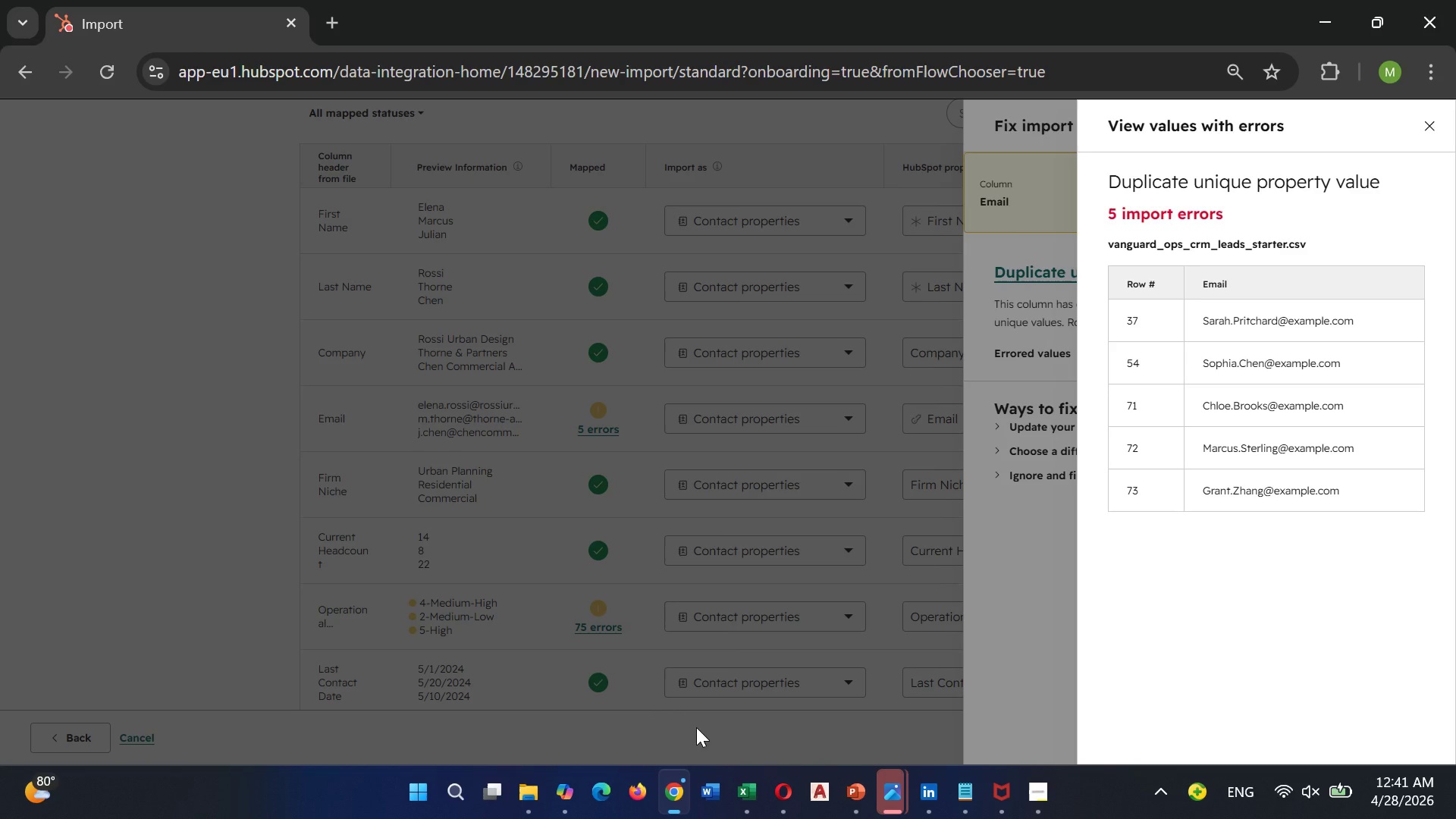 
left_click([674, 727])
 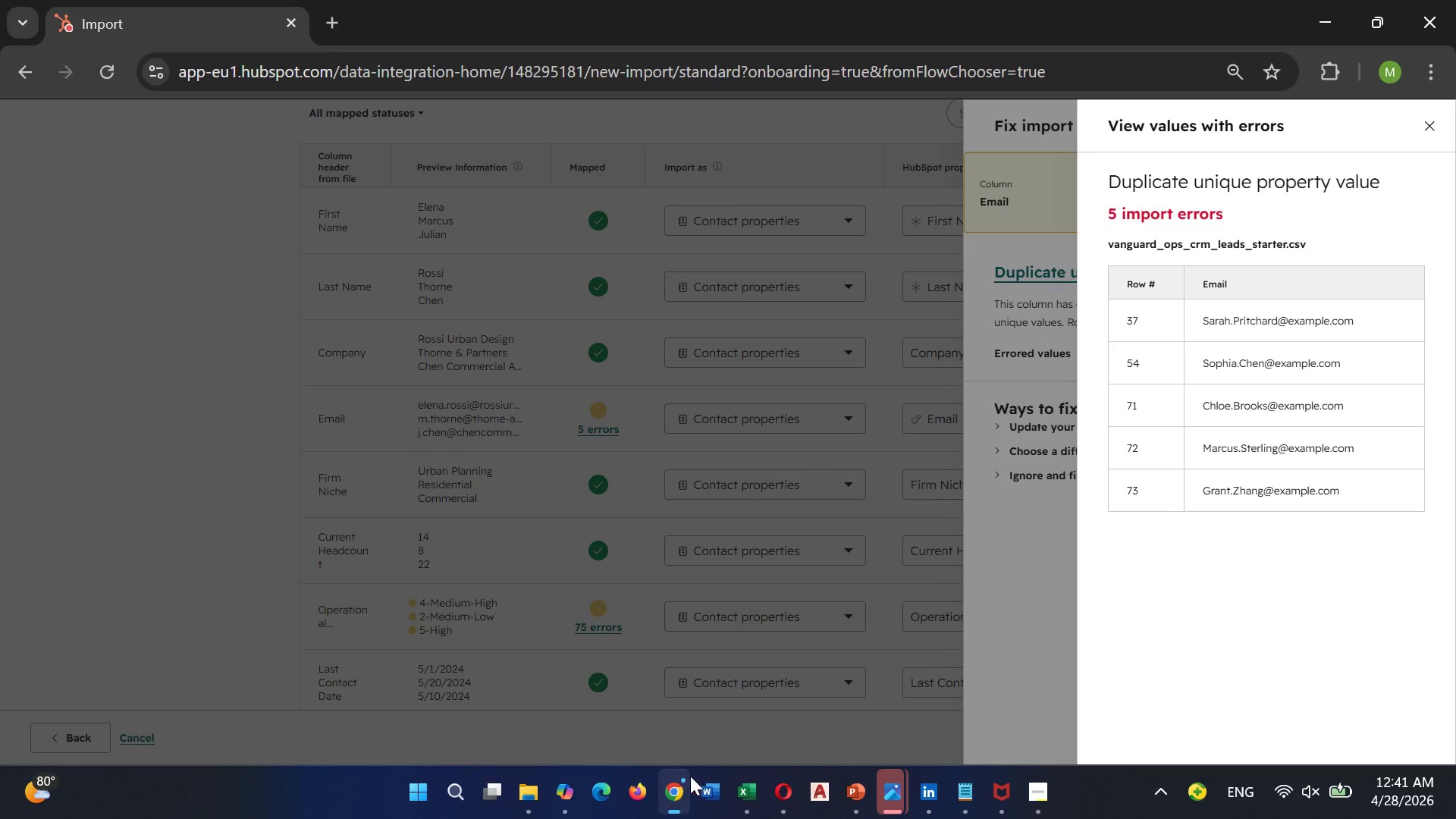 
mouse_move([741, 787])
 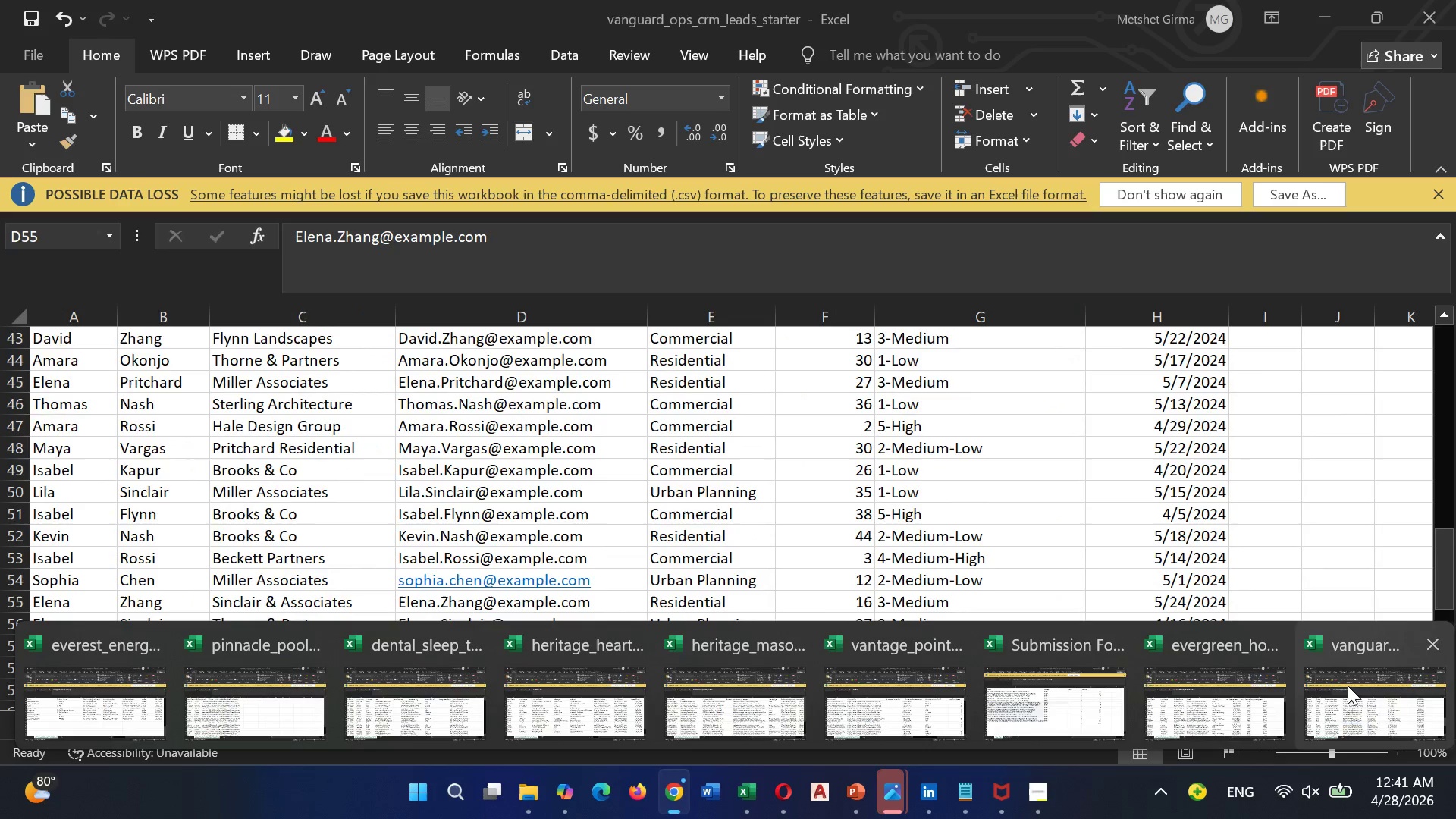 
left_click([1348, 686])
 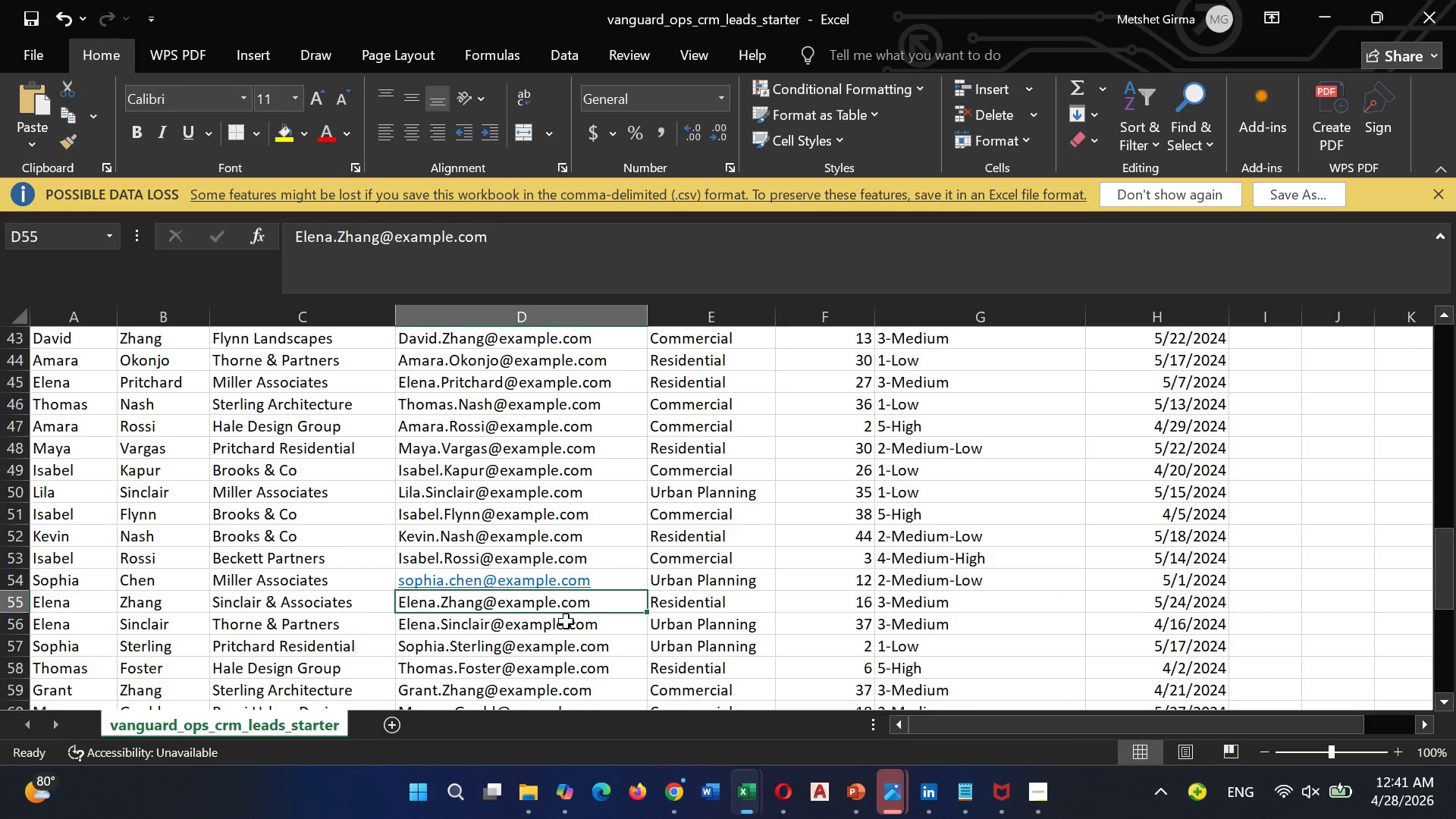 
scroll: coordinate [569, 620], scroll_direction: down, amount: 4.0
 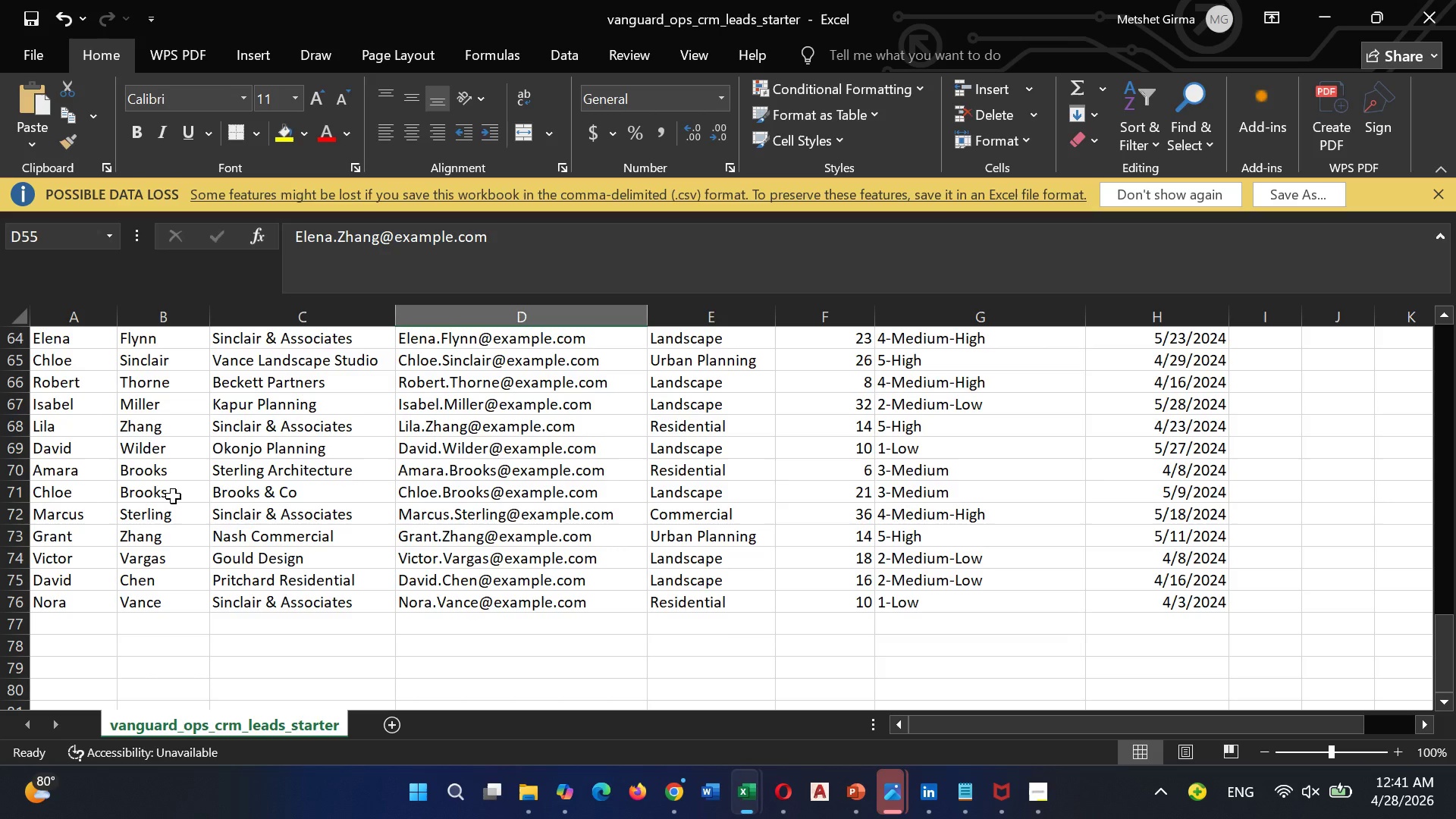 
wait(7.65)
 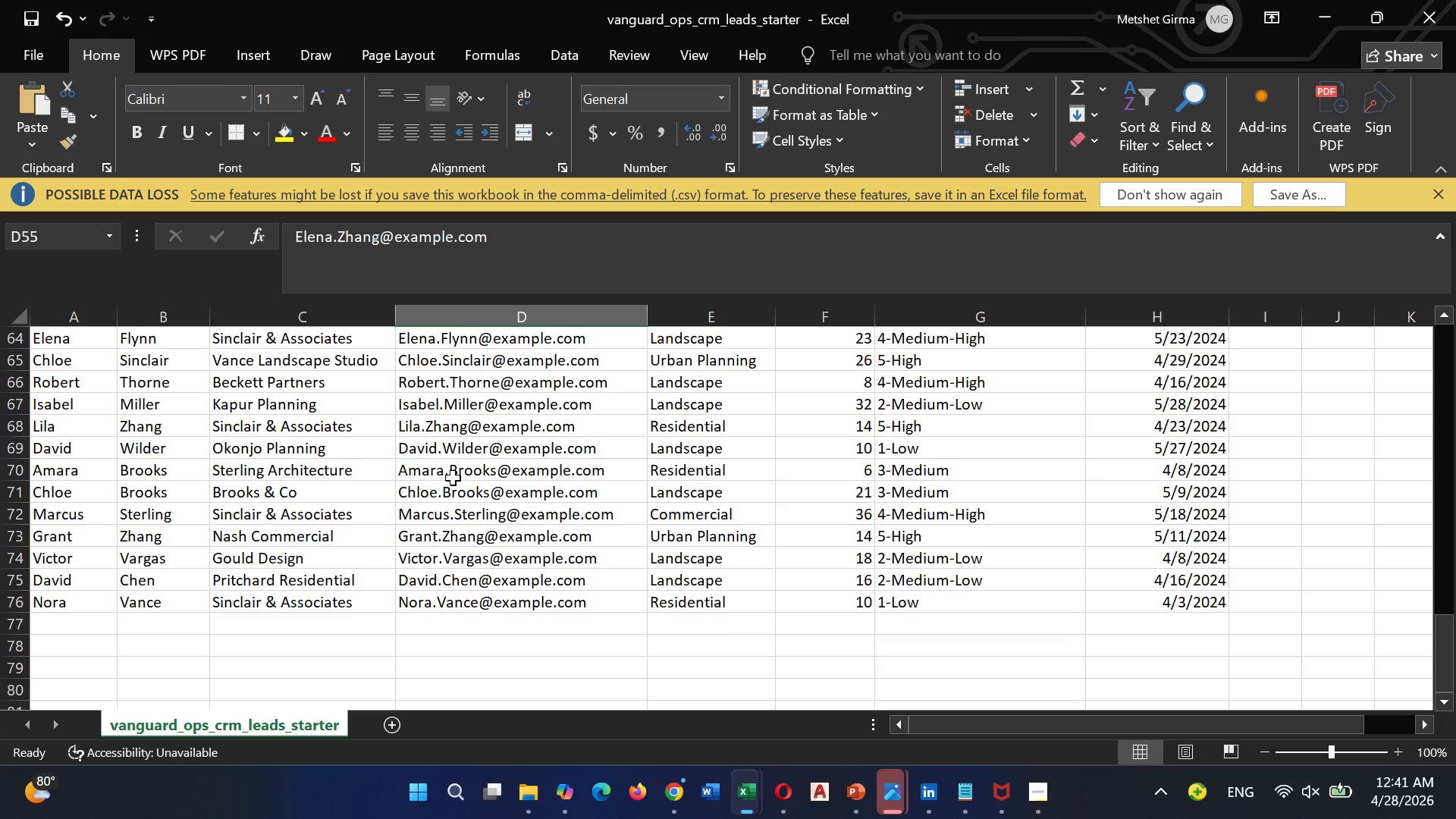 
left_click([483, 496])
 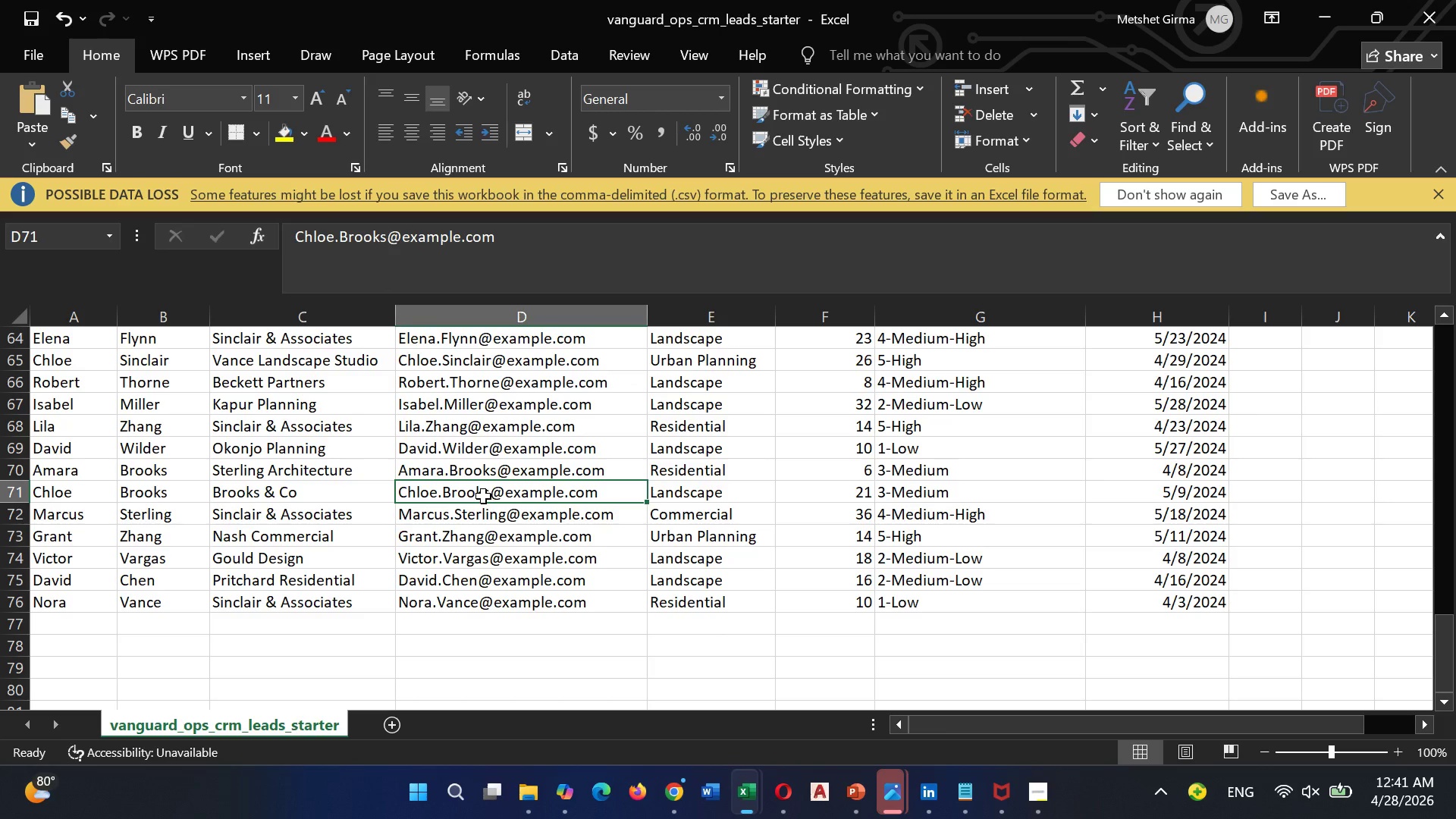 
left_click([483, 496])
 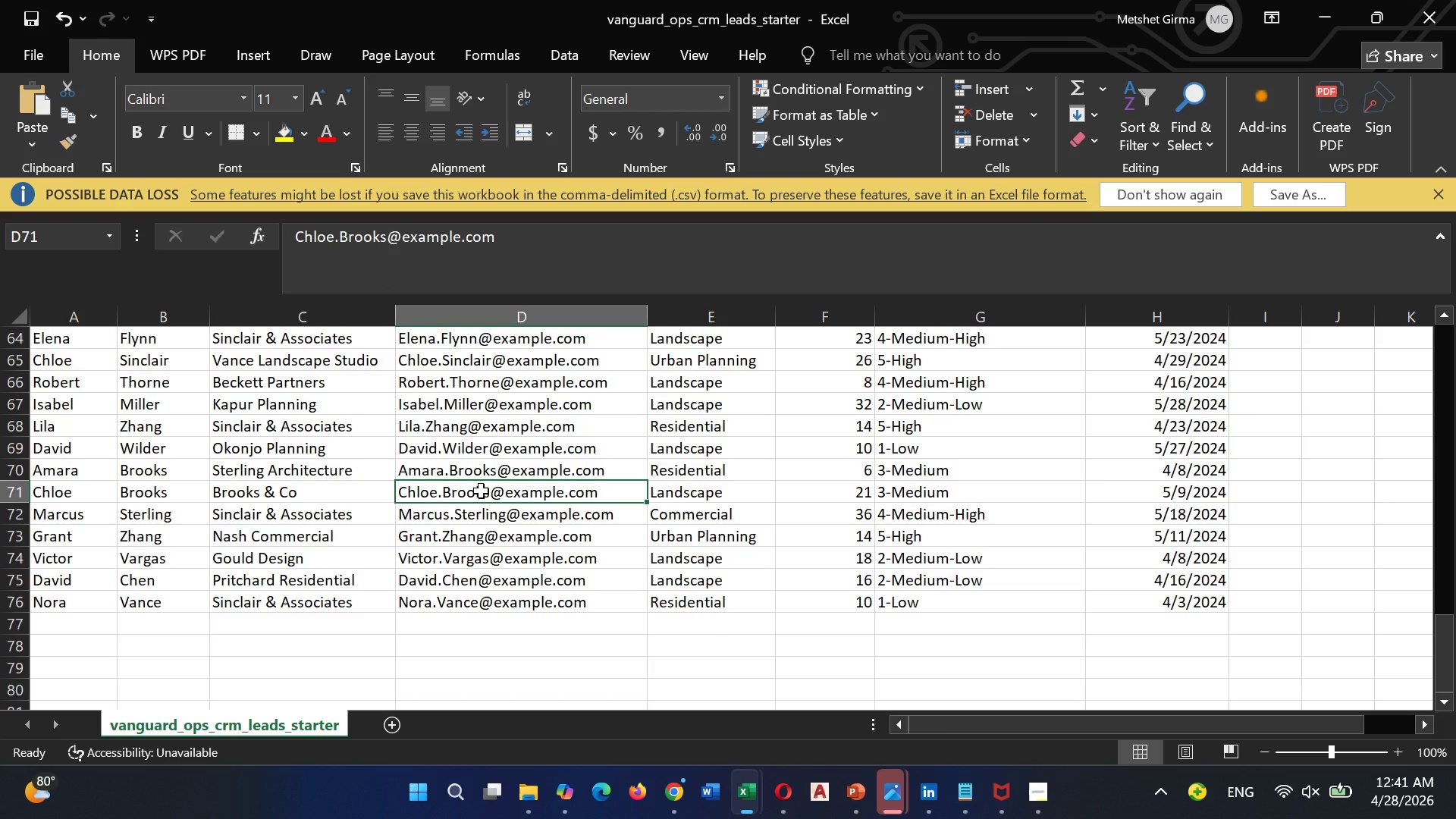 
left_click([481, 491])
 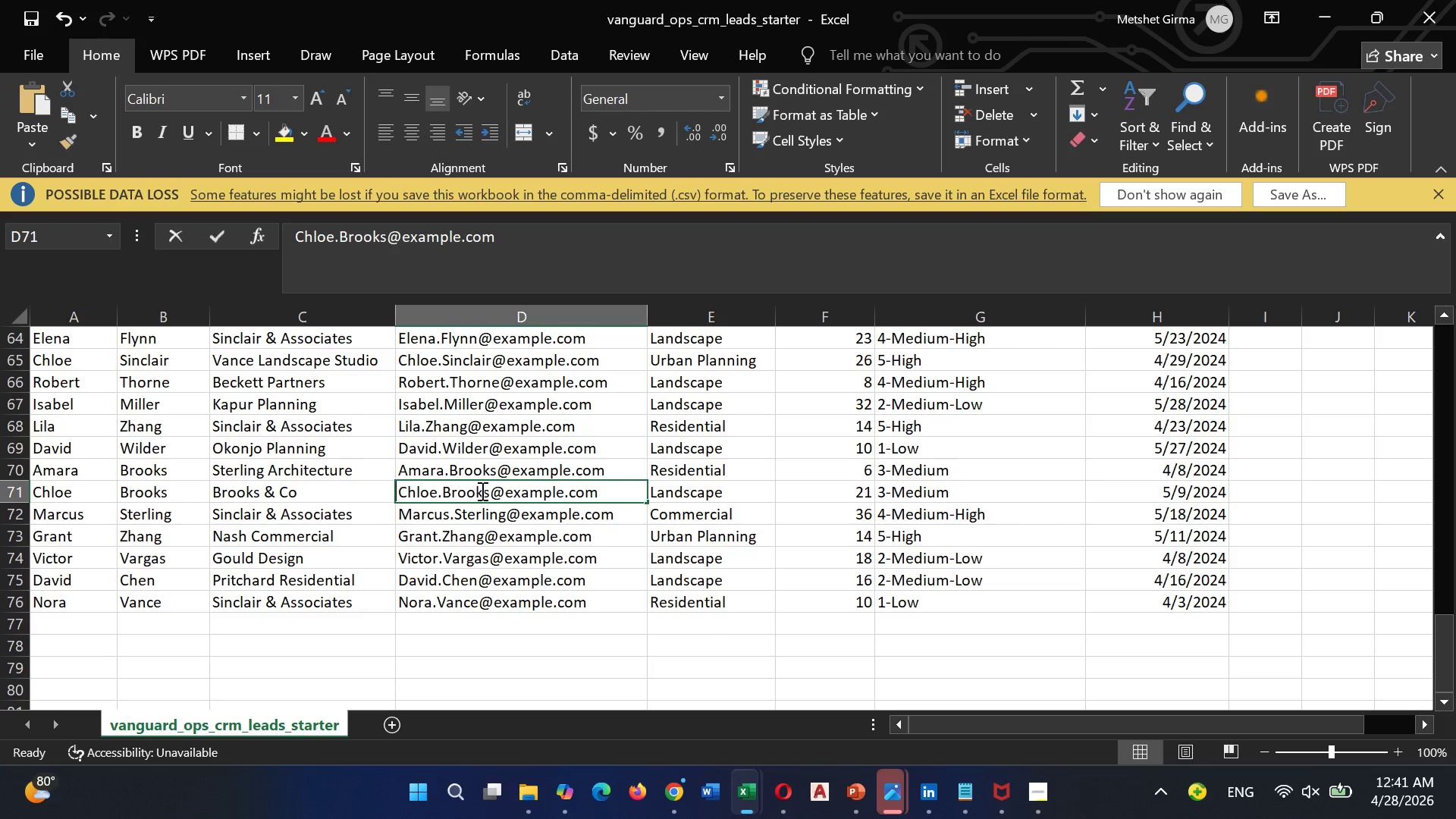 
double_click([481, 491])
 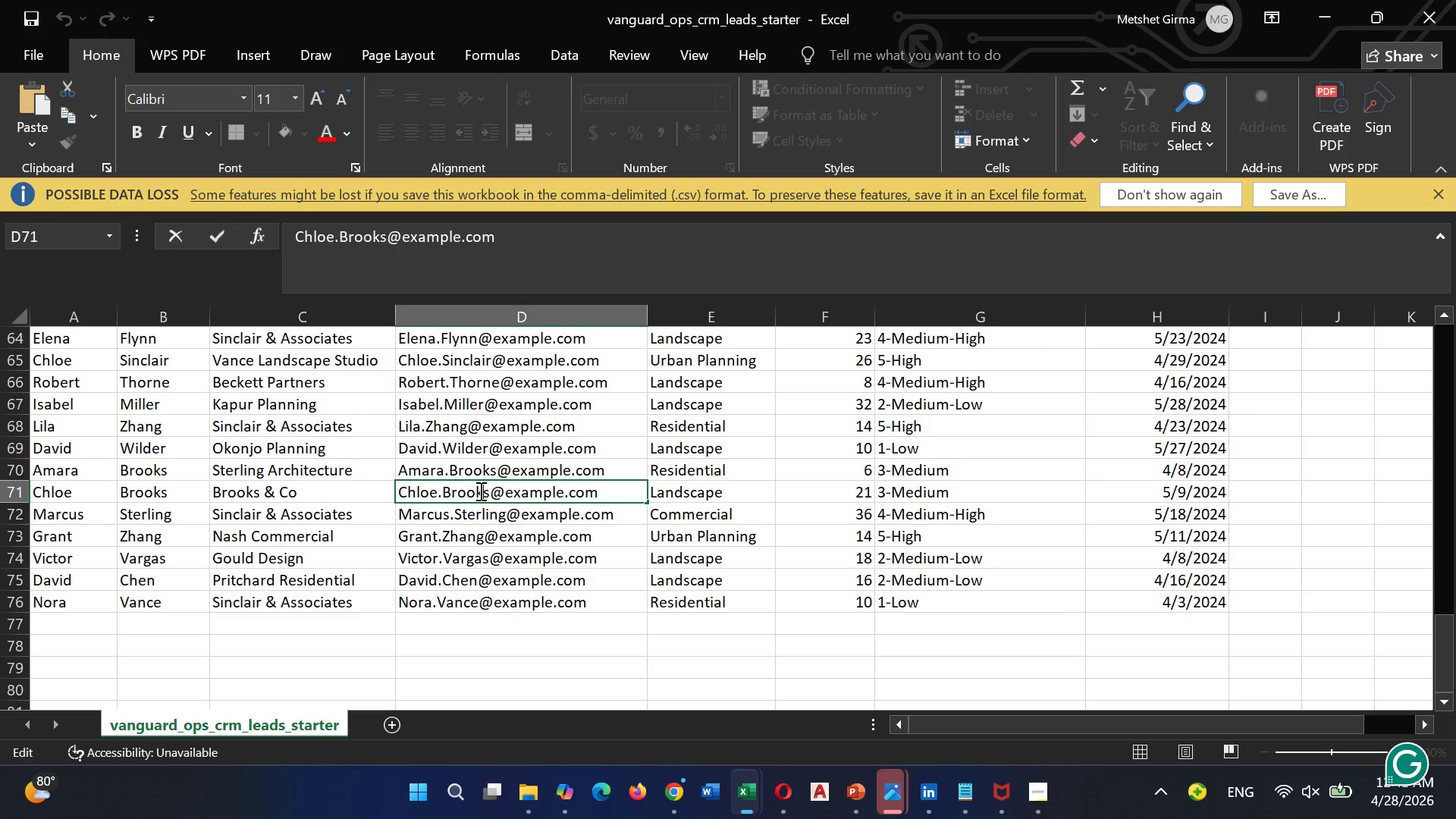 
key(ArrowLeft)
 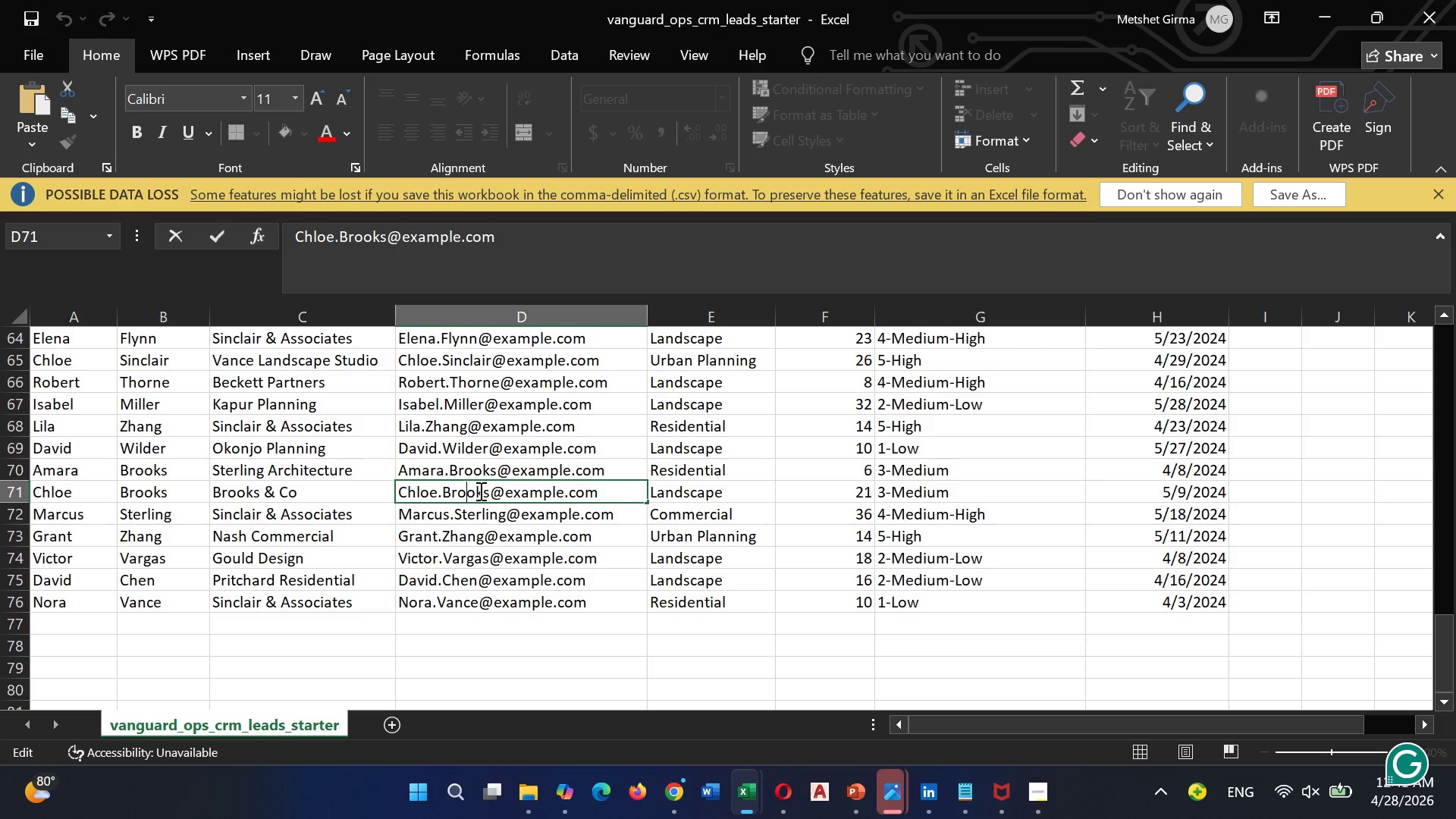 
key(ArrowLeft)
 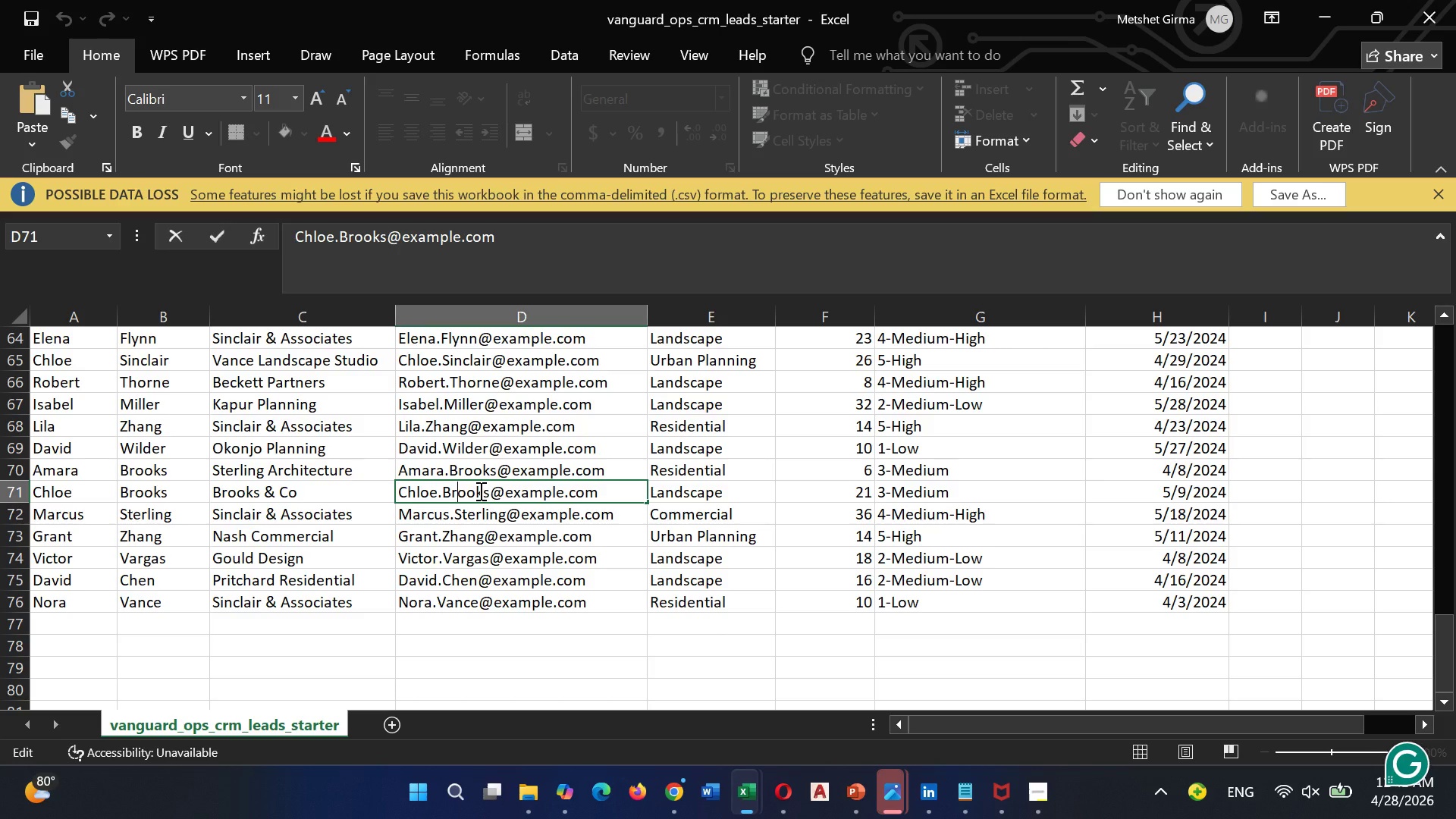 
key(ArrowLeft)
 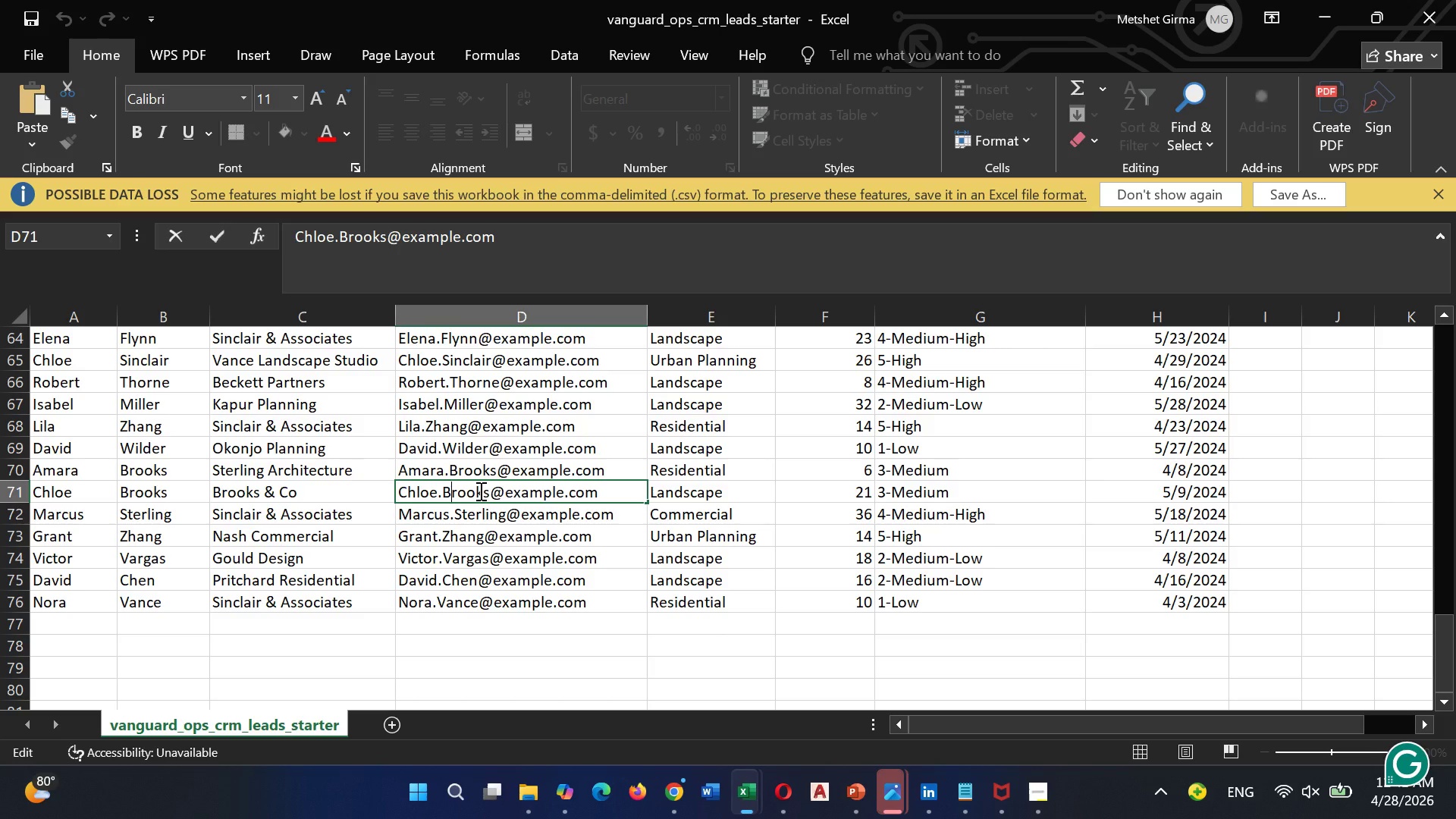 
key(ArrowLeft)
 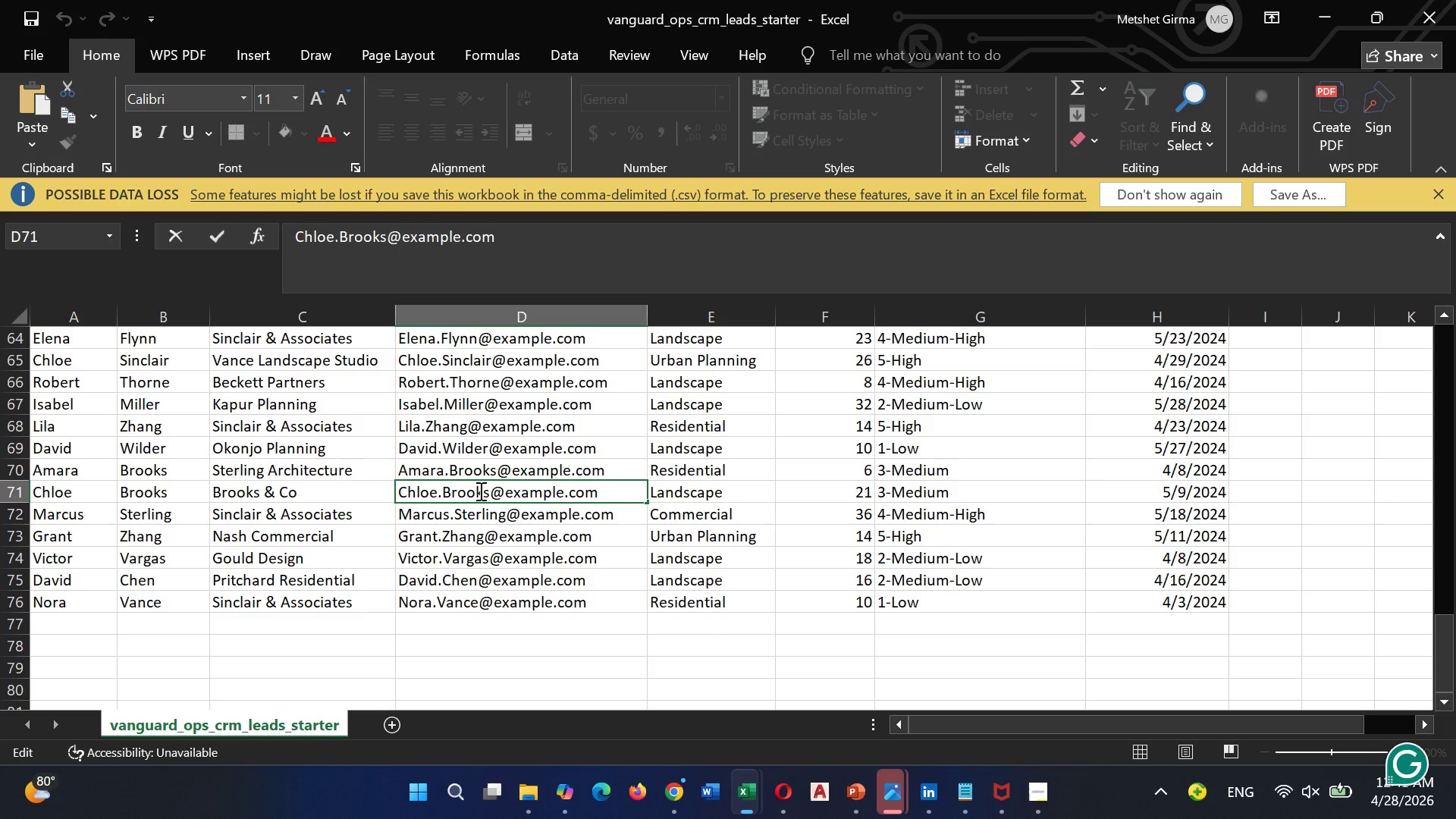 
key(Backspace)
 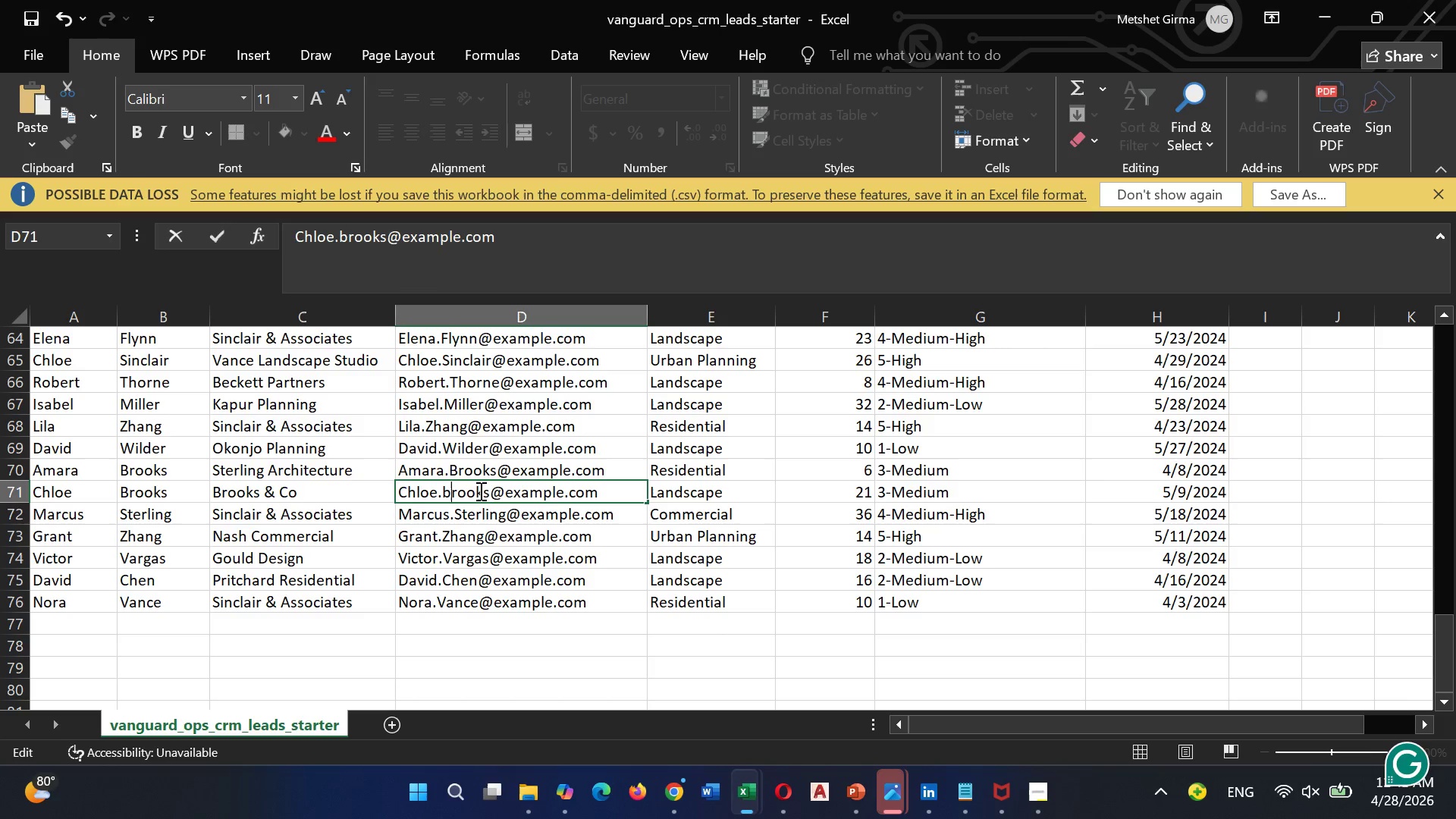 
key(B)
 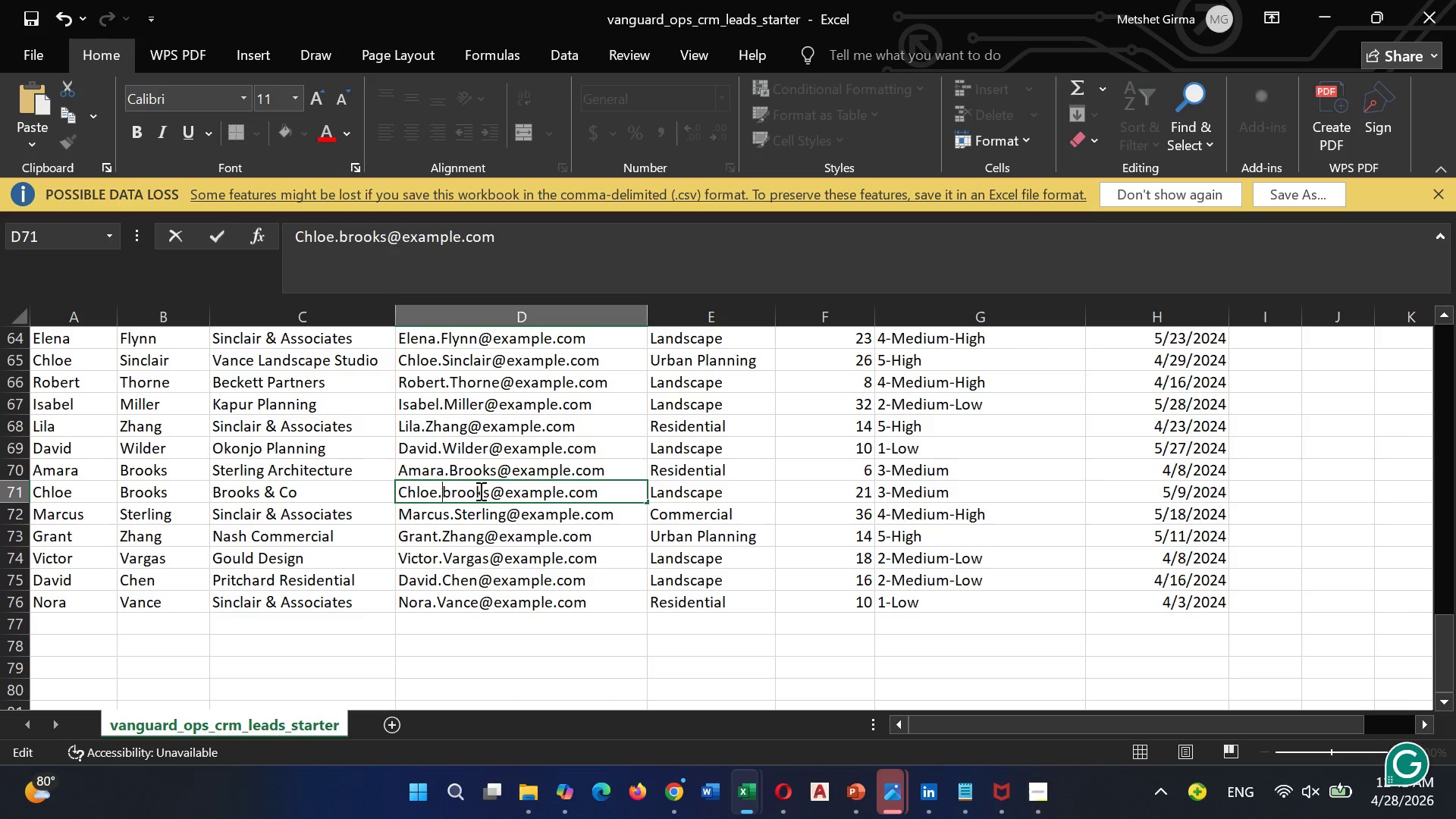 
key(ArrowLeft)
 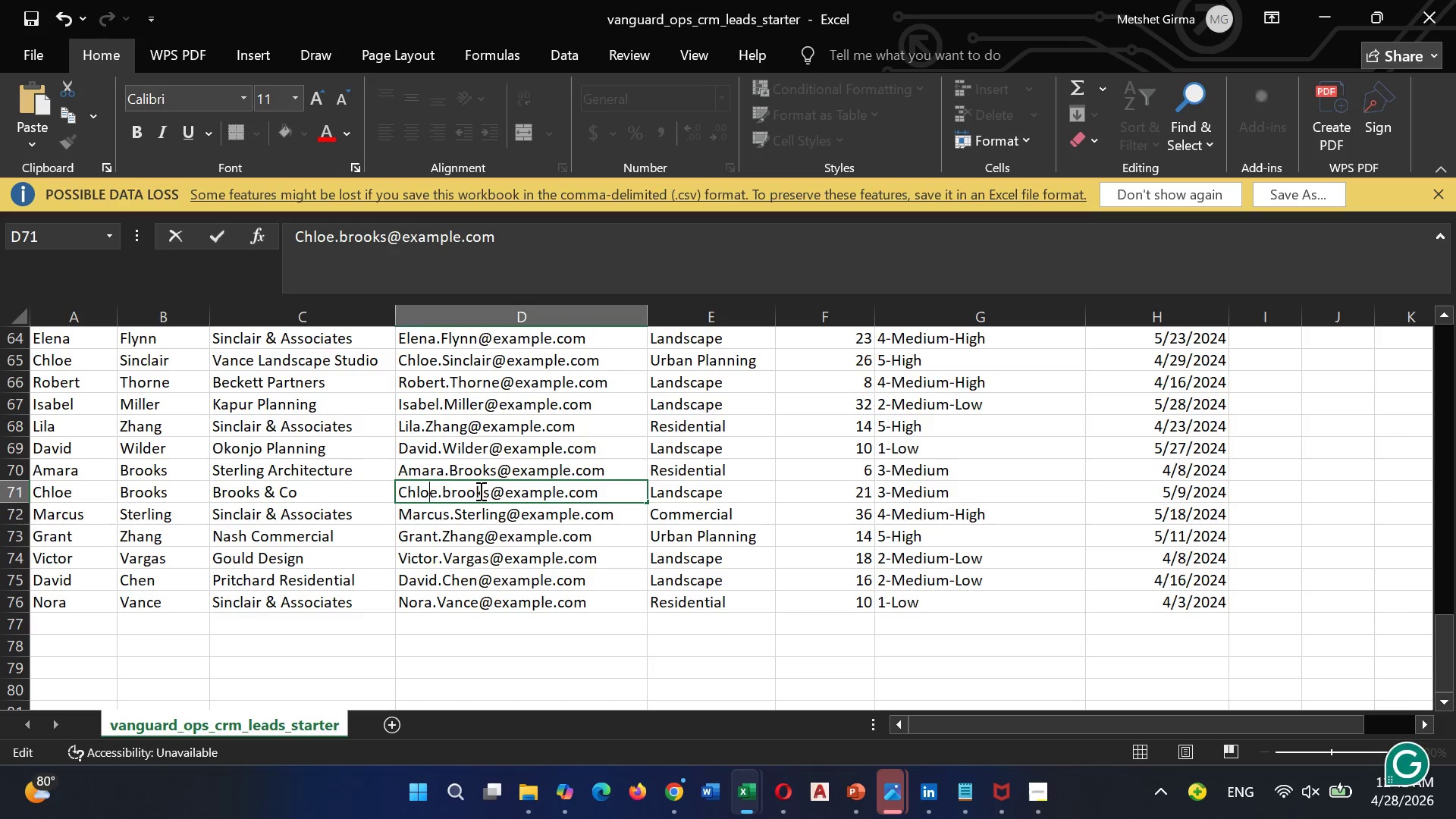 
key(ArrowLeft)
 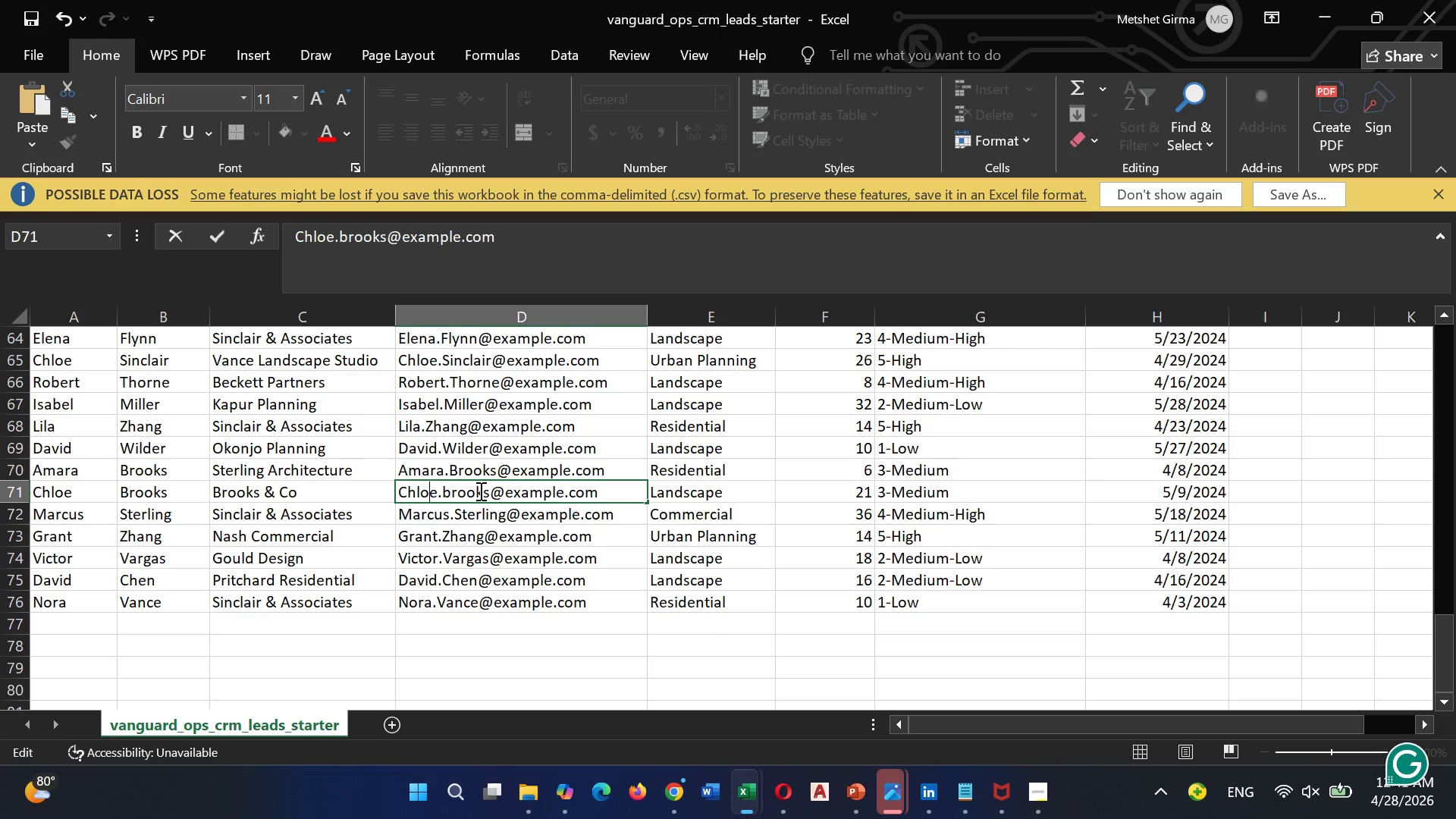 
key(ArrowLeft)
 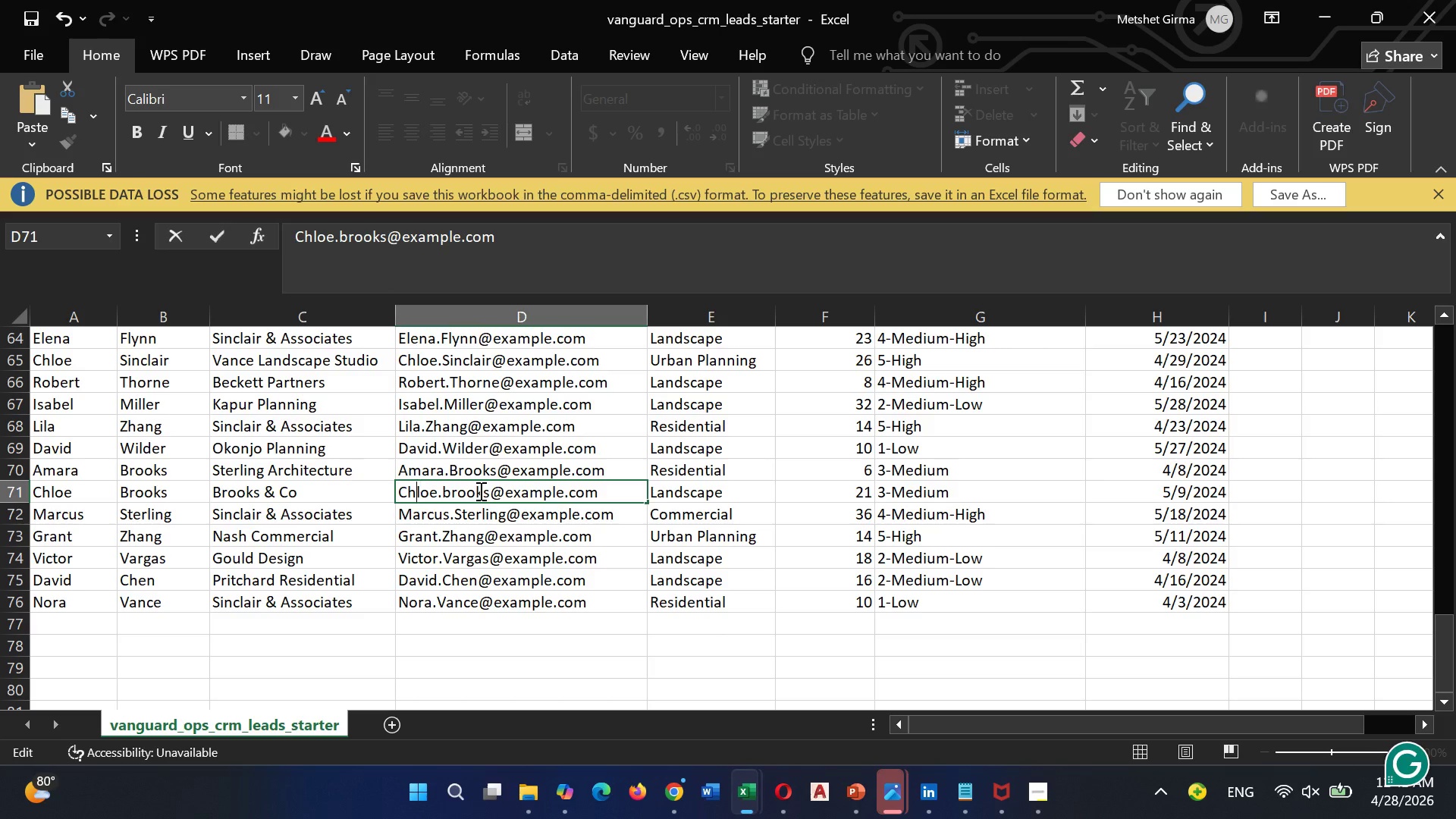 
key(ArrowLeft)
 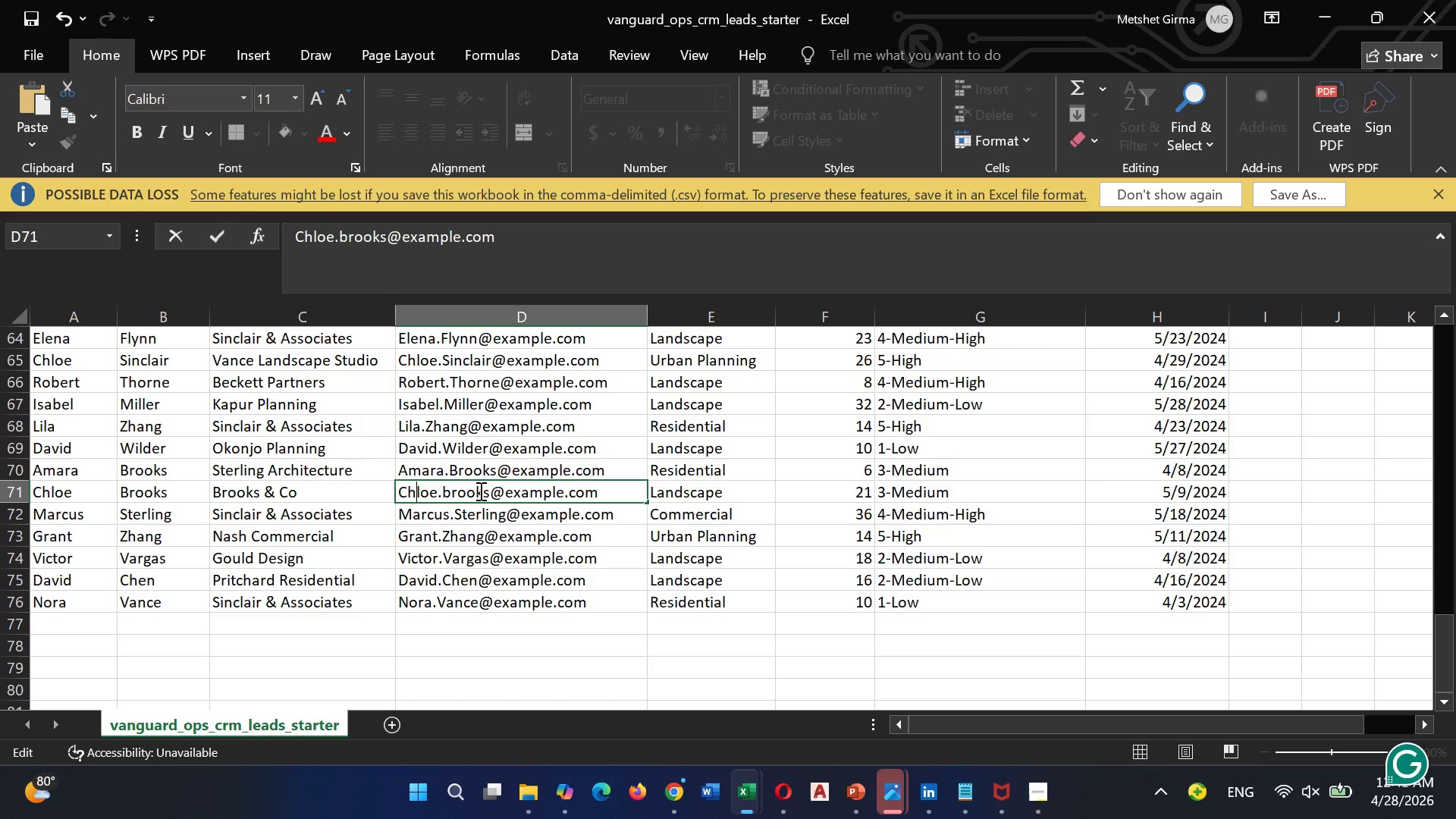 
key(ArrowLeft)
 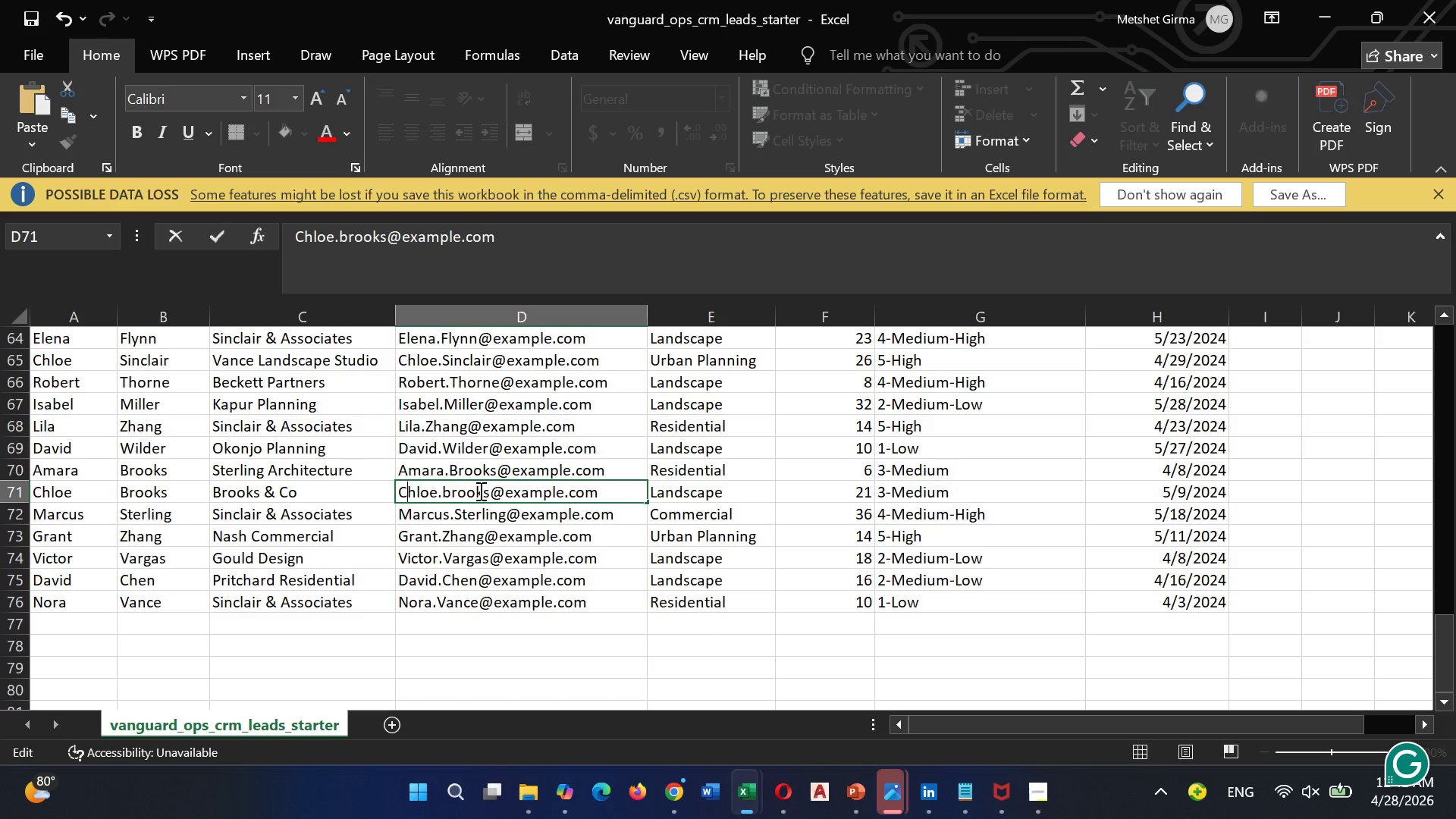 
key(ArrowLeft)
 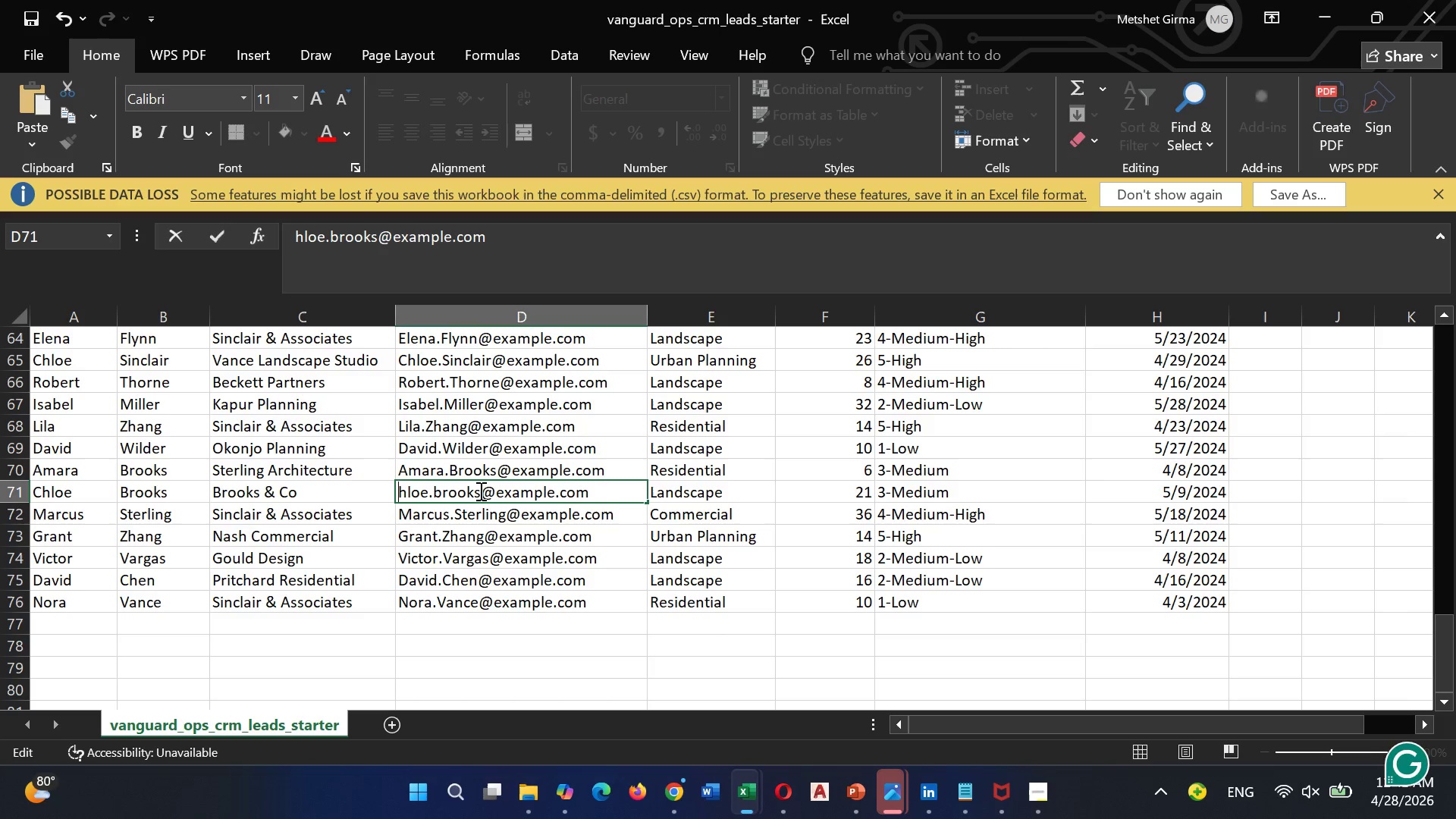 
key(Backspace)
 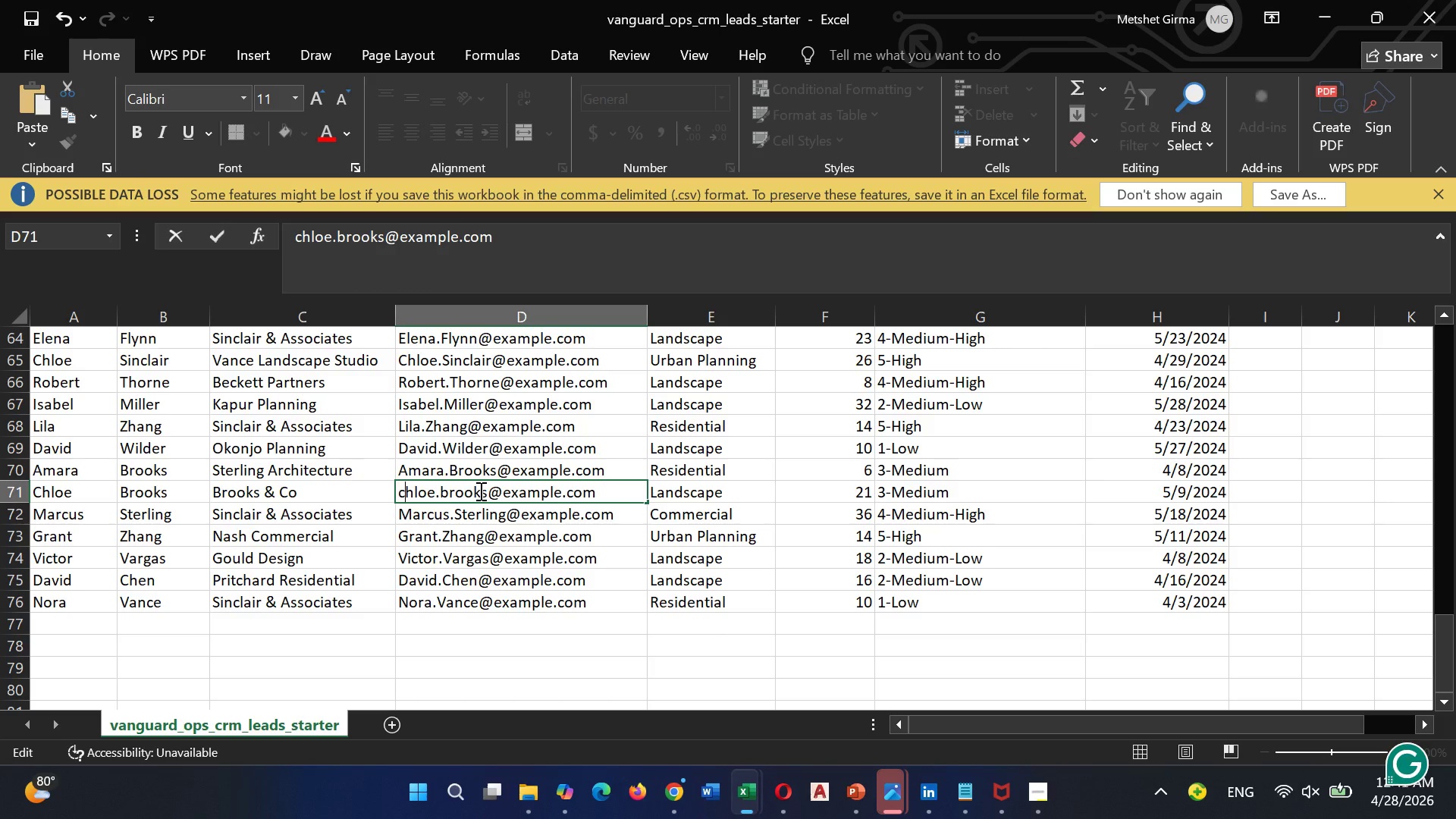 
key(C)
 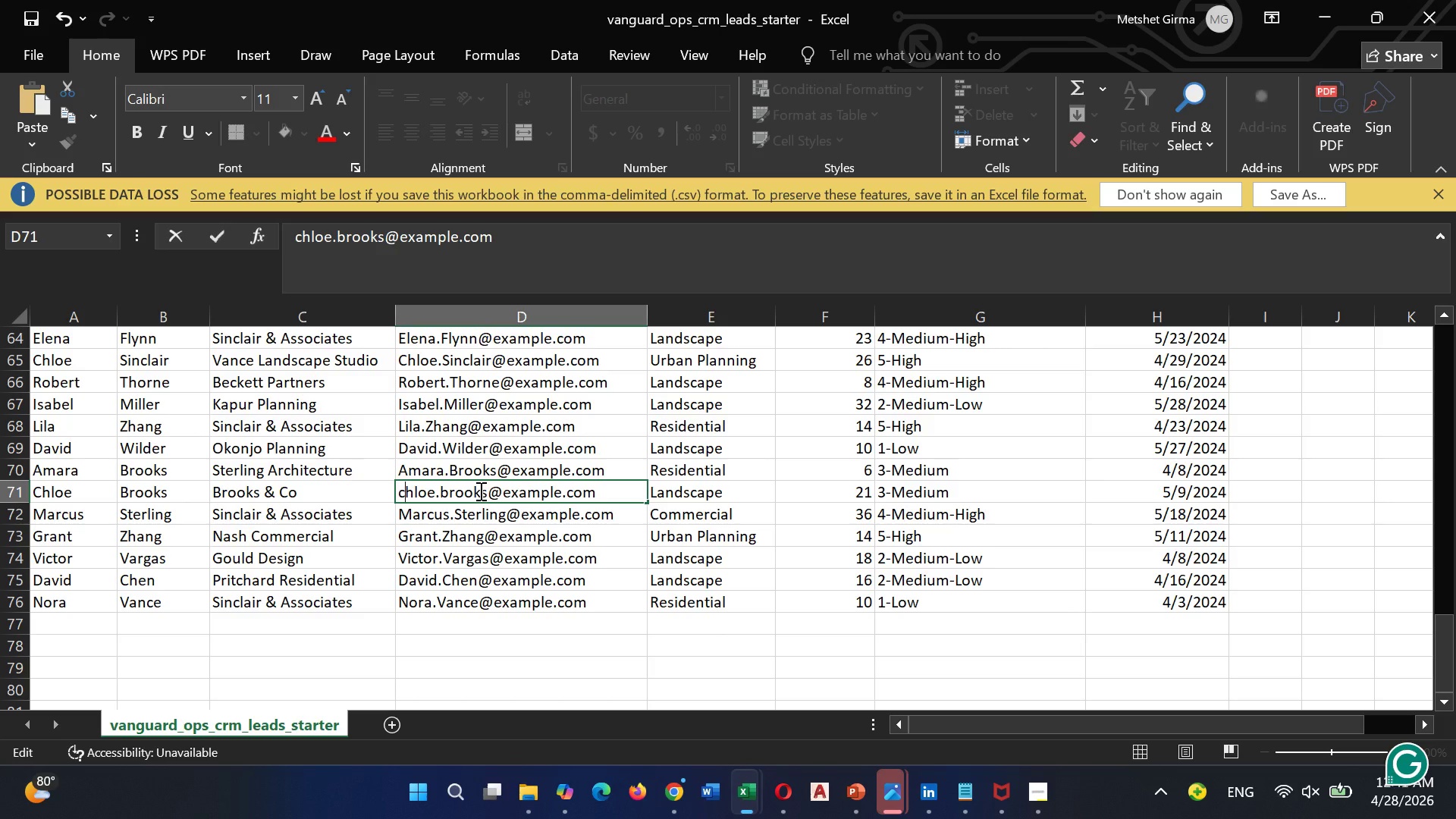 
key(Enter)
 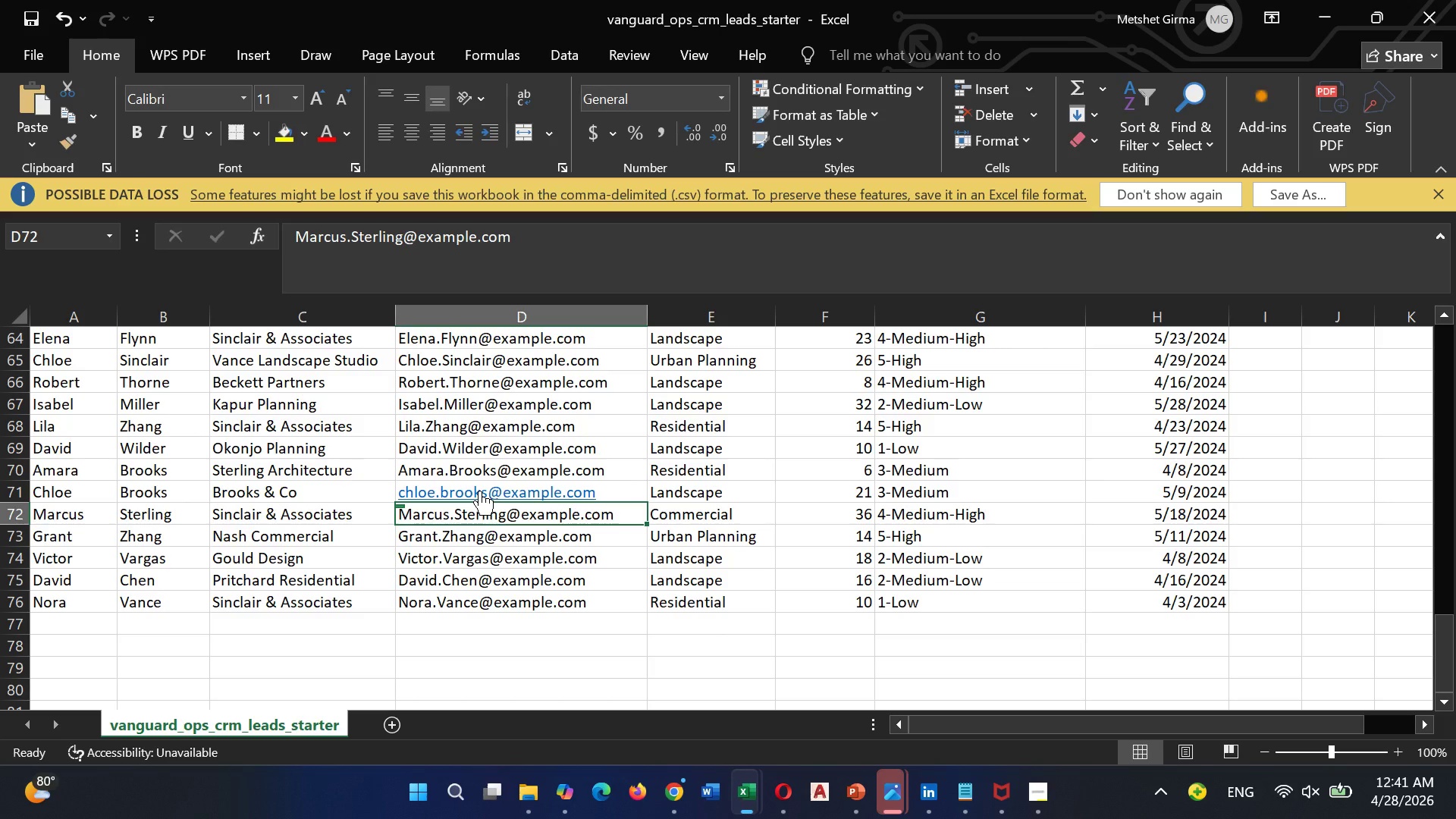 
key(ArrowLeft)
 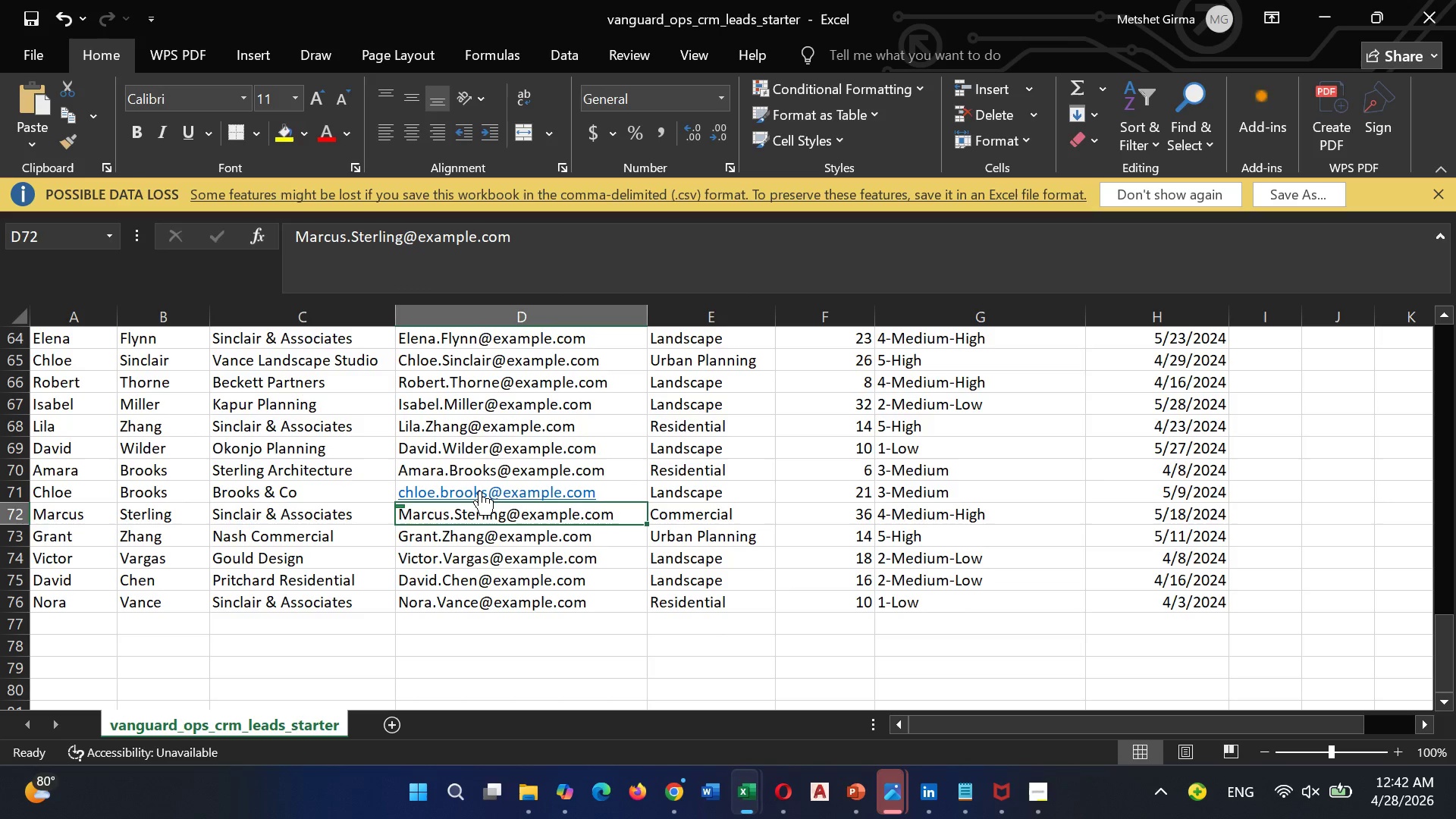 
key(ArrowRight)
 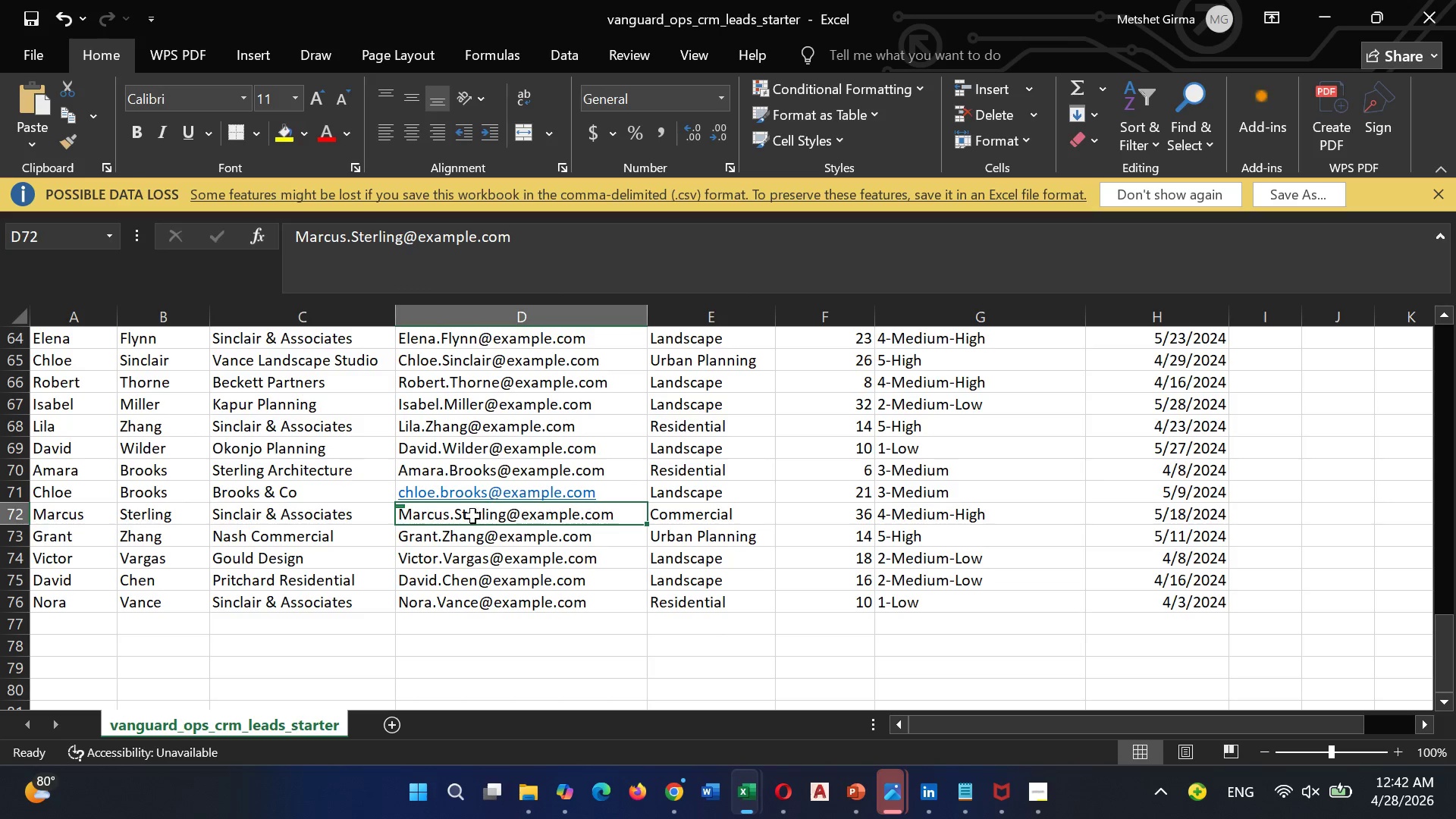 
left_click([472, 516])
 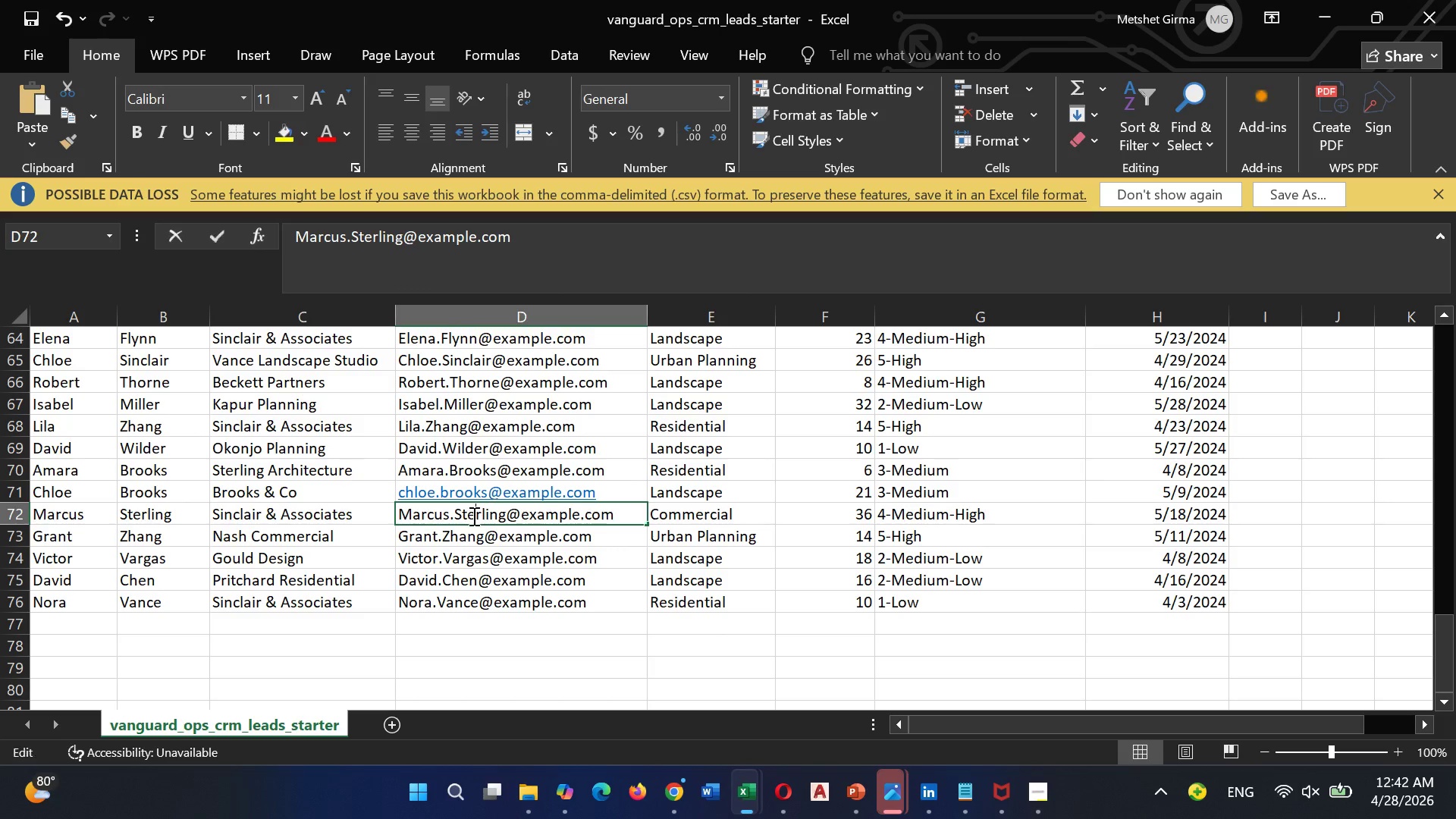 
double_click([472, 516])
 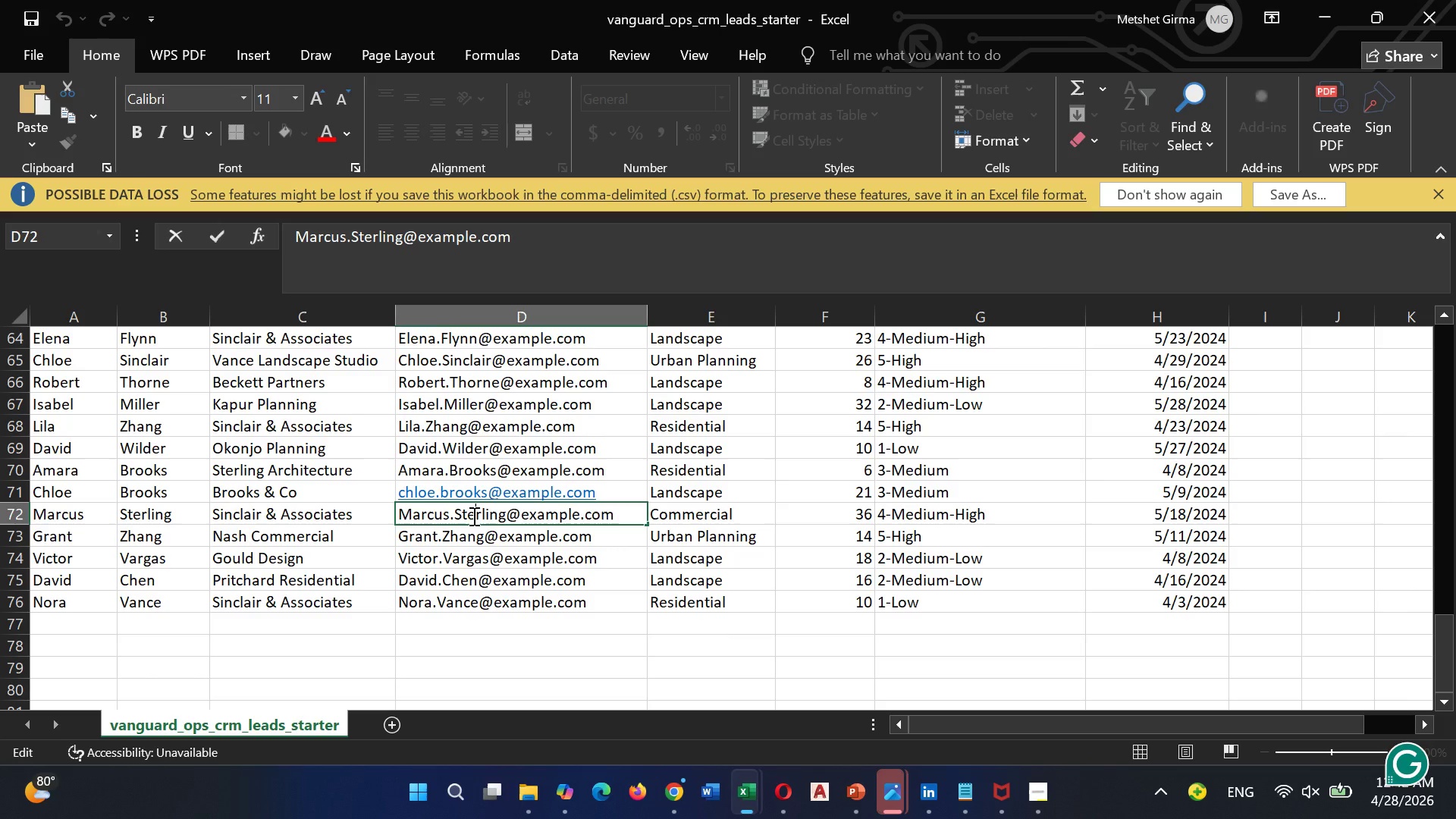 
key(ArrowLeft)
 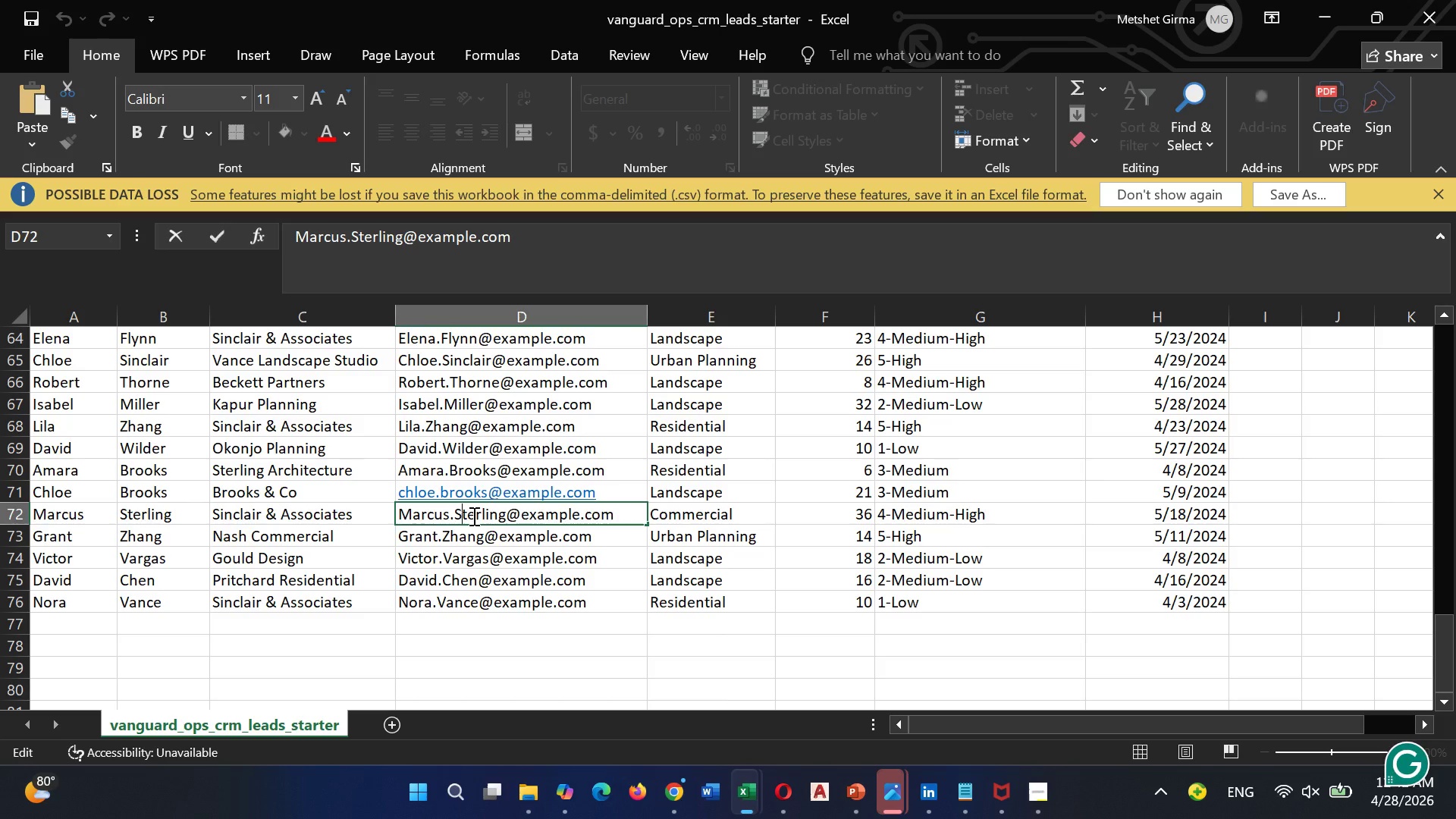 
key(ArrowLeft)
 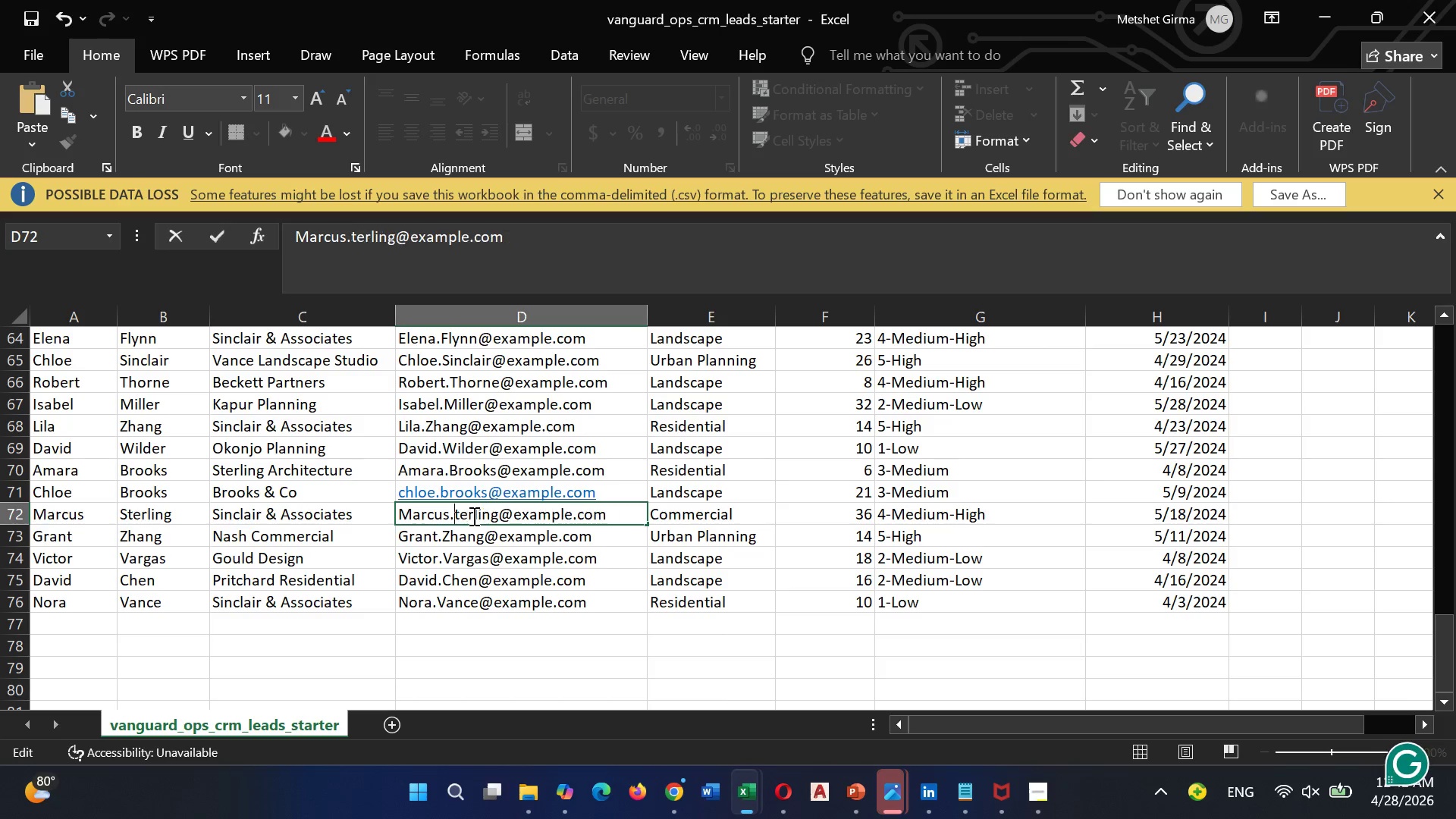 
key(Backspace)
 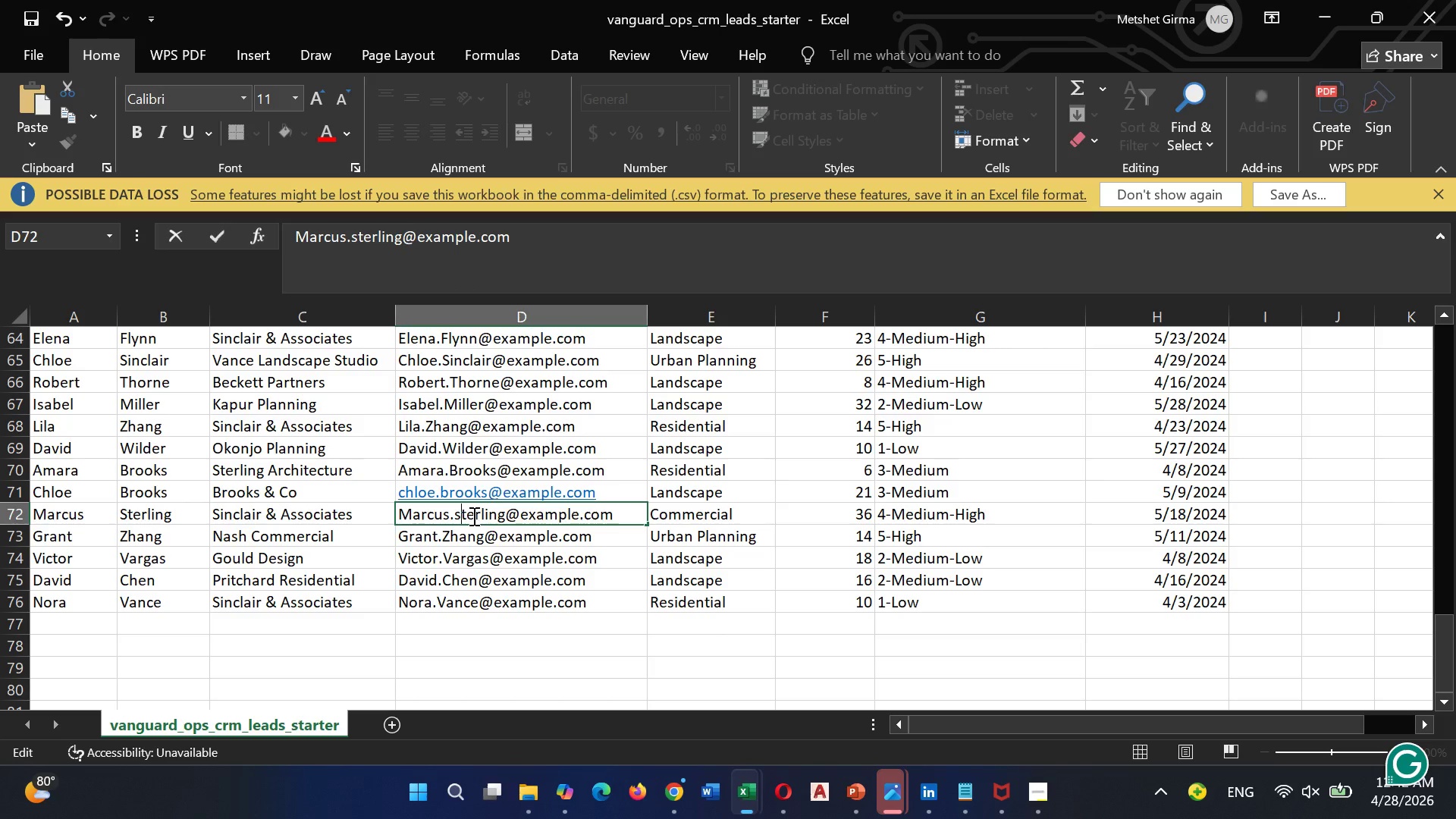 
key(S)
 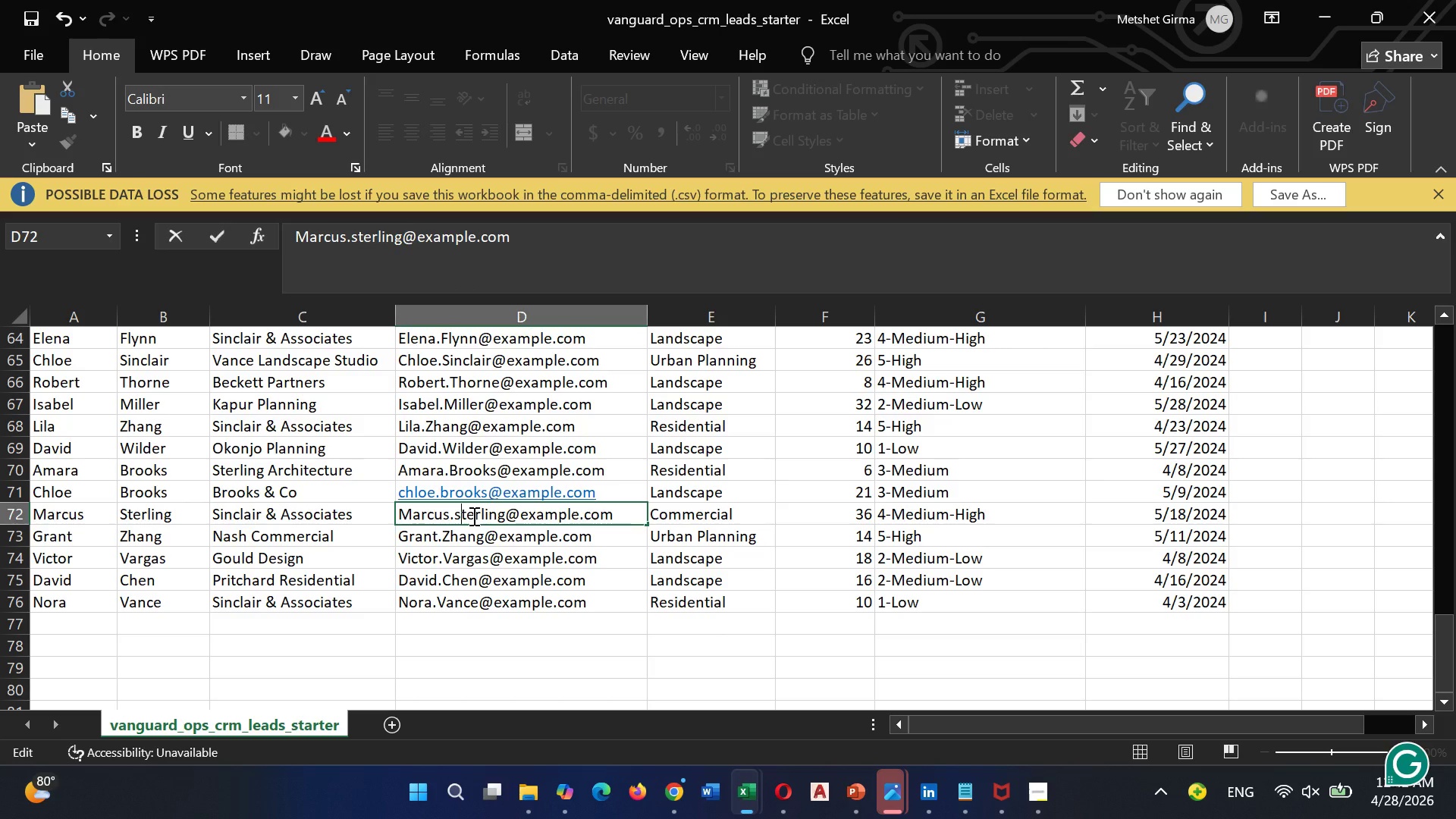 
key(ArrowLeft)
 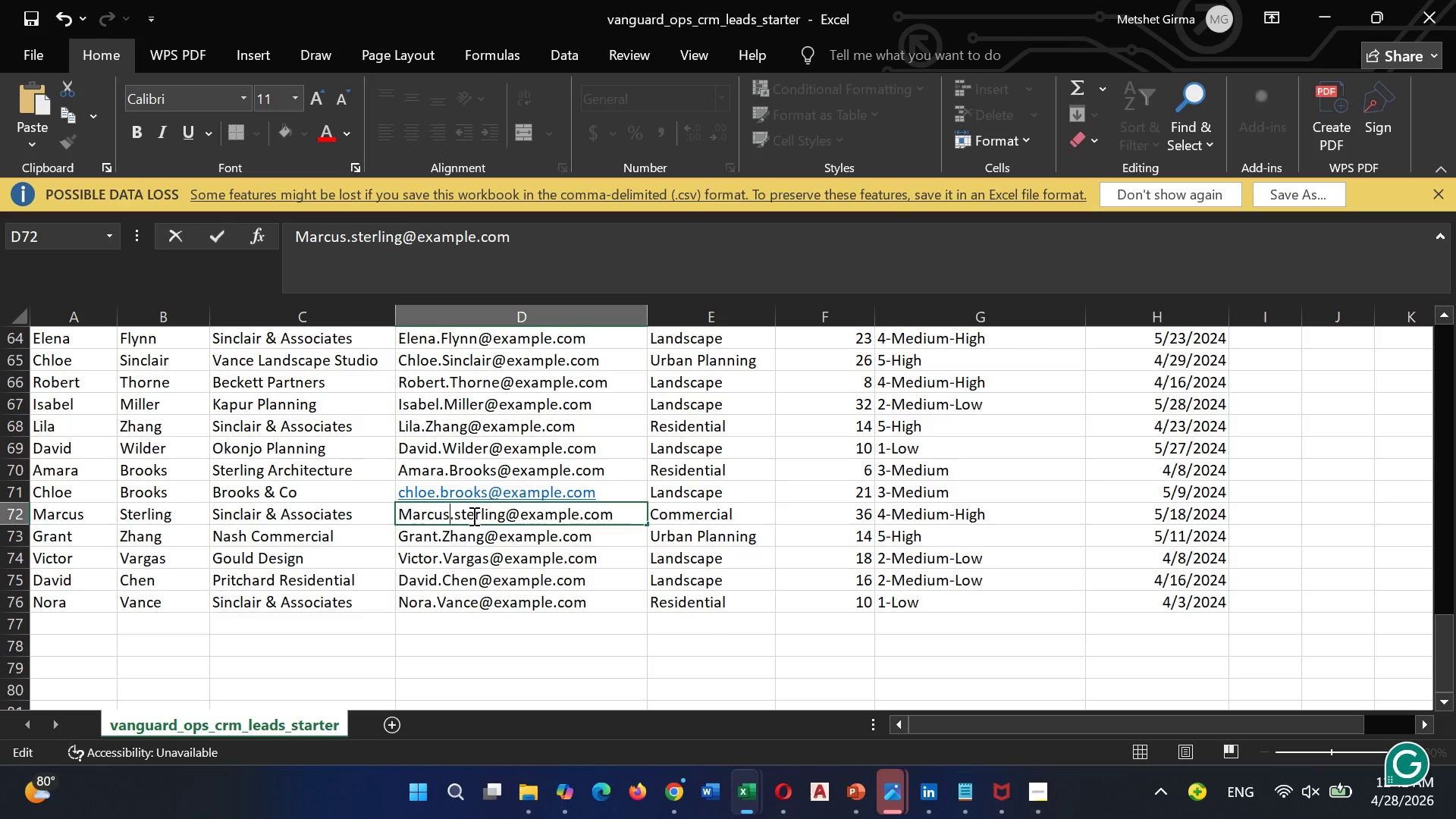 
key(ArrowLeft)
 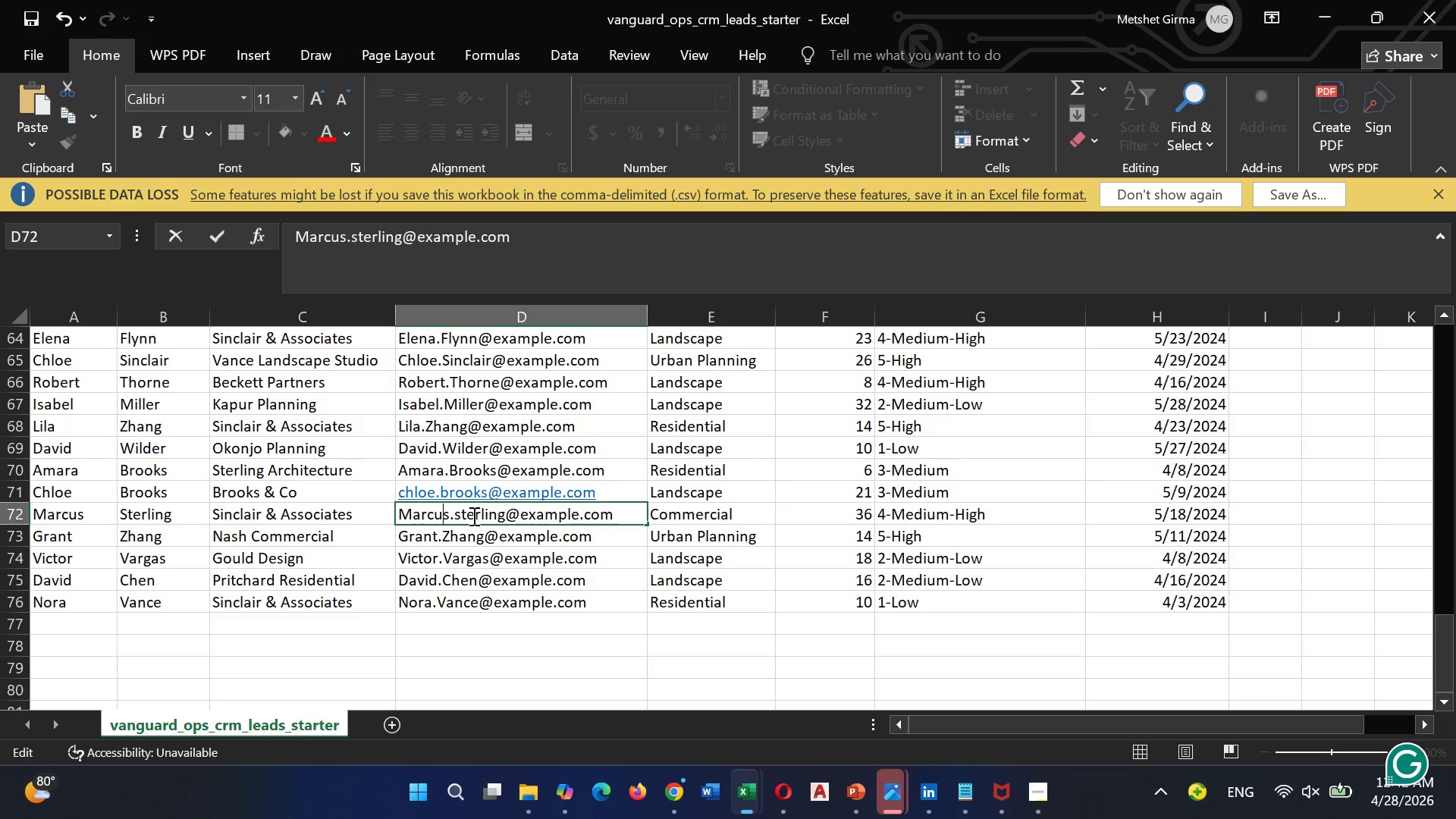 
key(ArrowLeft)
 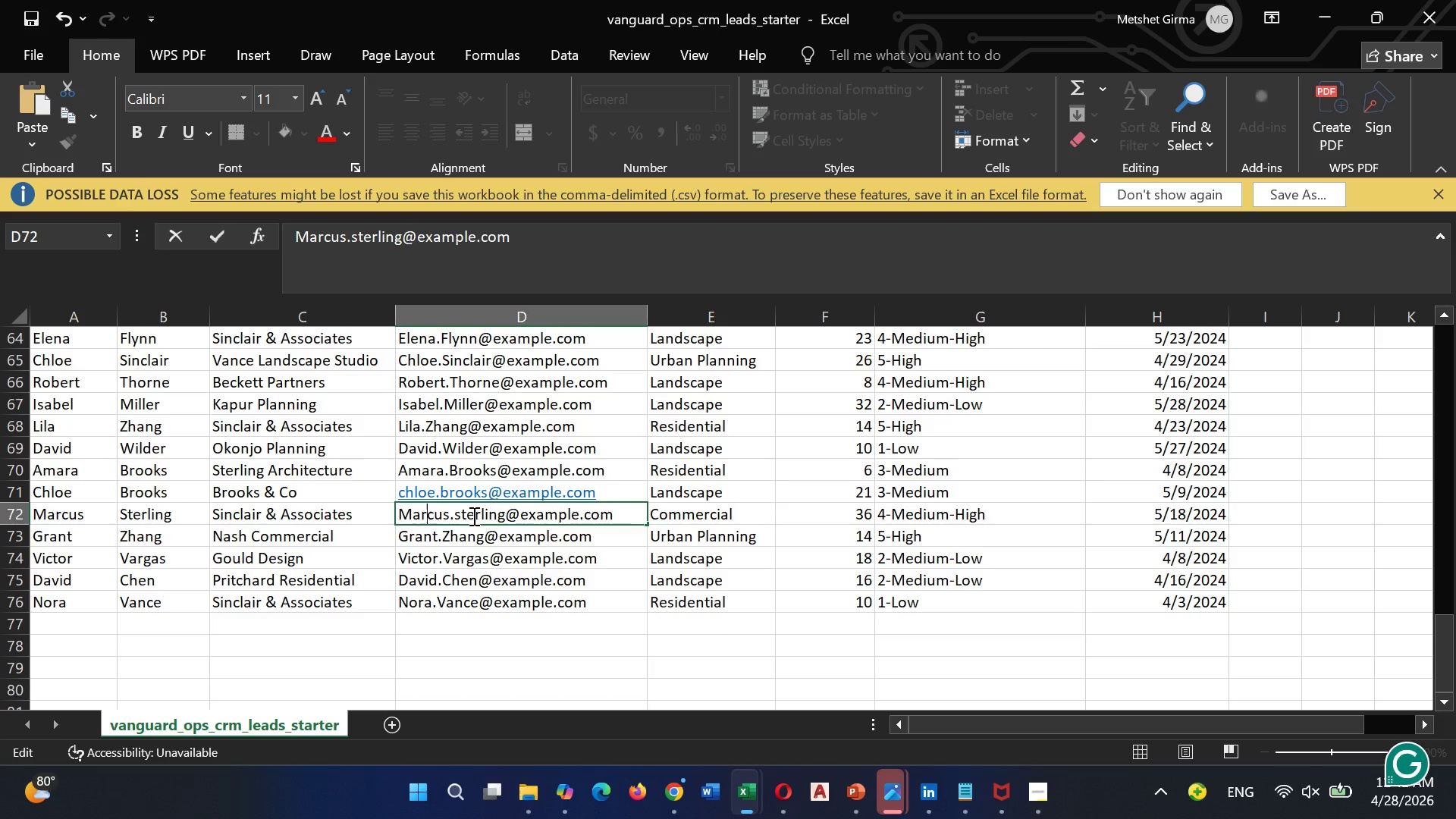 
key(ArrowLeft)
 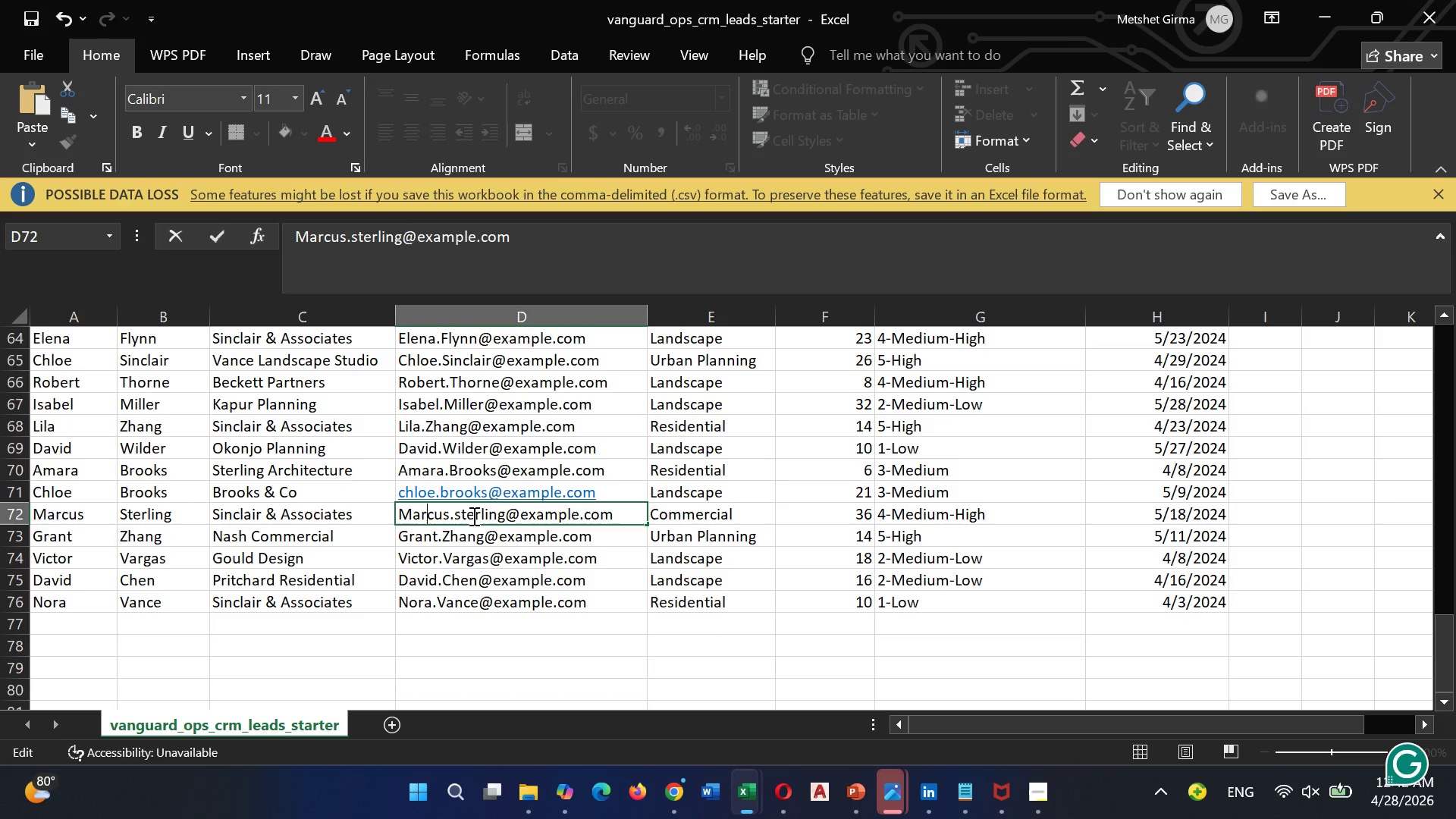 
key(ArrowLeft)
 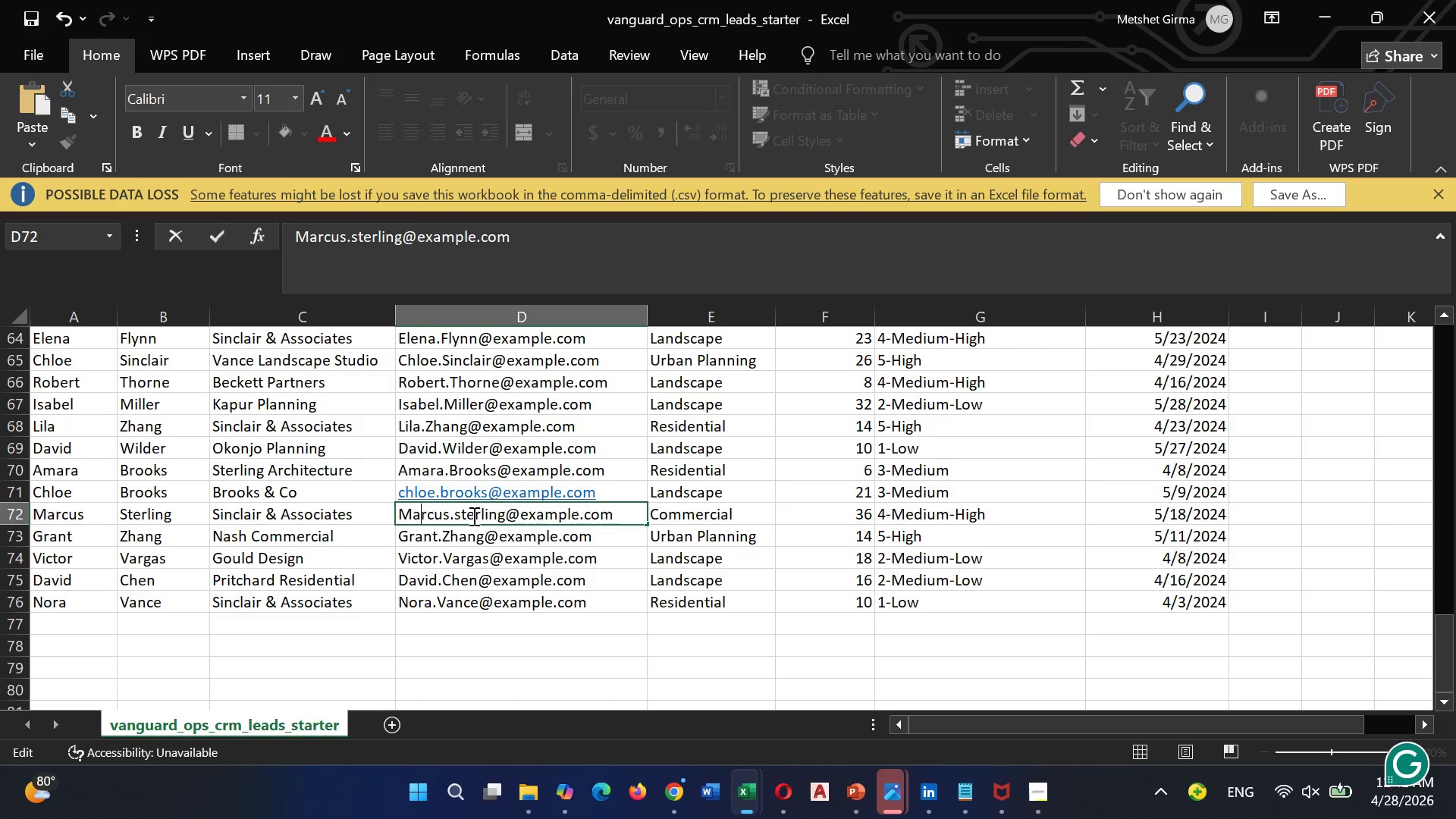 
key(ArrowLeft)
 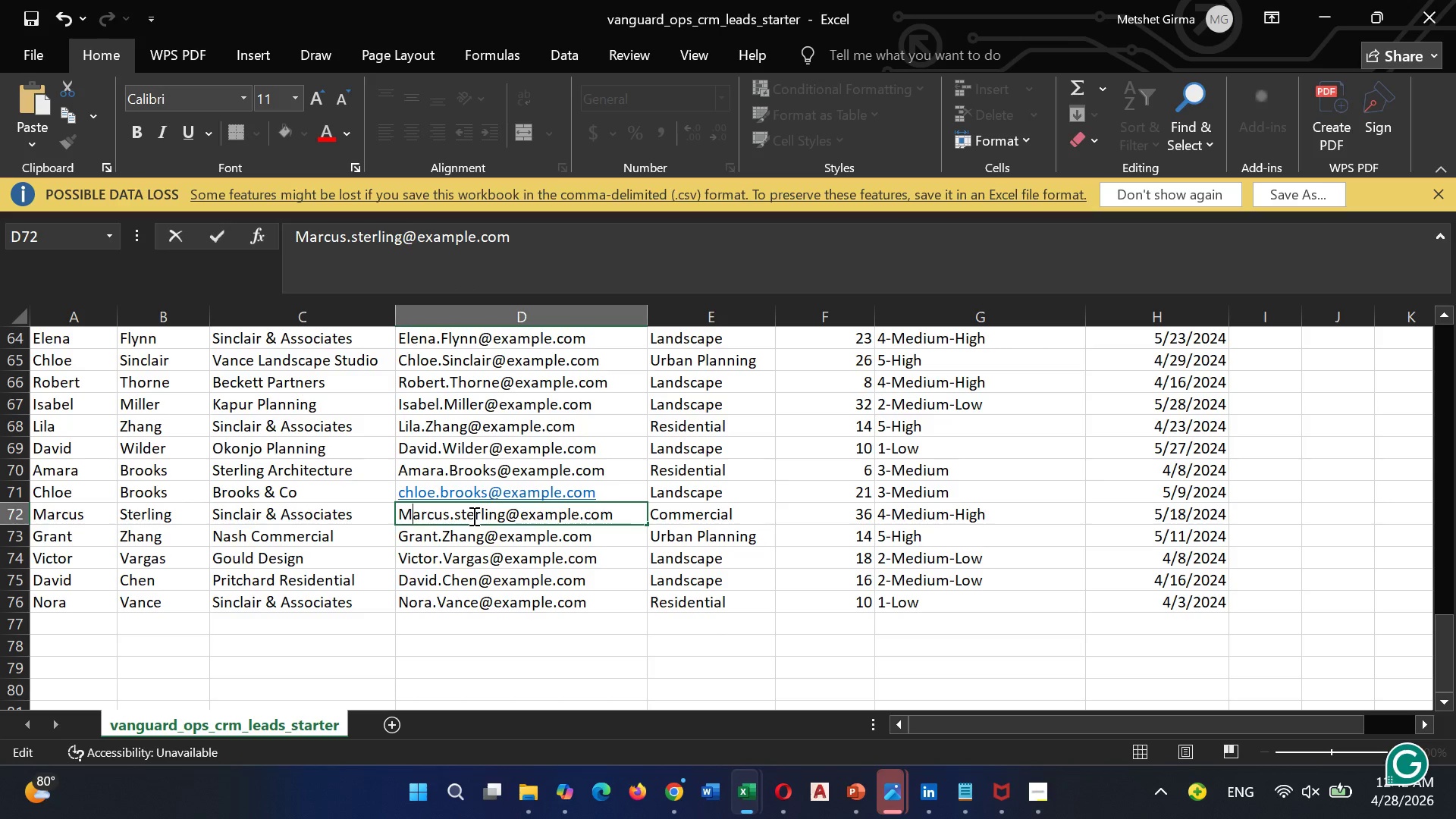 
key(ArrowLeft)
 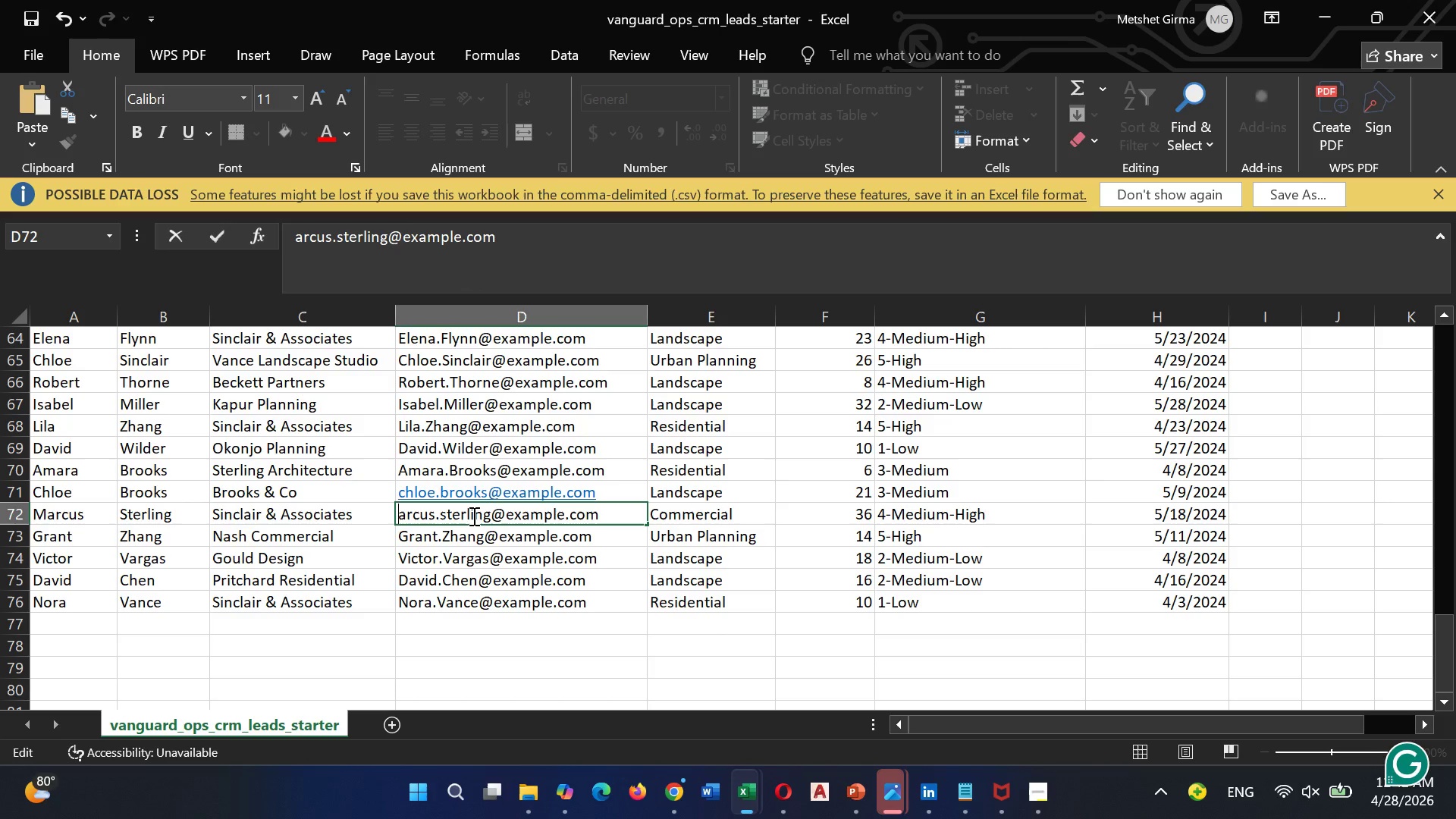 
key(Backspace)
 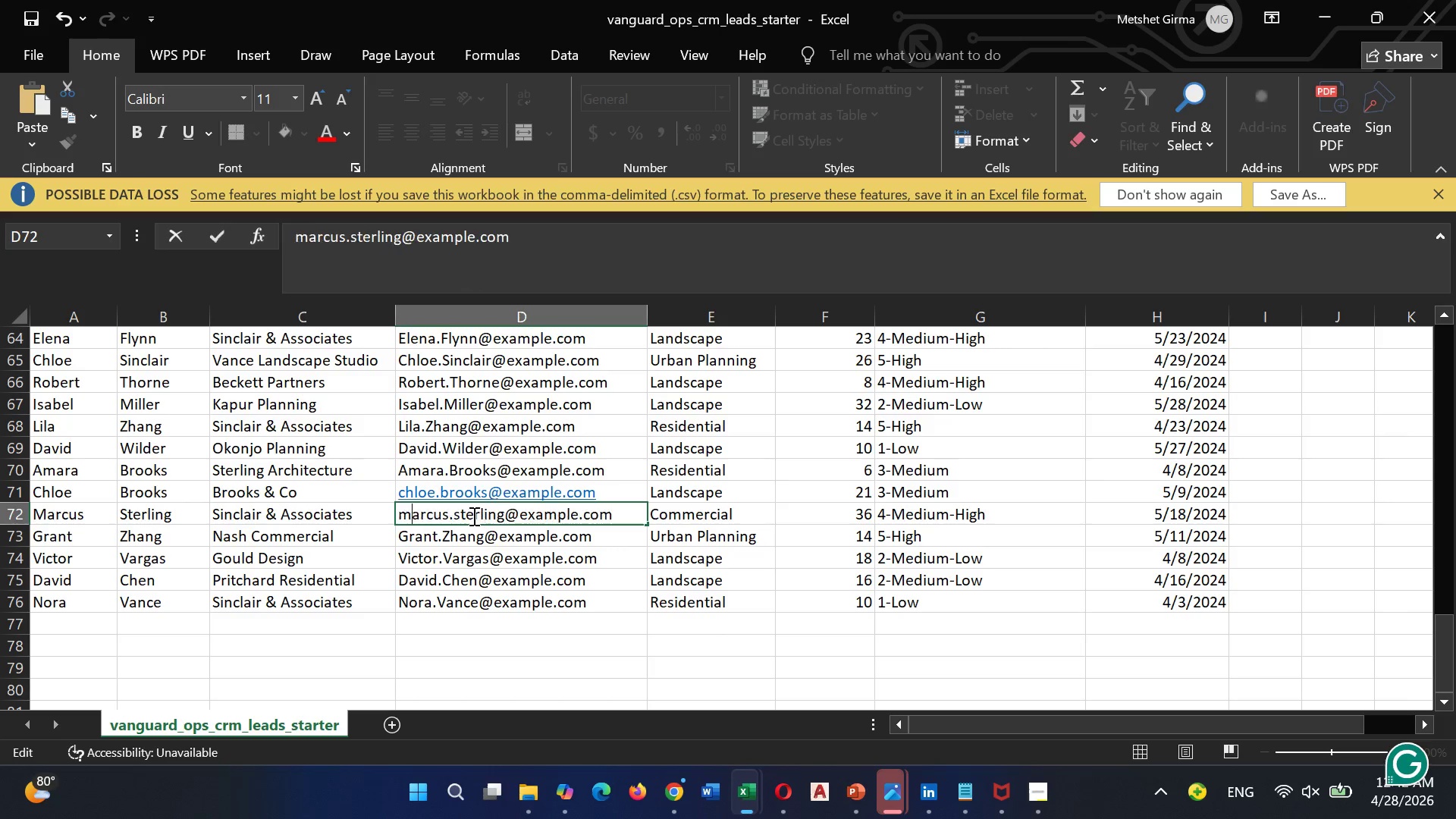 
key(M)
 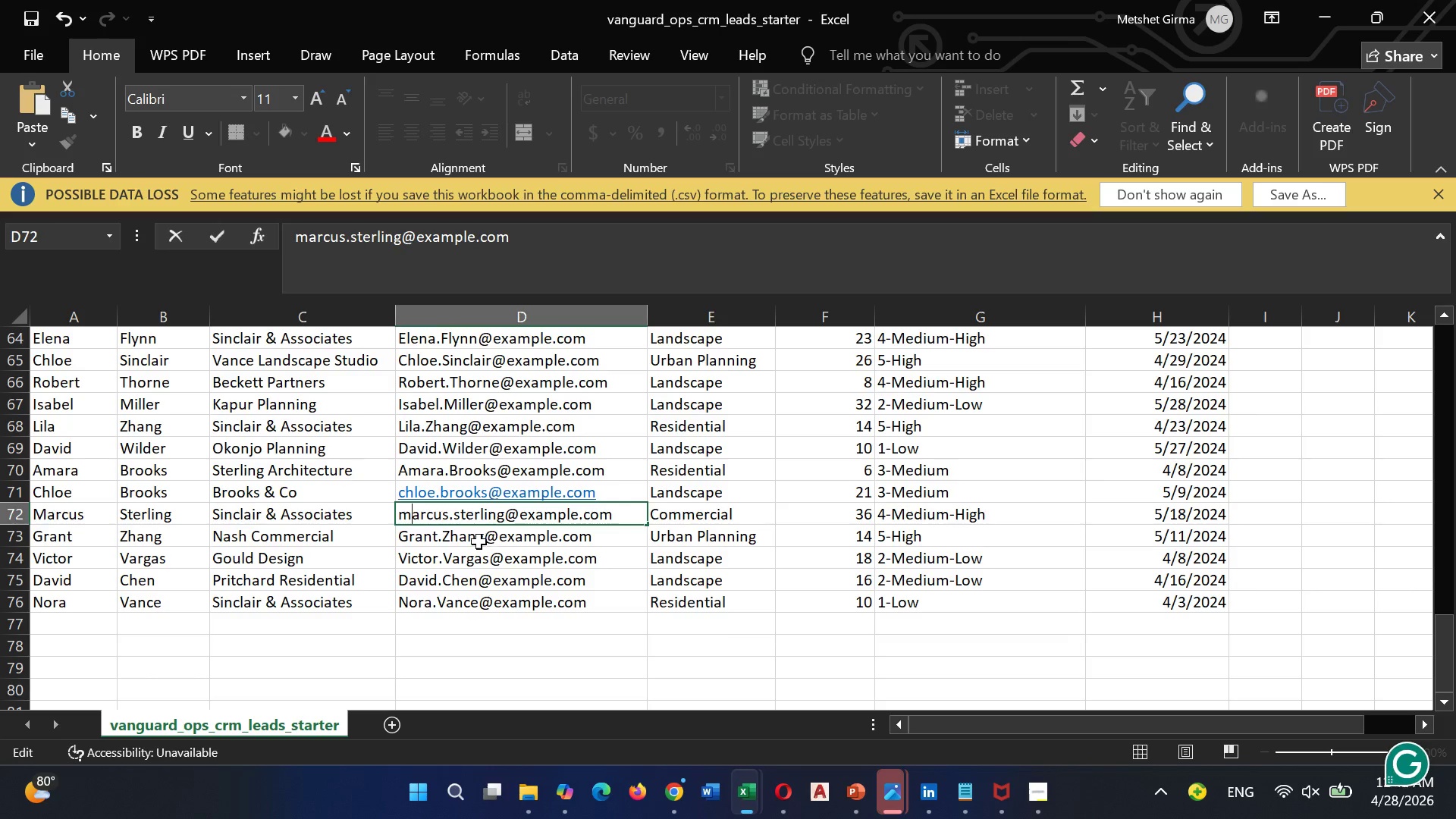 
left_click([472, 549])
 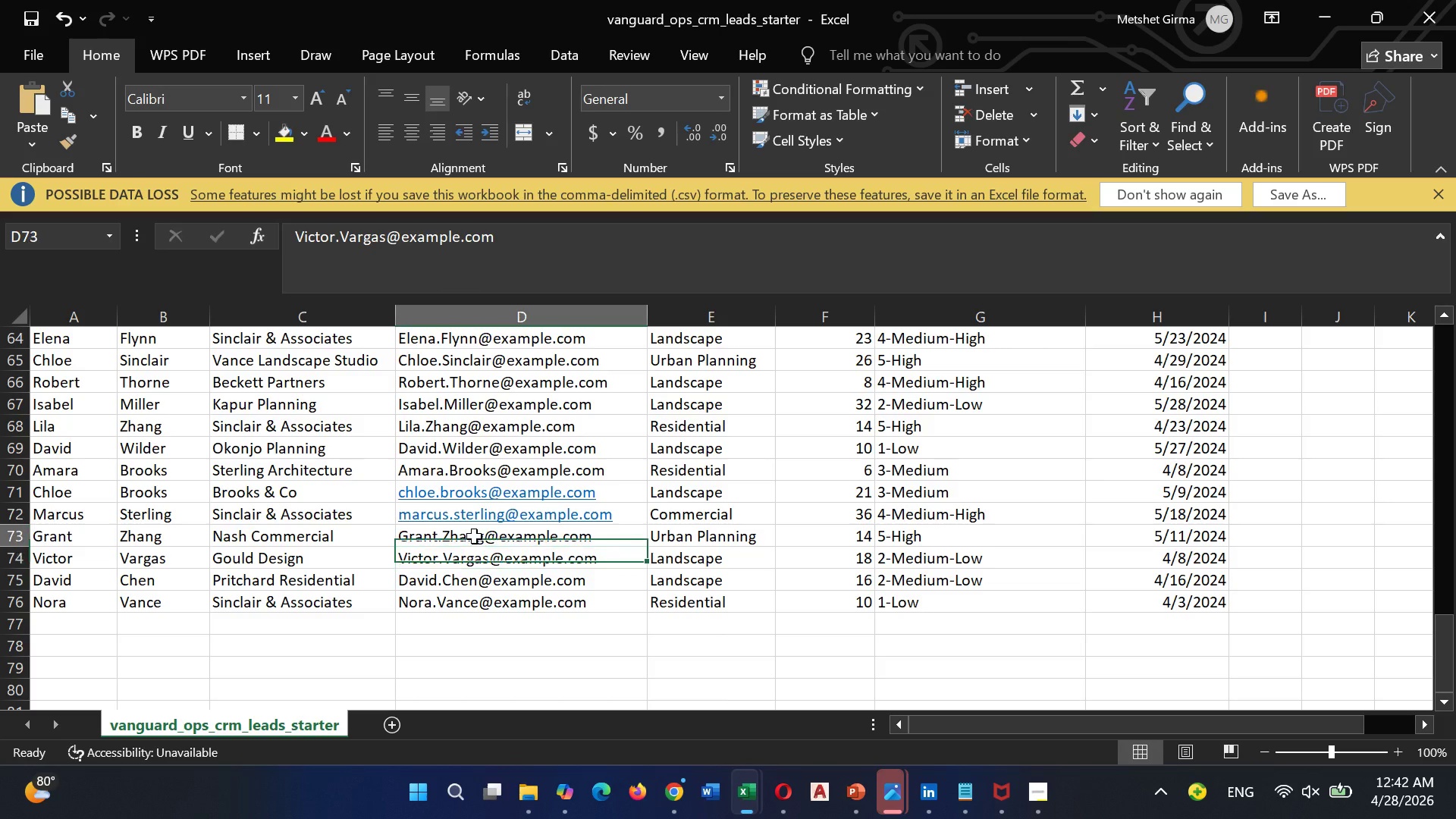 
left_click([474, 536])
 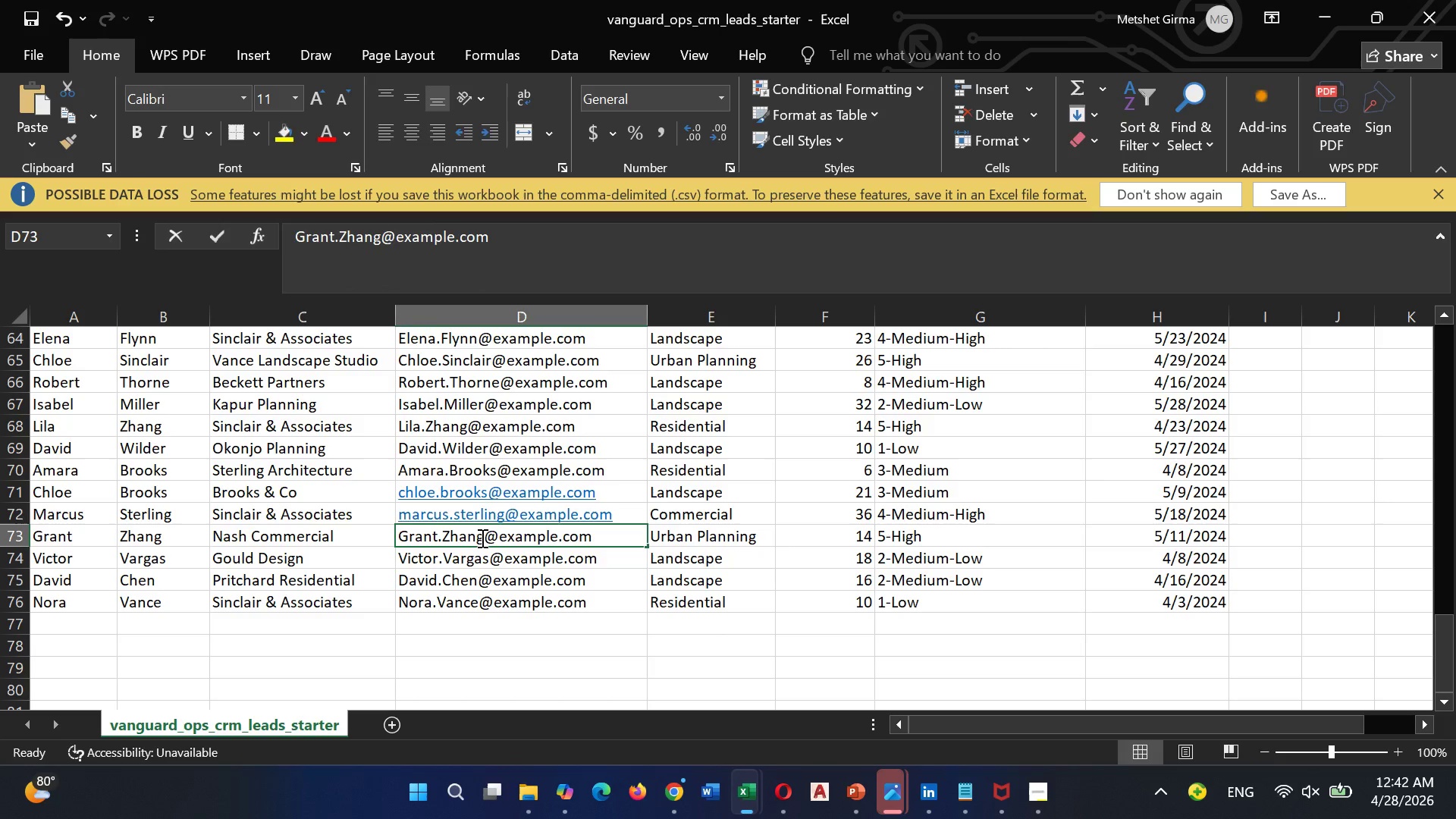 
double_click([481, 538])
 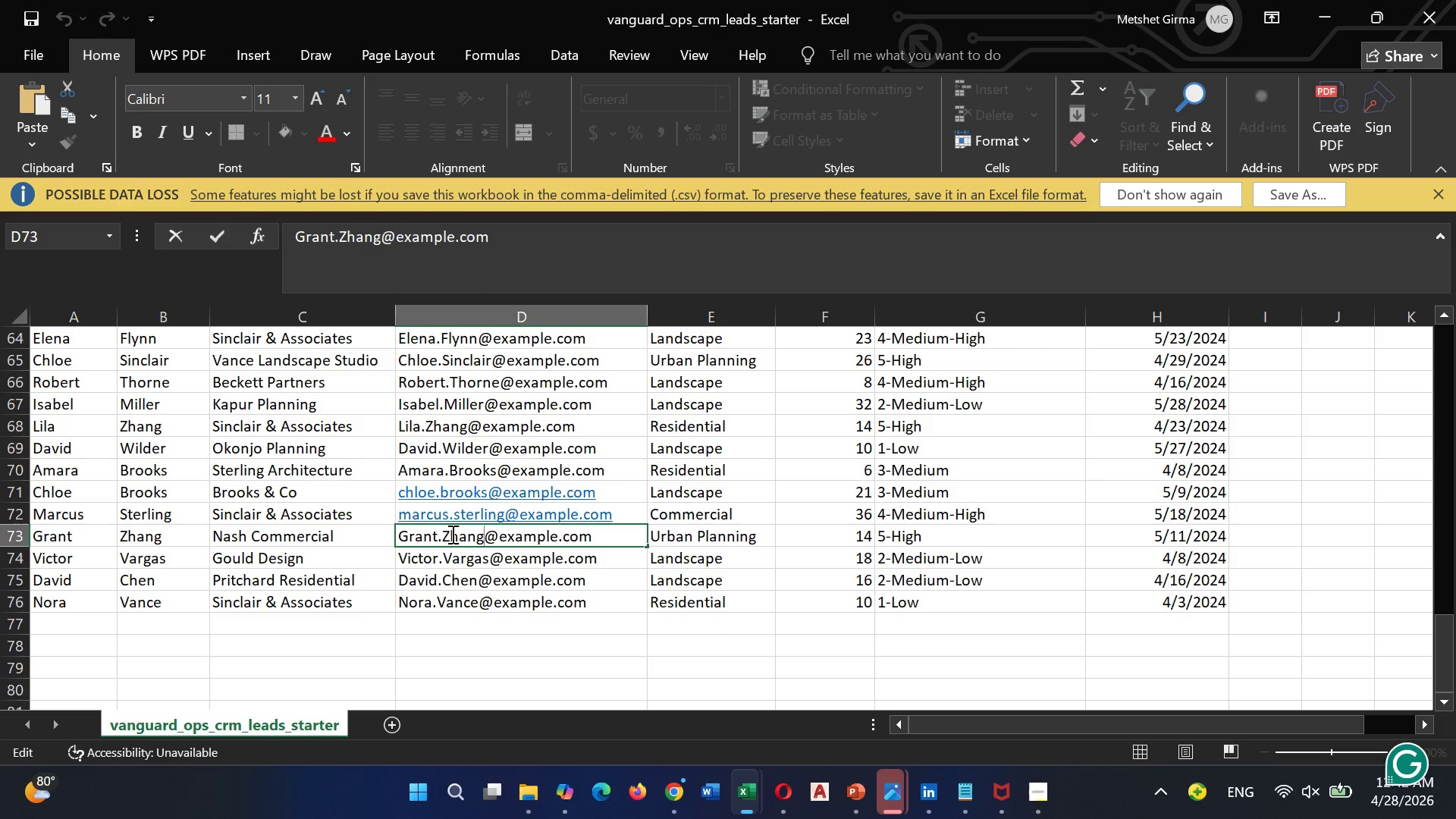 
left_click([451, 534])
 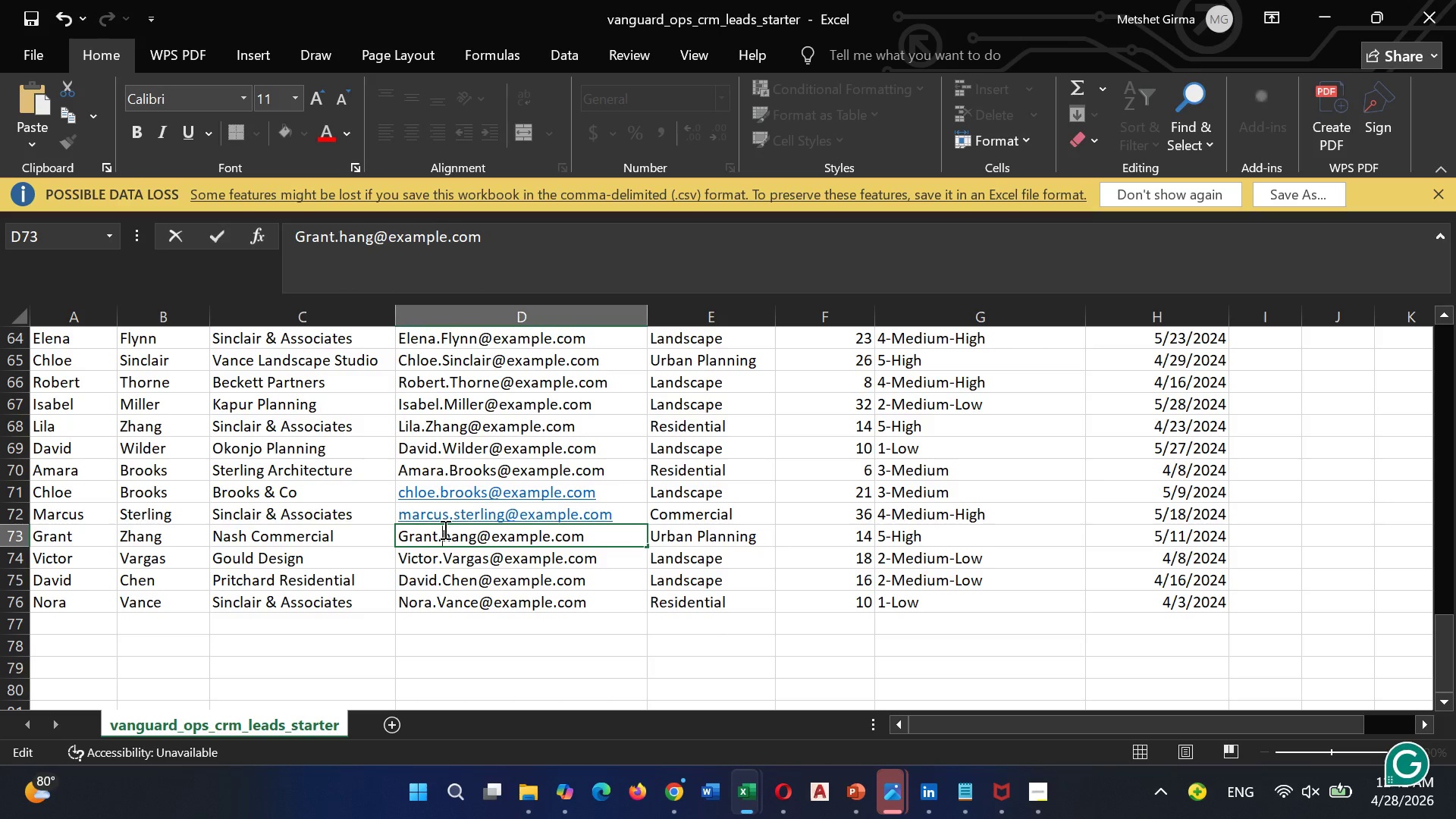 
key(Backspace)
 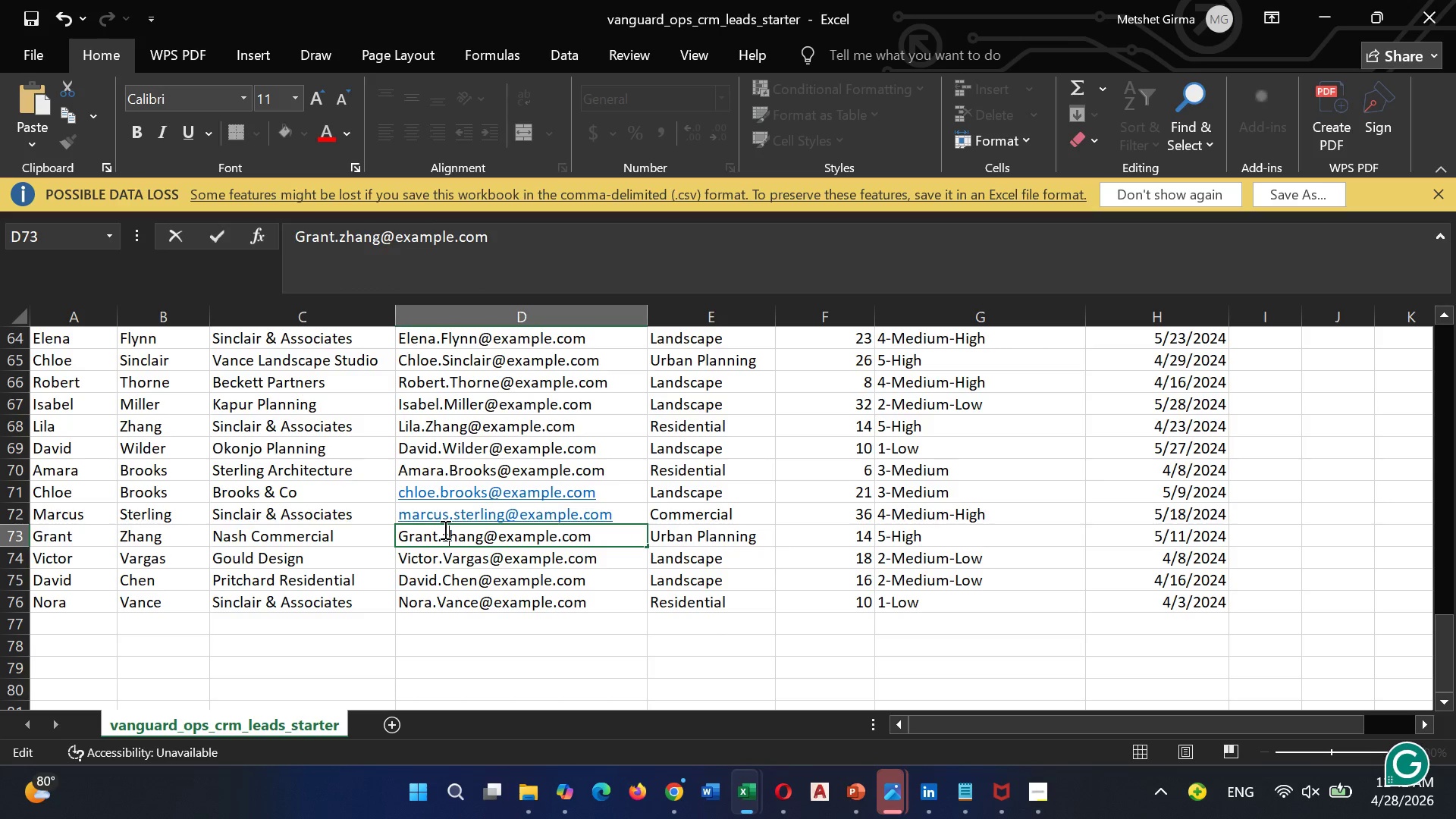 
key(Z)
 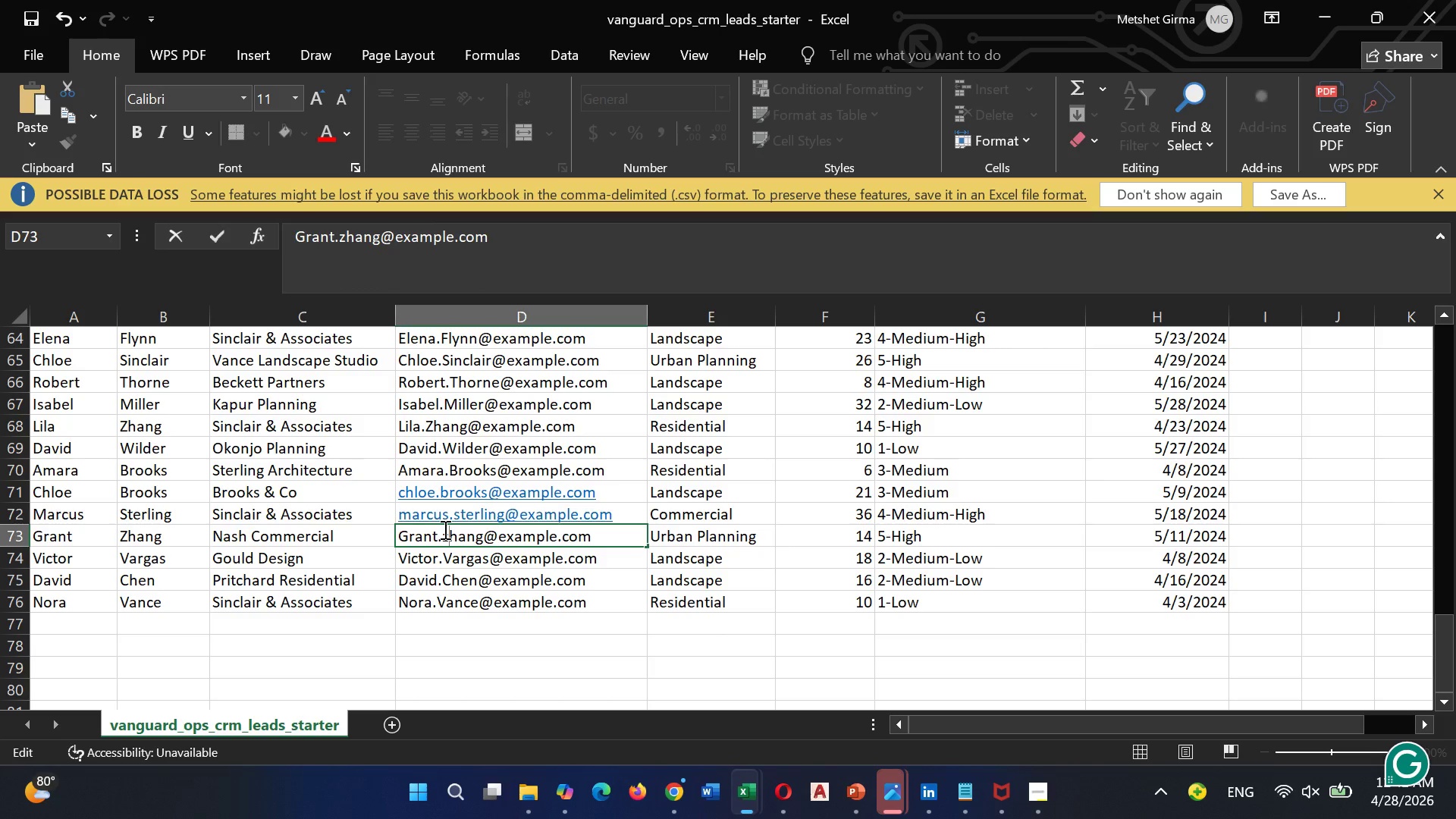 
key(ArrowLeft)
 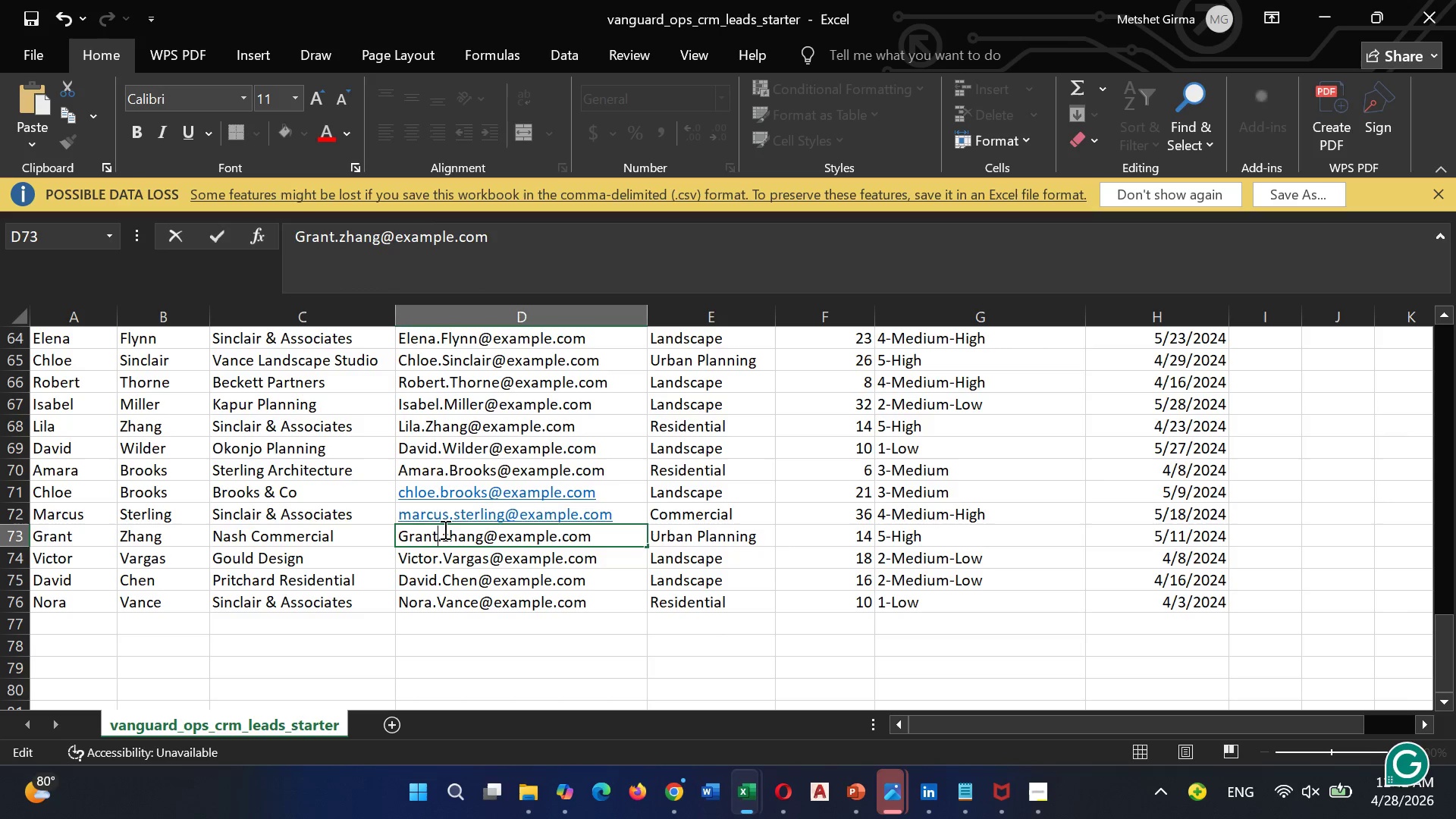 
key(ArrowLeft)
 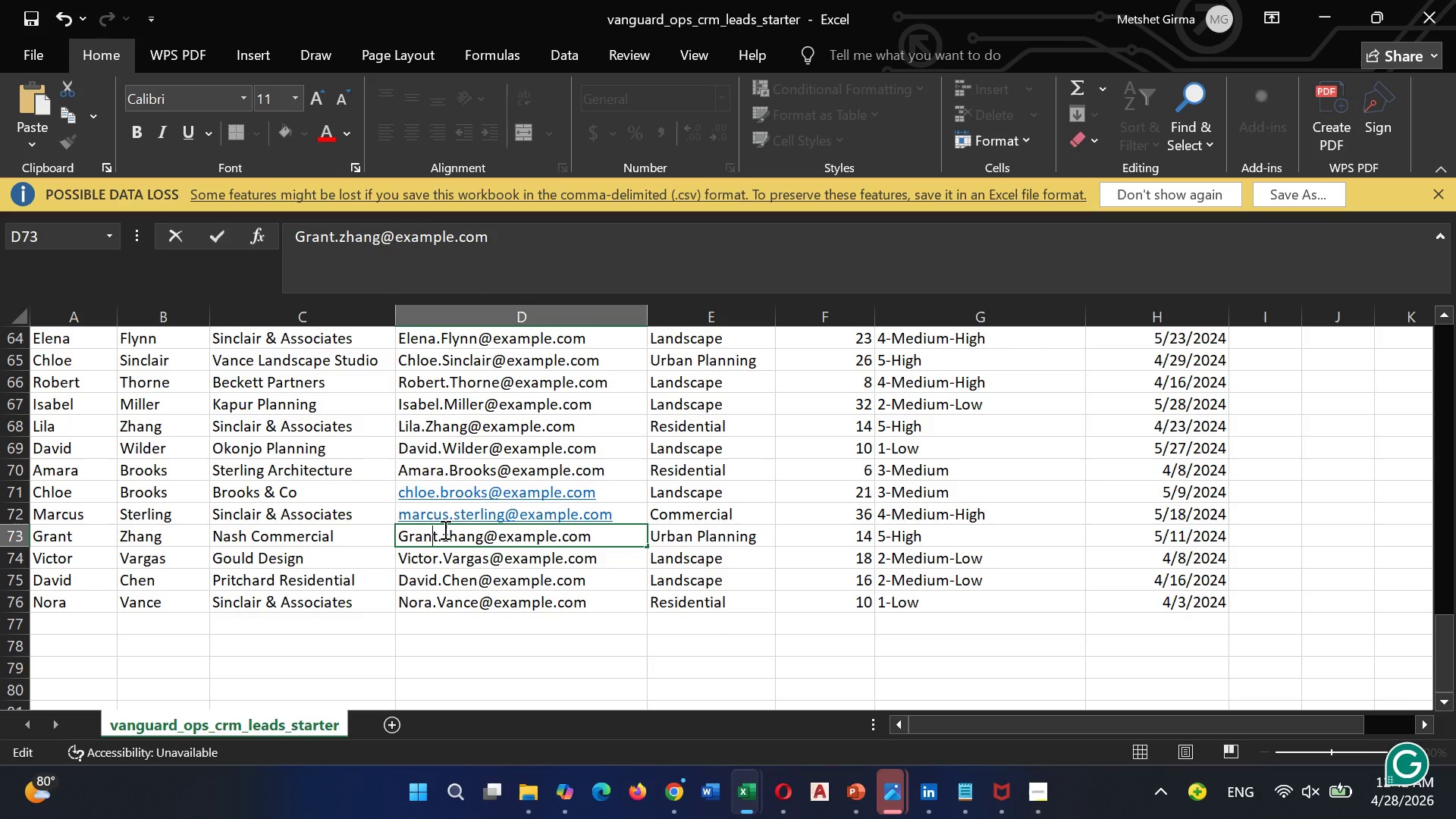 
key(ArrowLeft)
 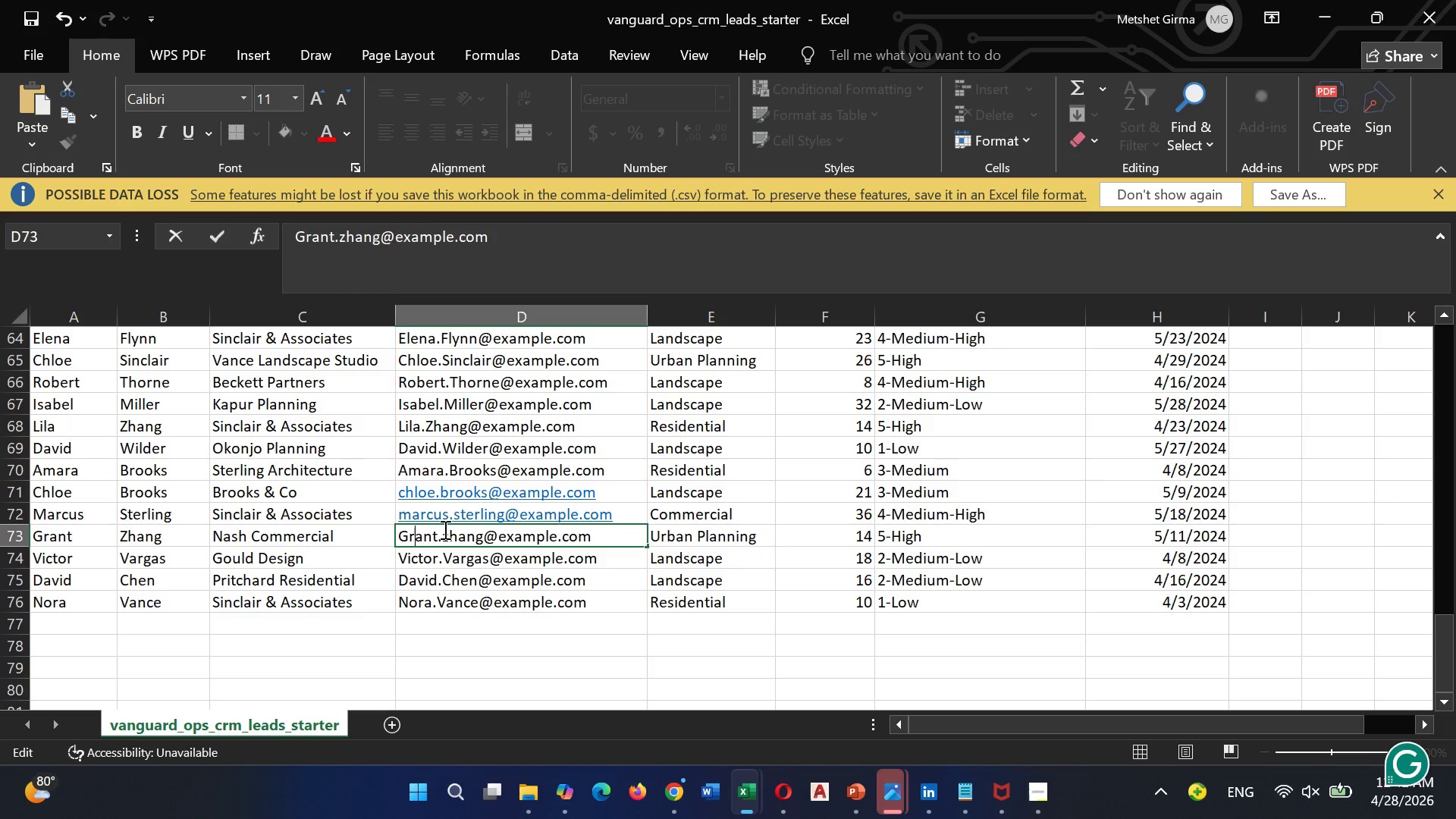 
key(ArrowLeft)
 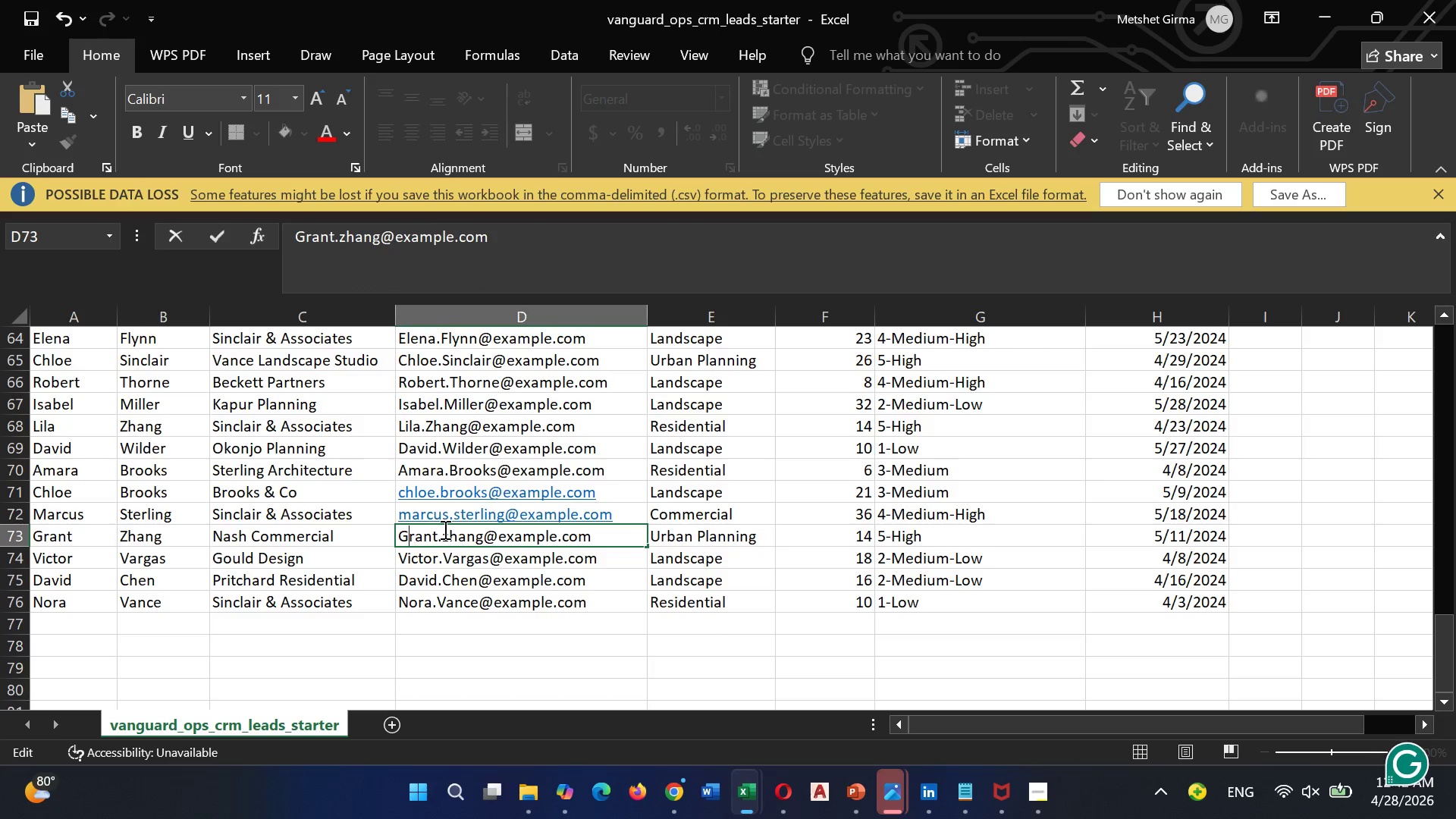 
key(ArrowLeft)
 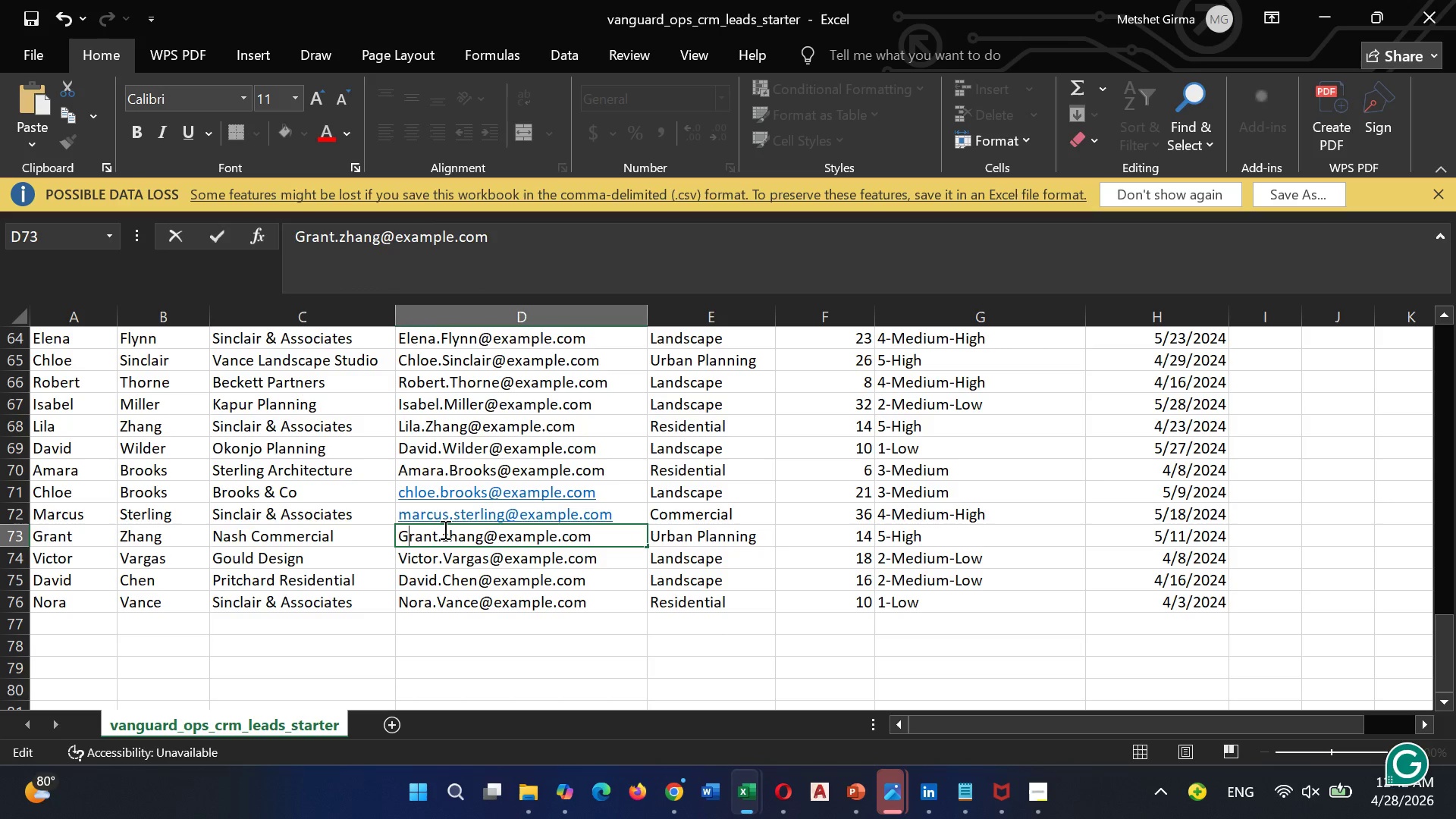 
key(ArrowLeft)
 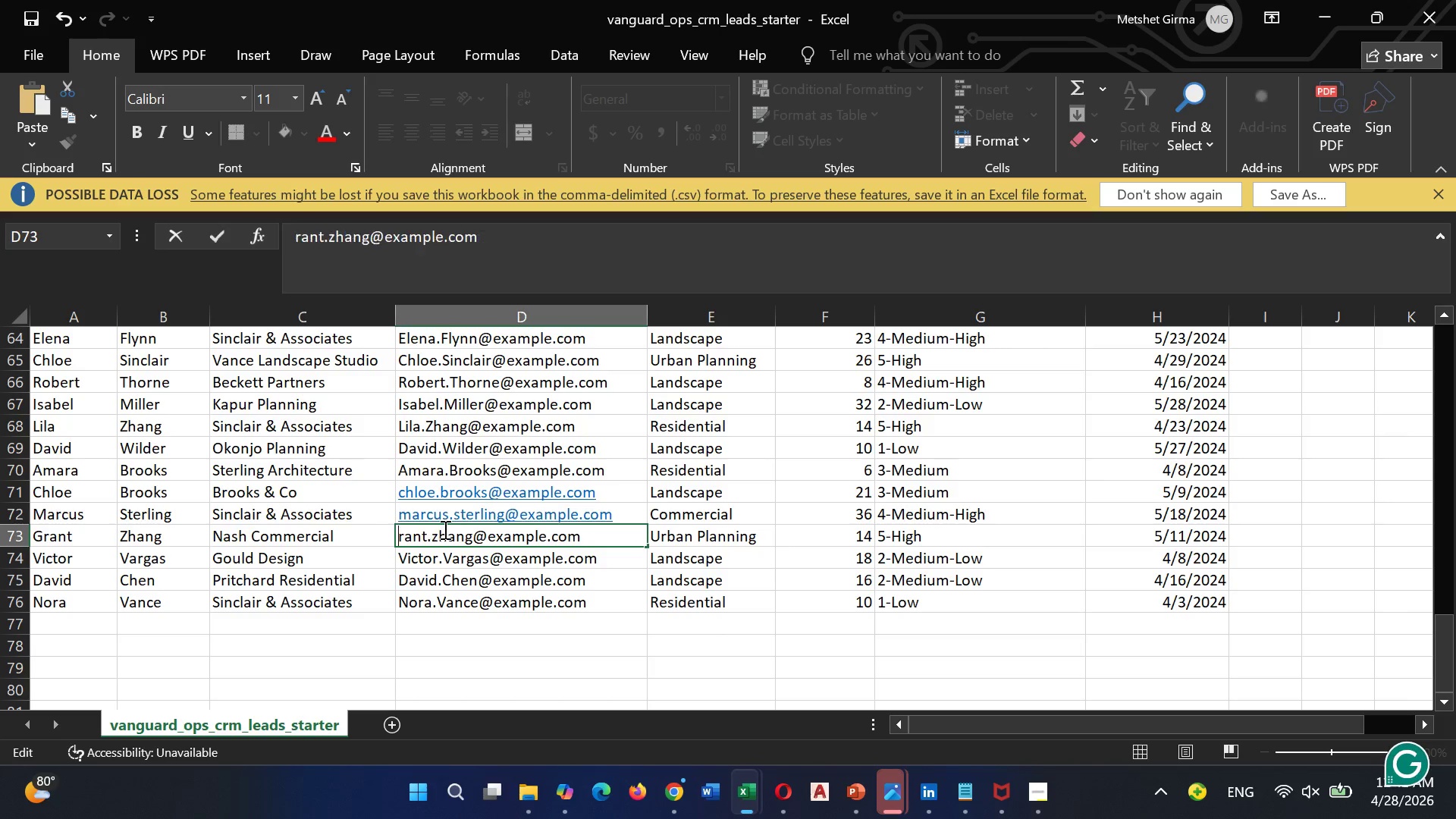 
key(Backspace)
 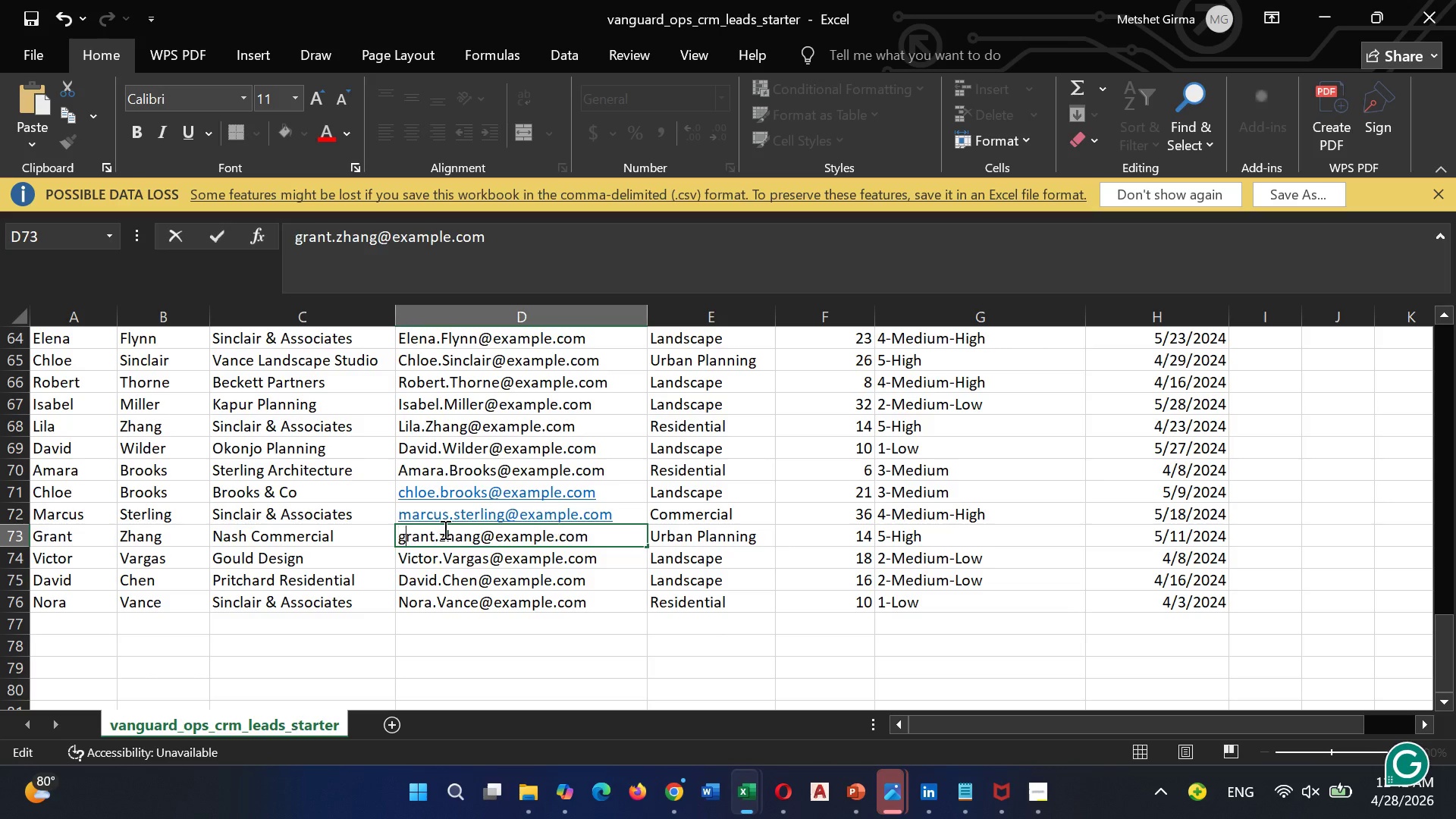 
key(G)
 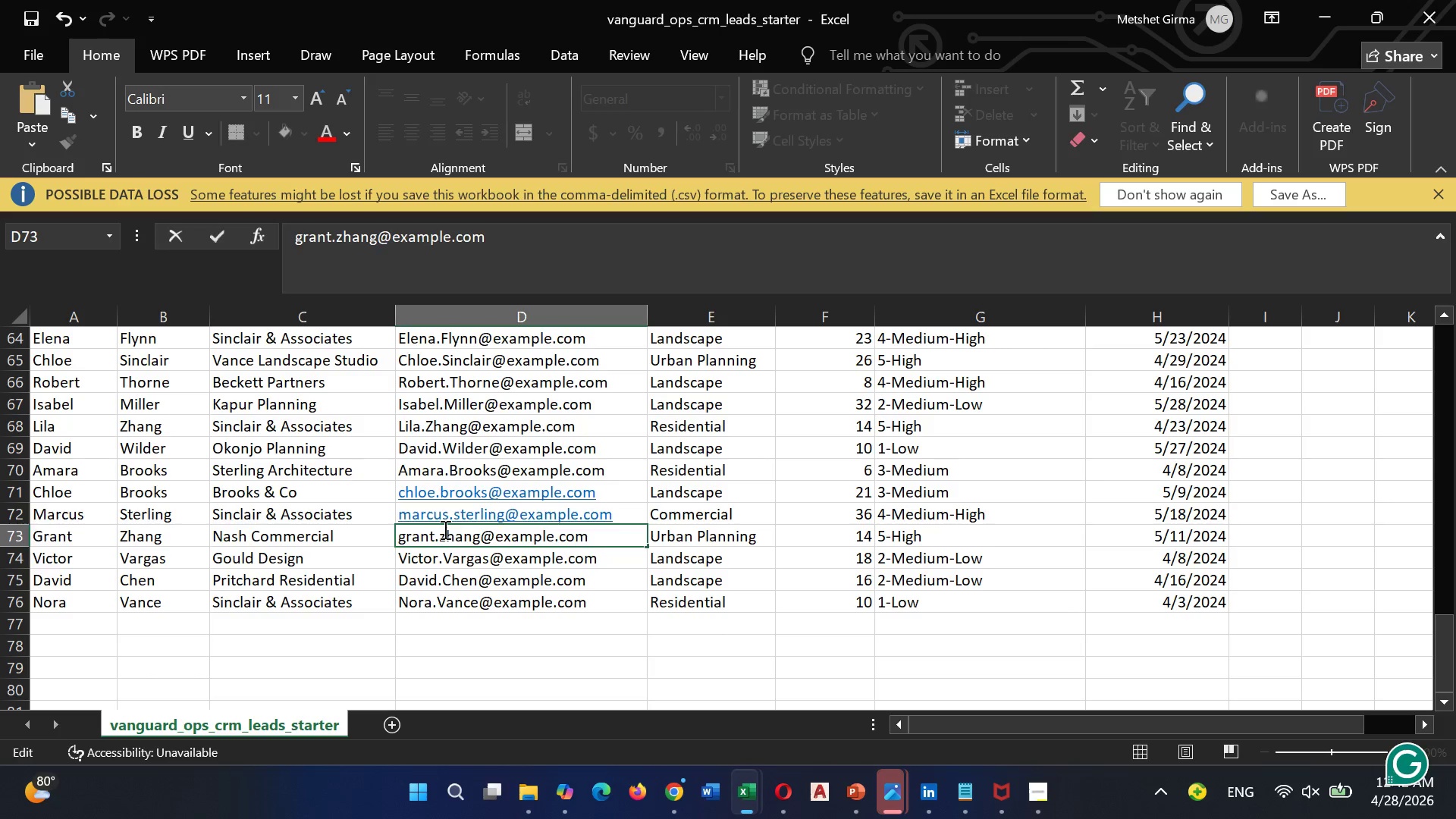 
key(Enter)
 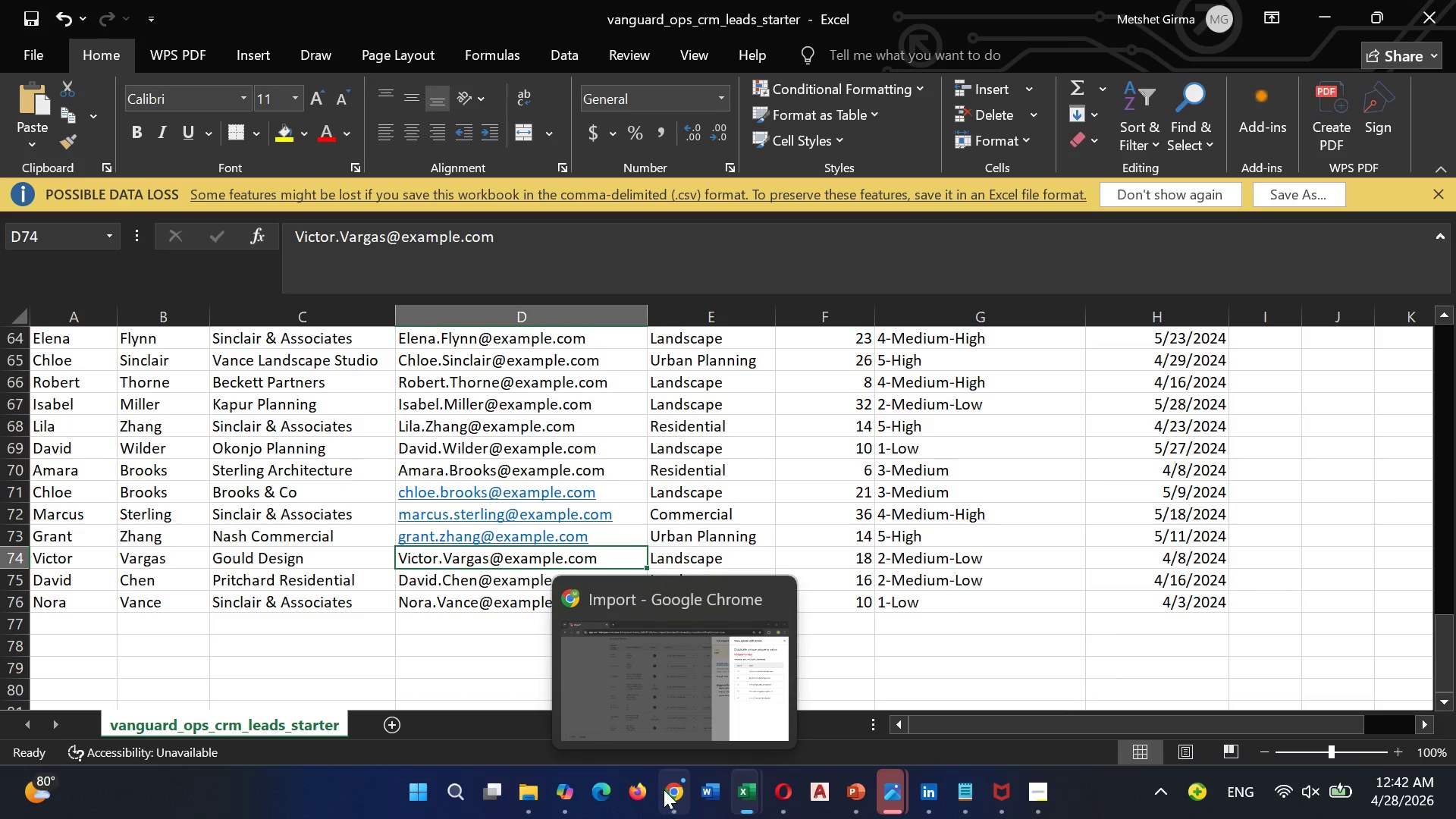 
wait(6.38)
 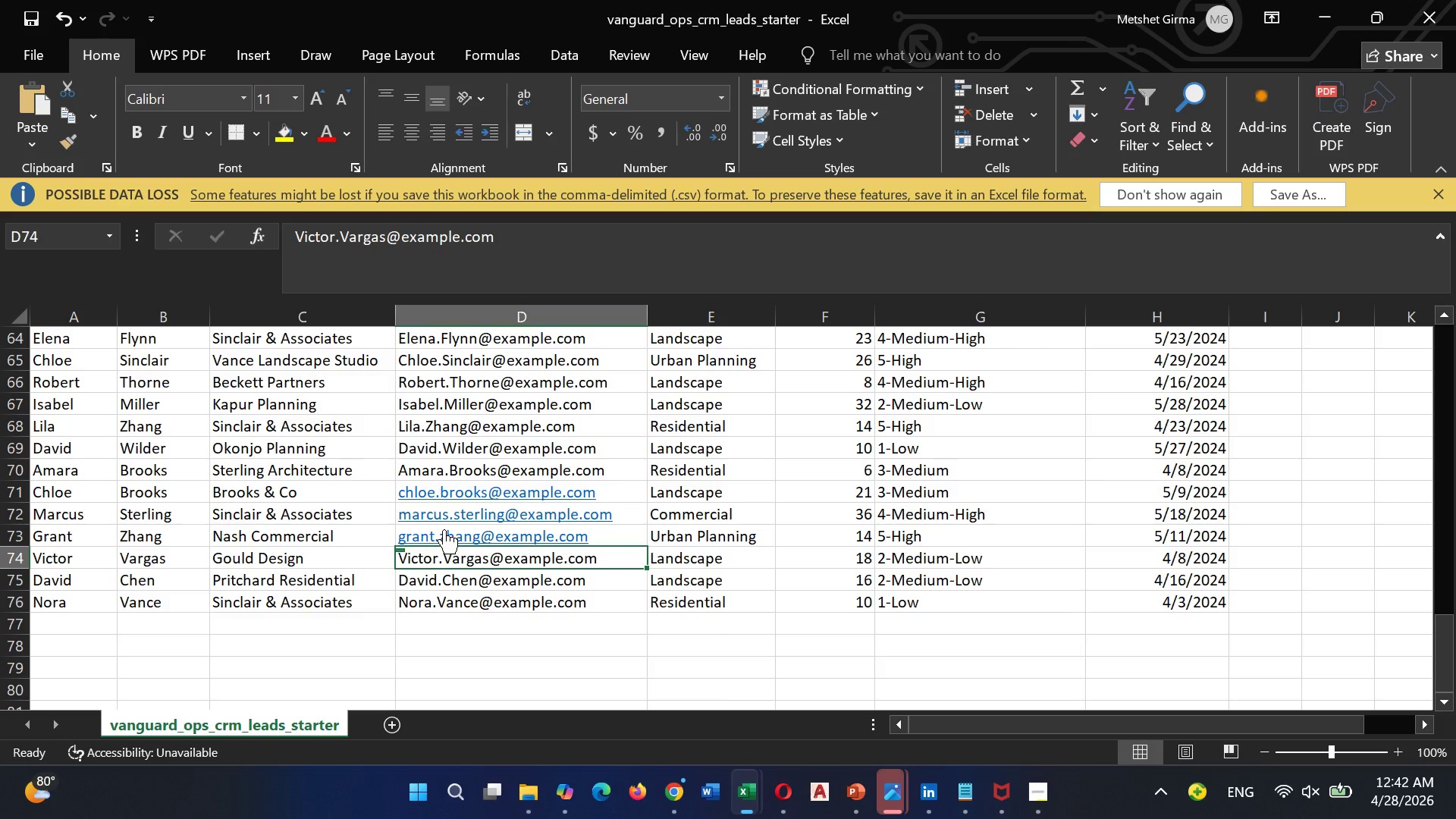 
left_click([719, 716])
 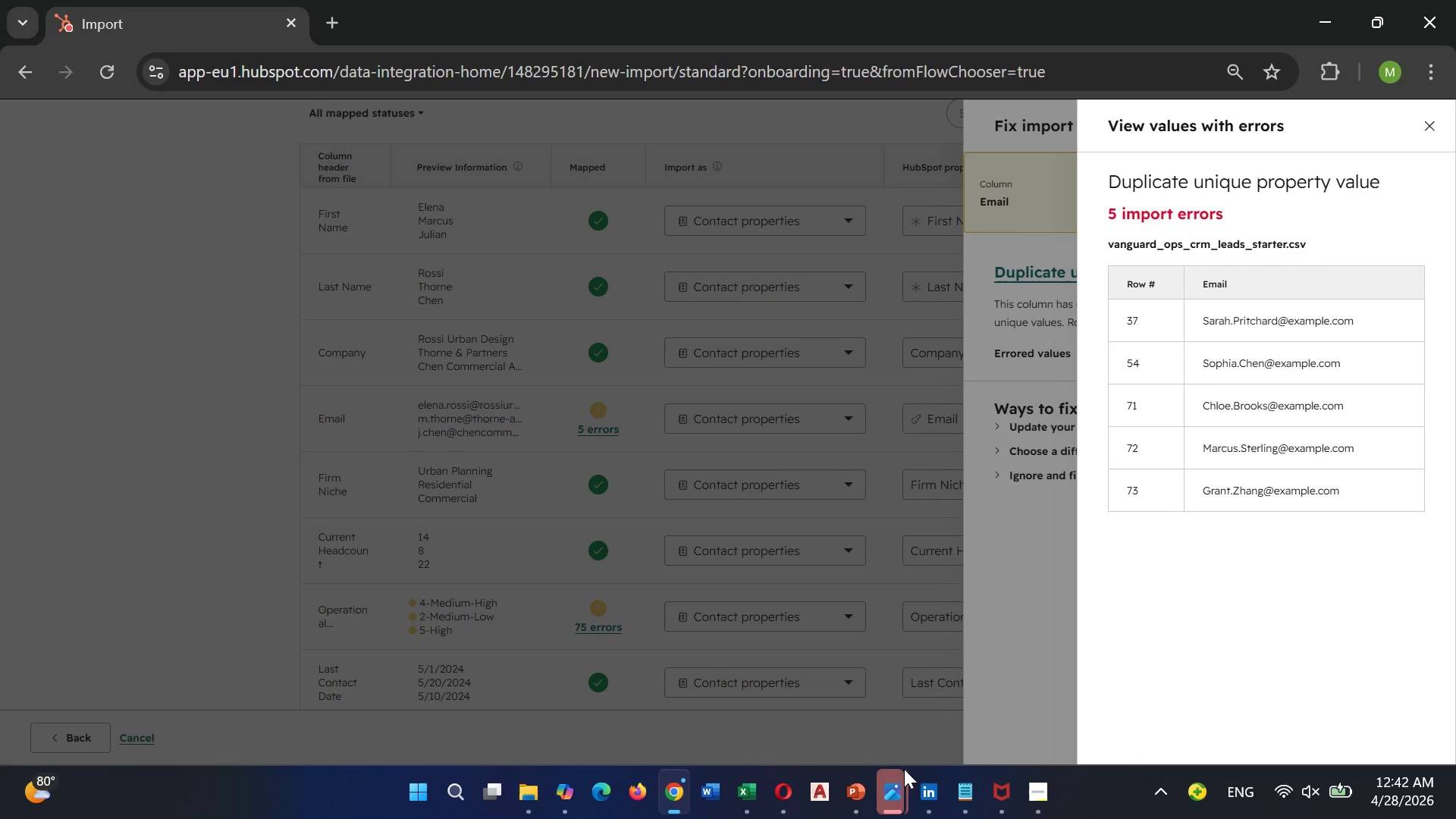 
wait(8.72)
 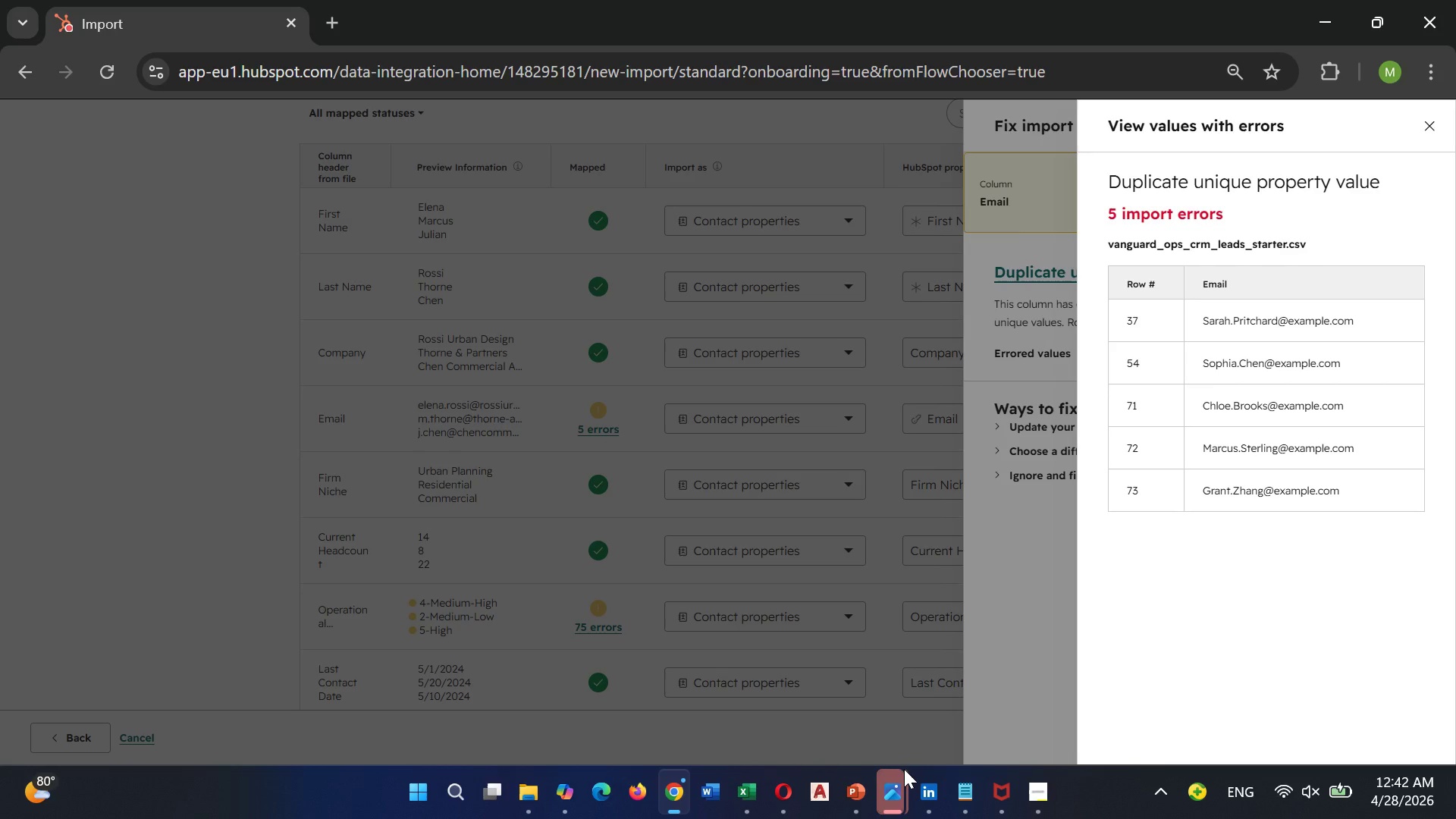 
left_click([1337, 703])
 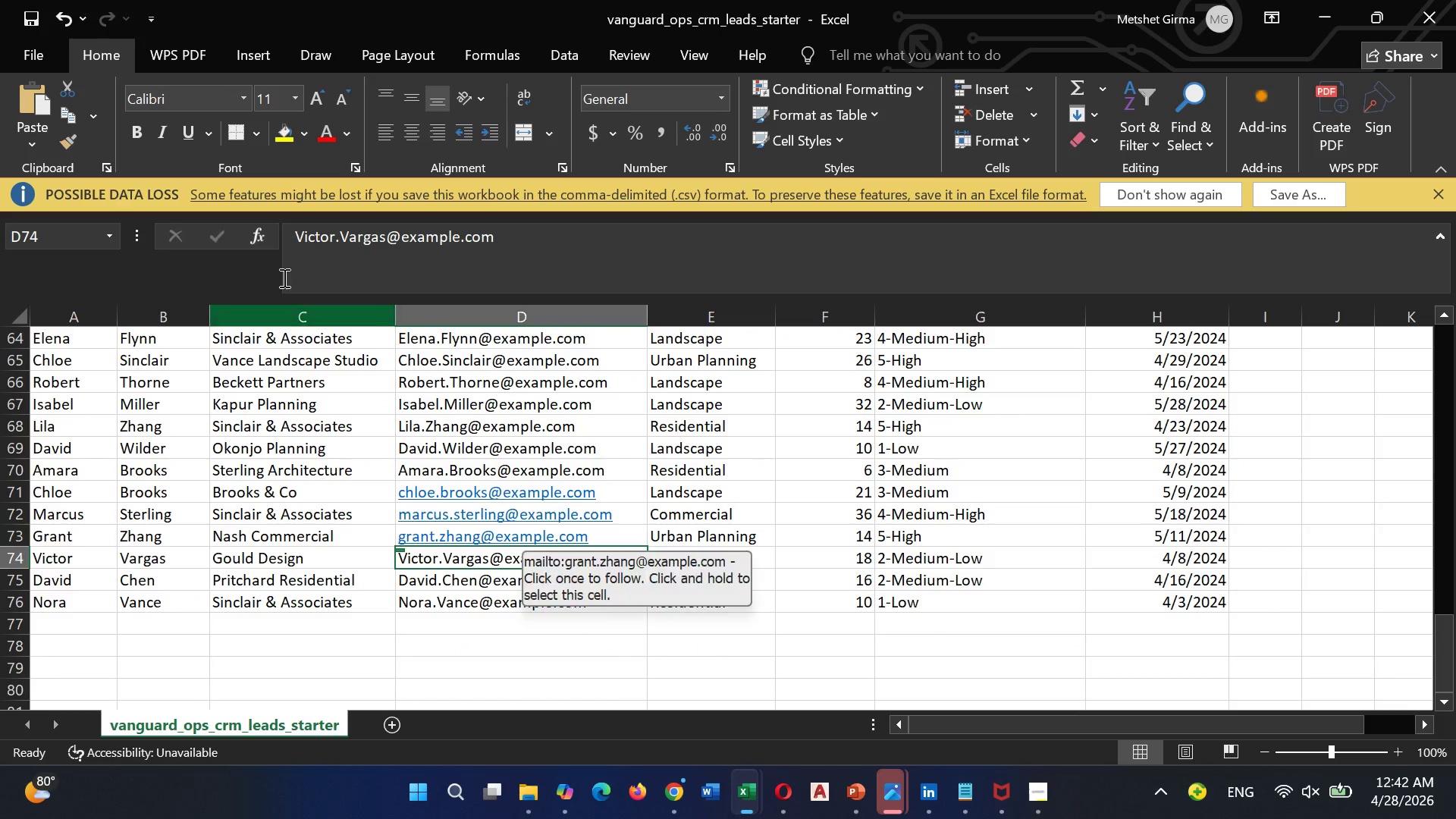 
mouse_move([33, 75])
 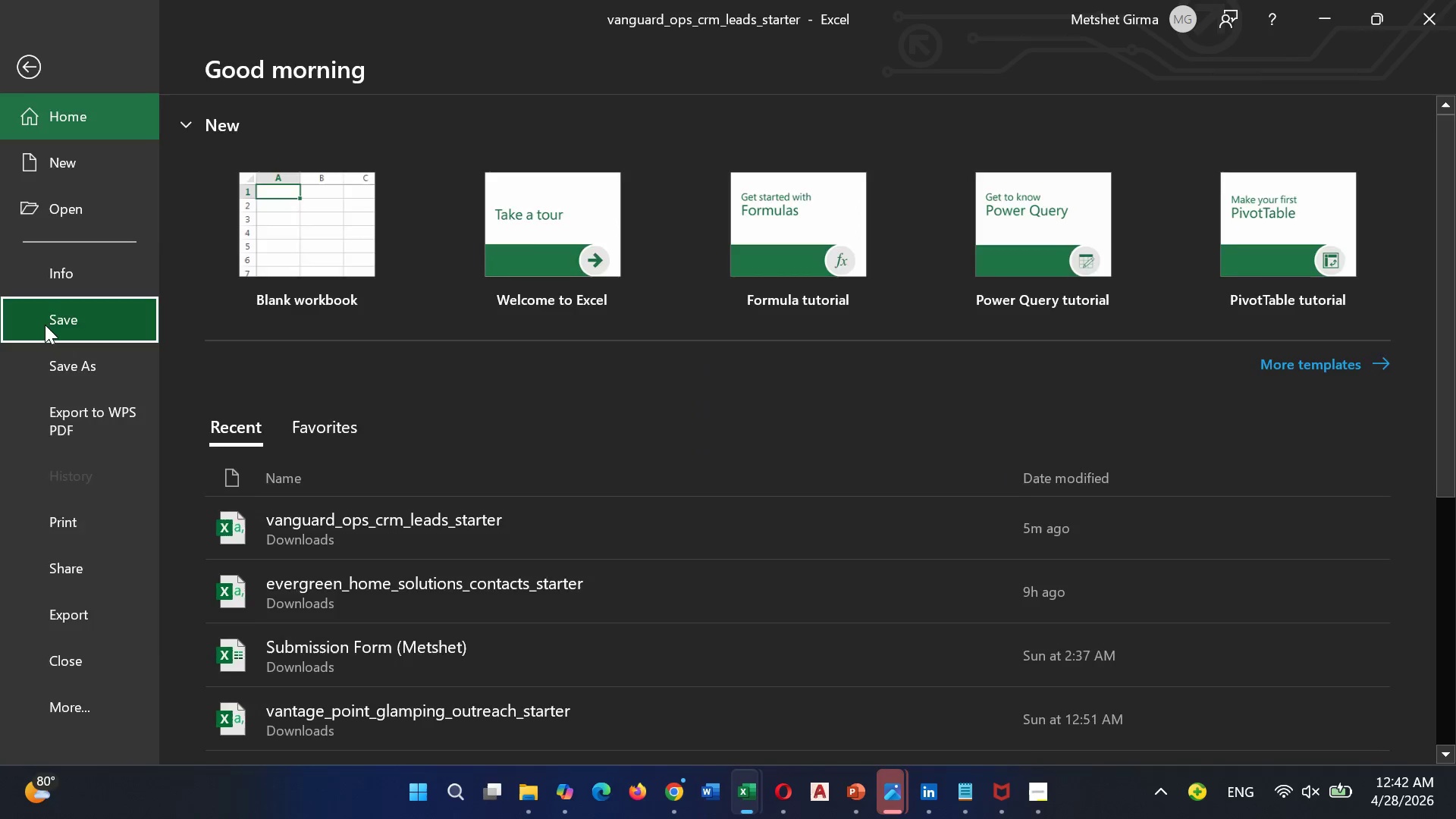 
left_click([45, 325])
 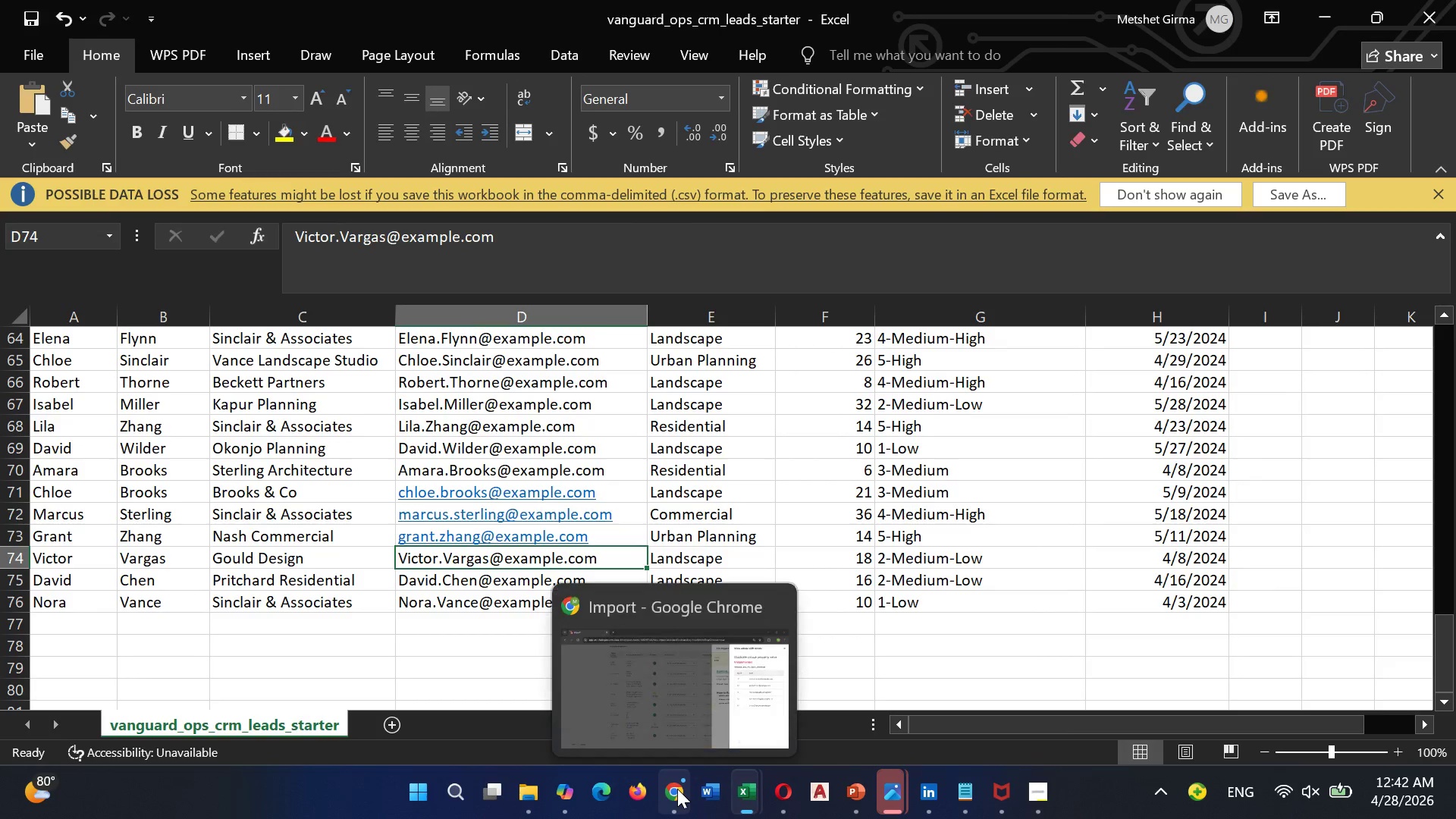 
left_click([708, 732])
 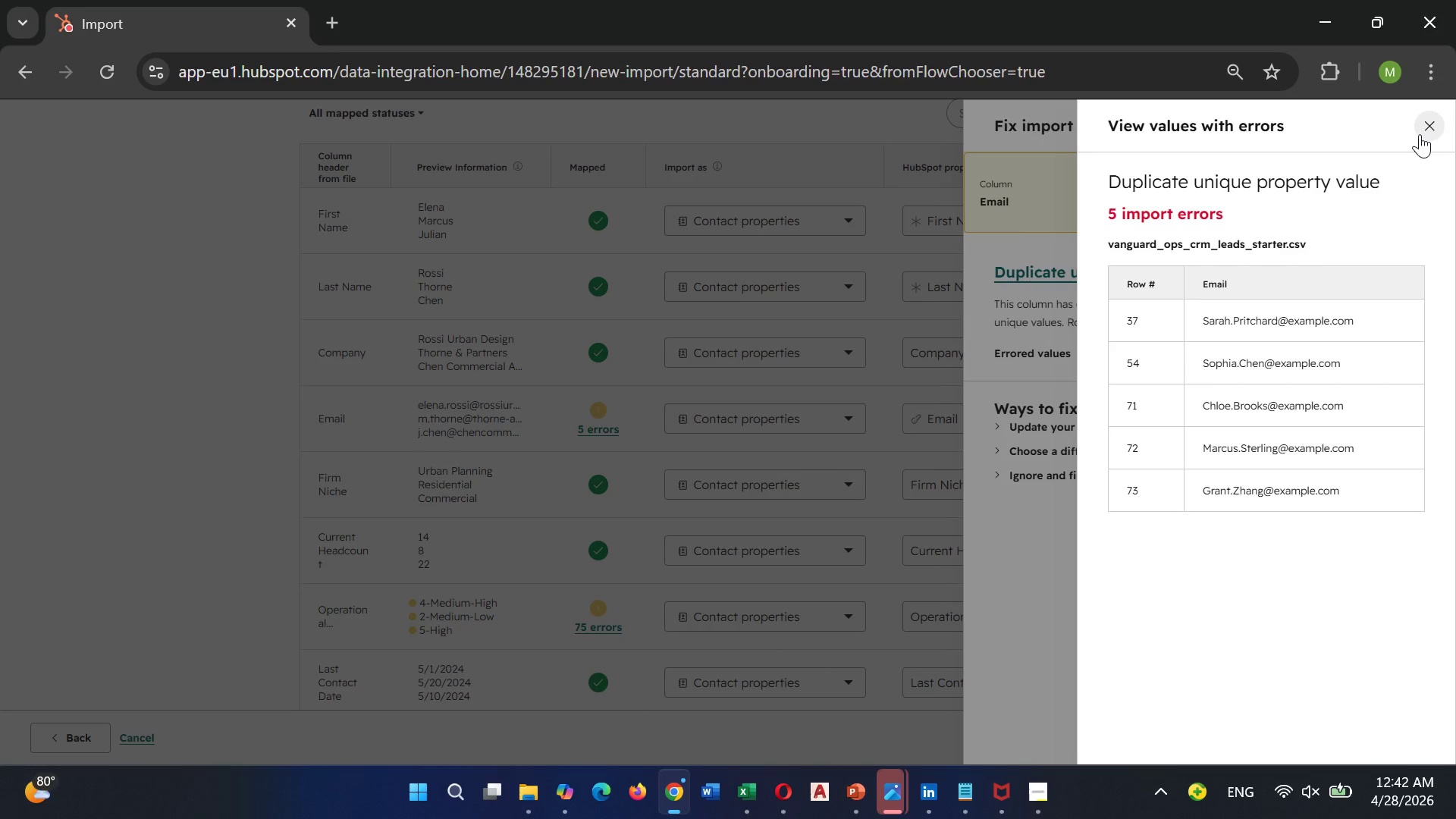 
left_click([1420, 134])
 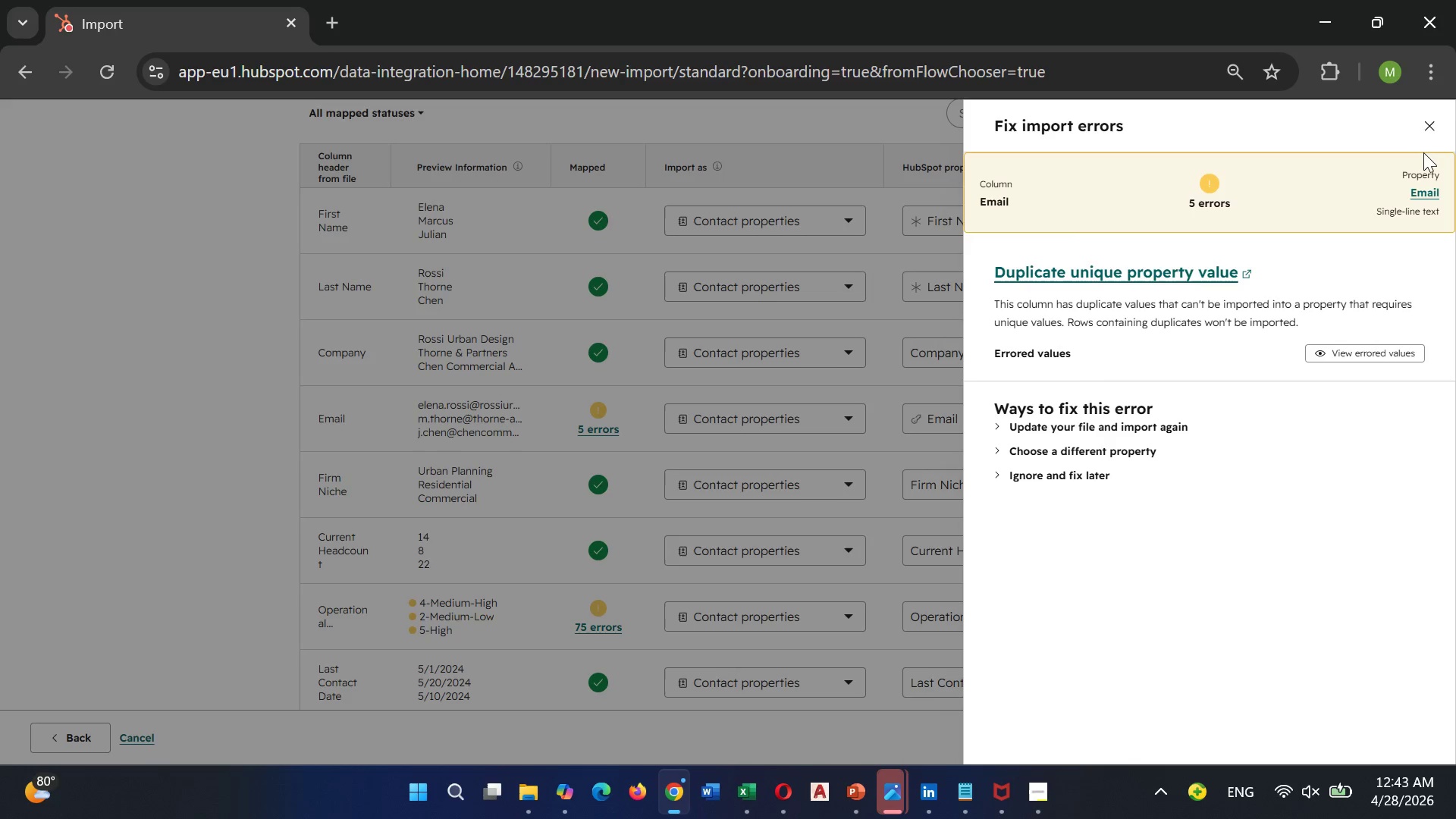 
wait(5.52)
 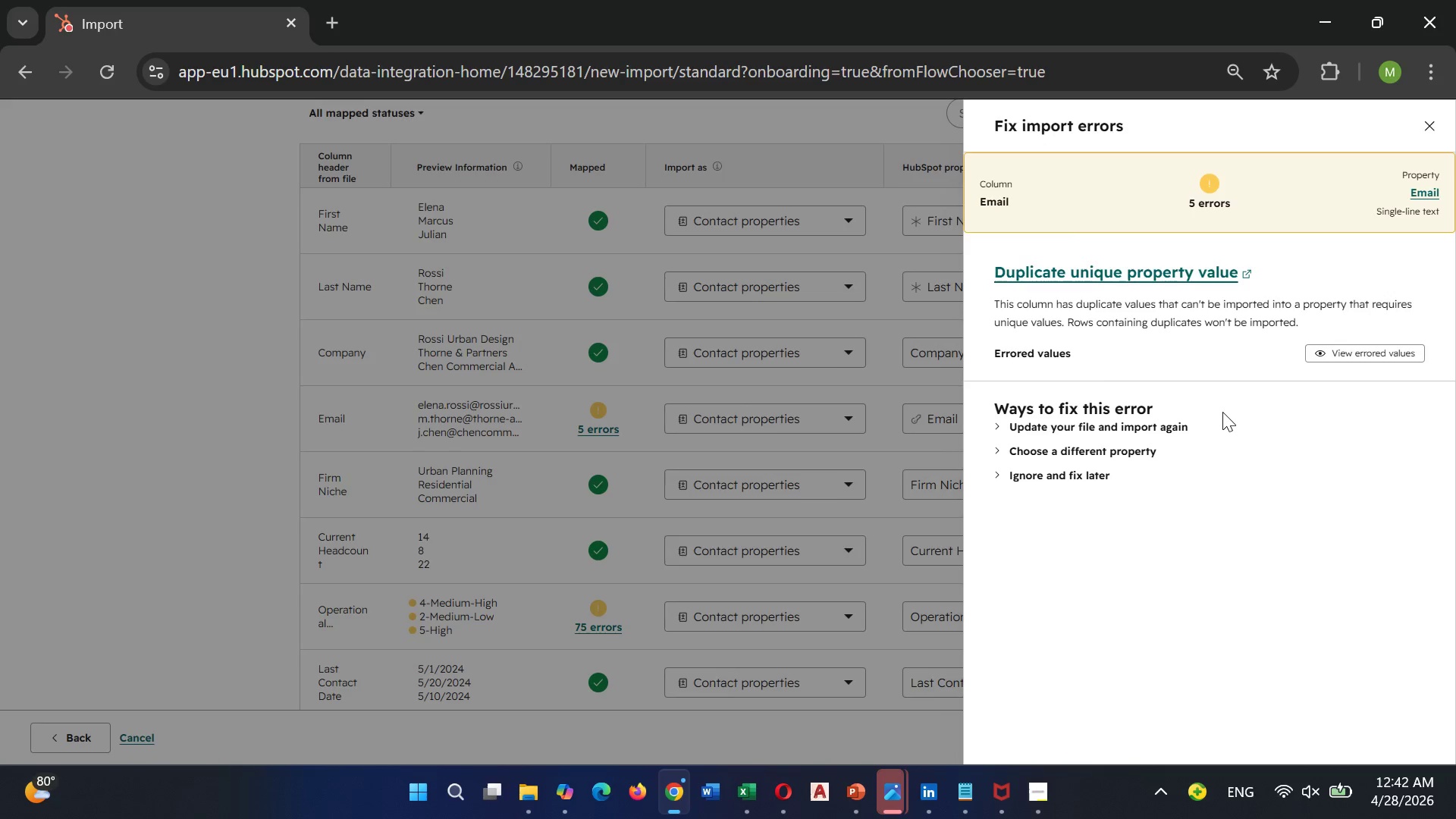 
left_click([1432, 120])
 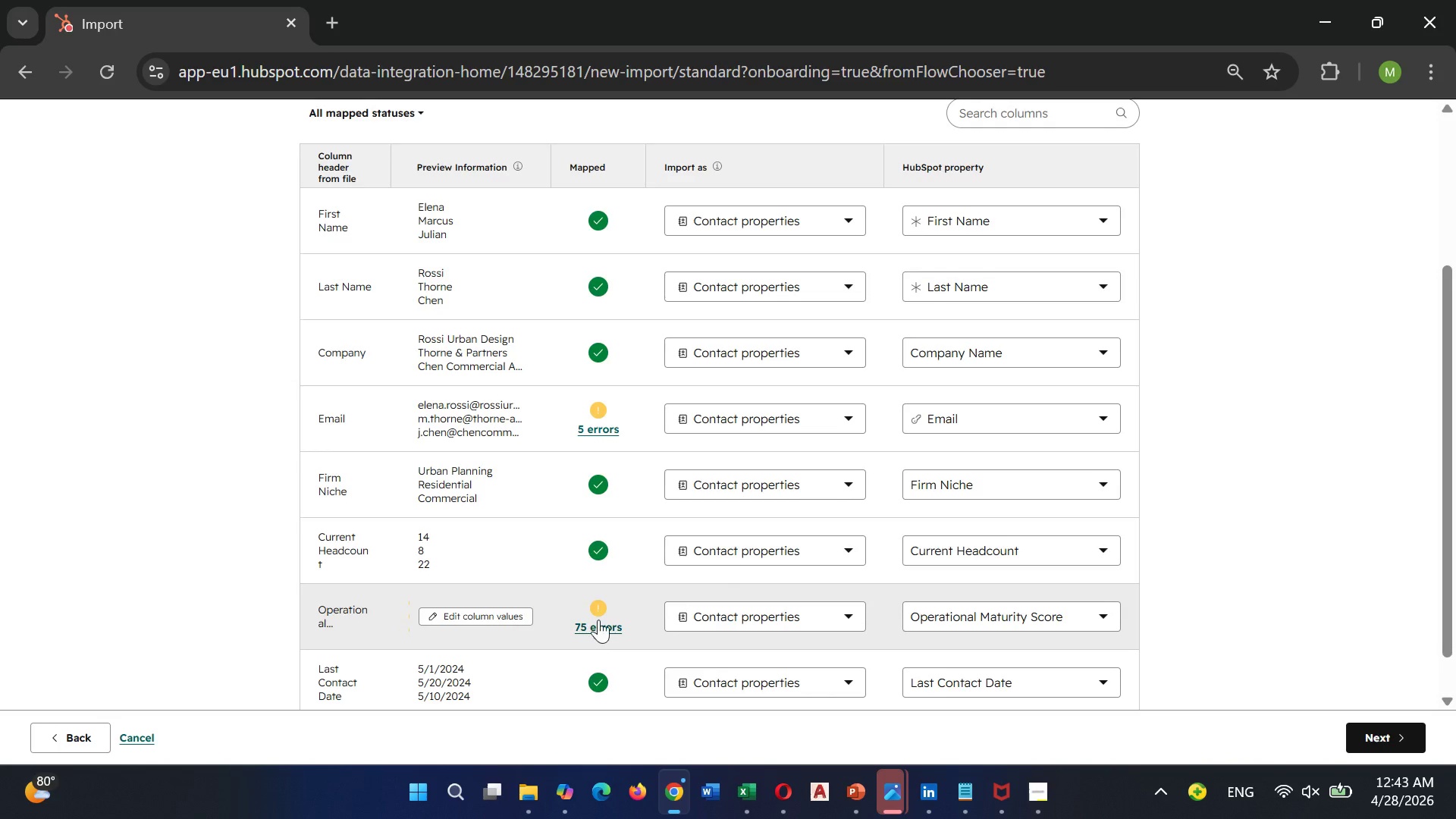 
left_click([599, 618])
 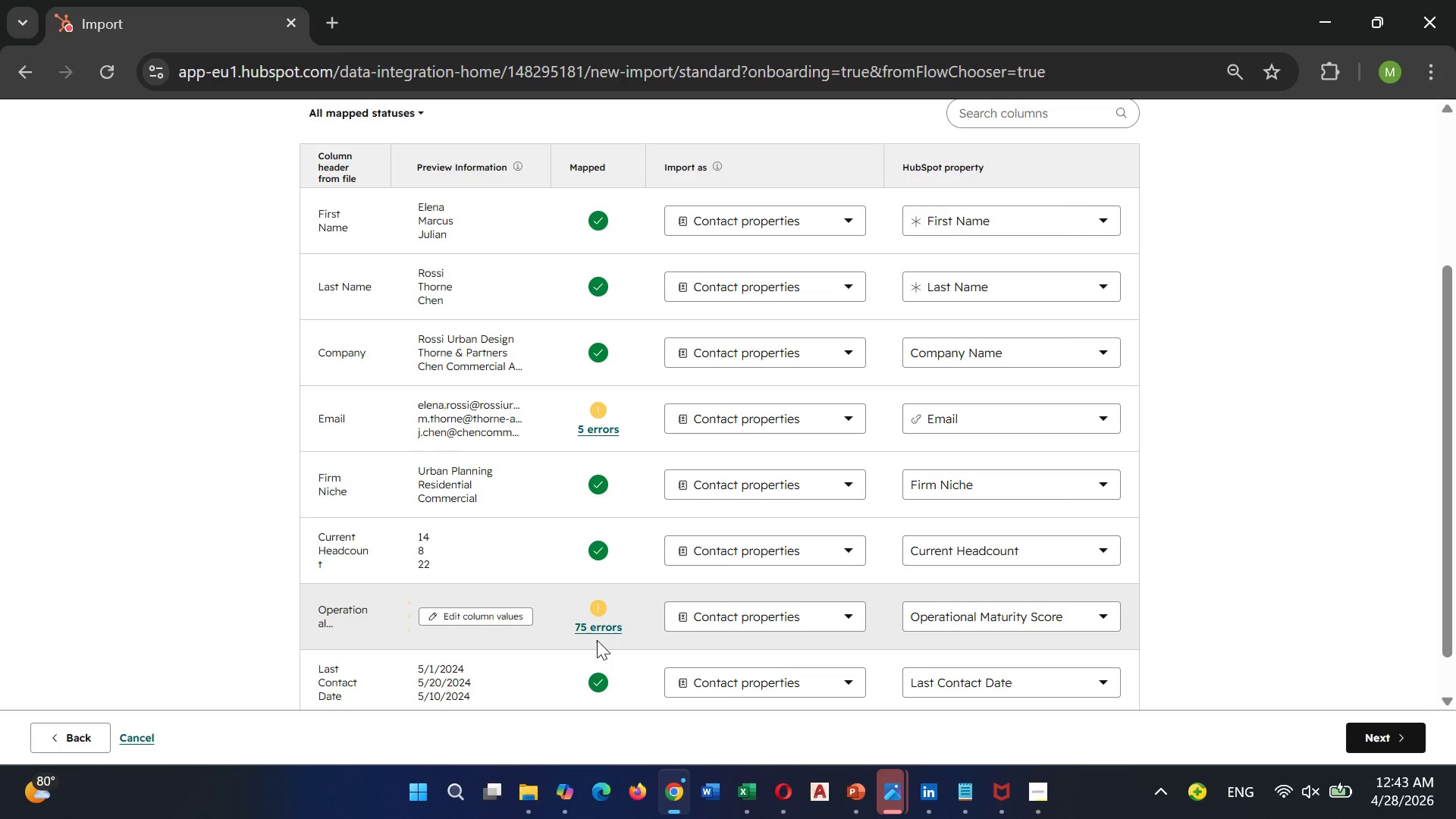 
left_click([604, 638])
 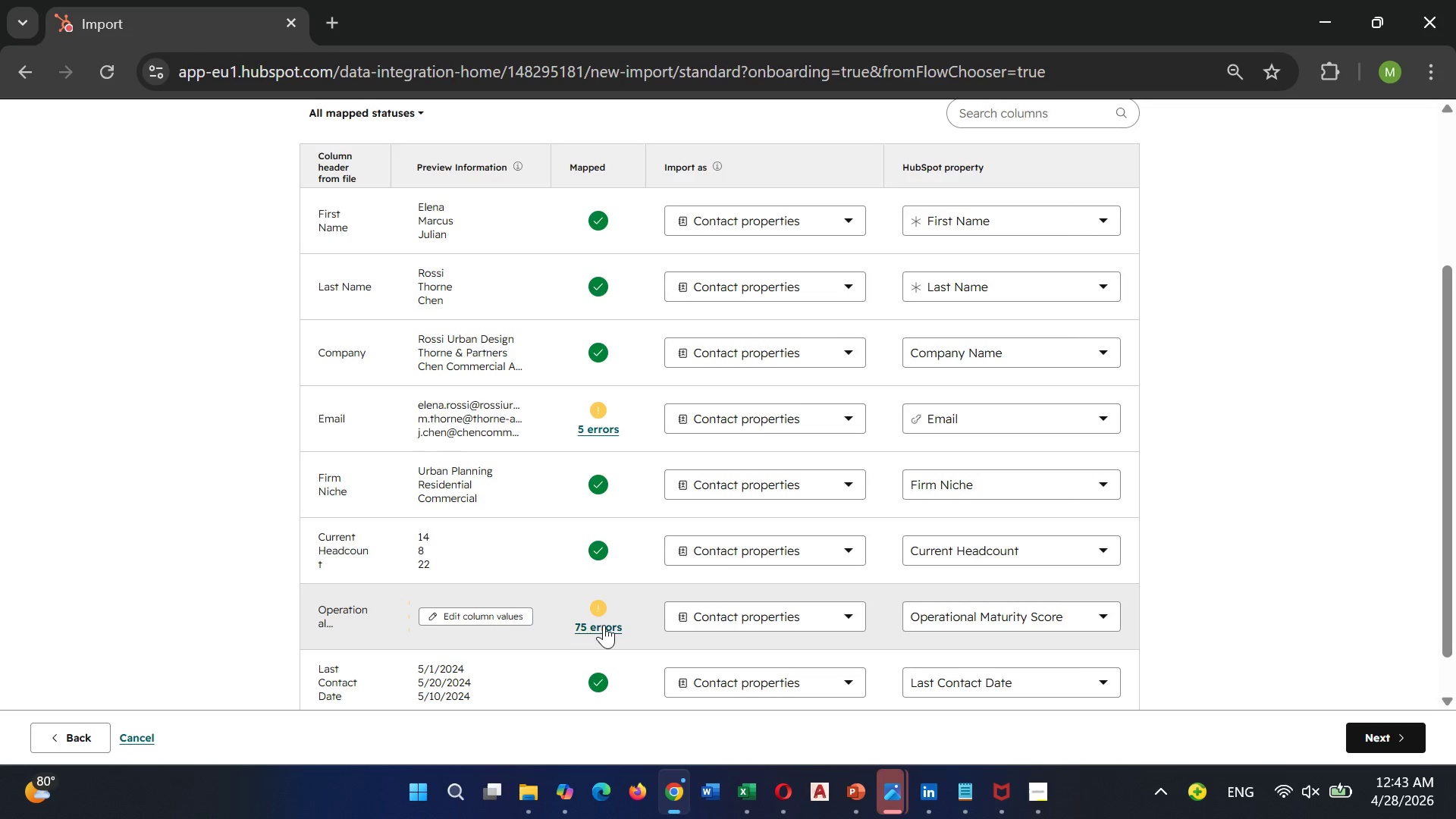 
left_click([604, 625])
 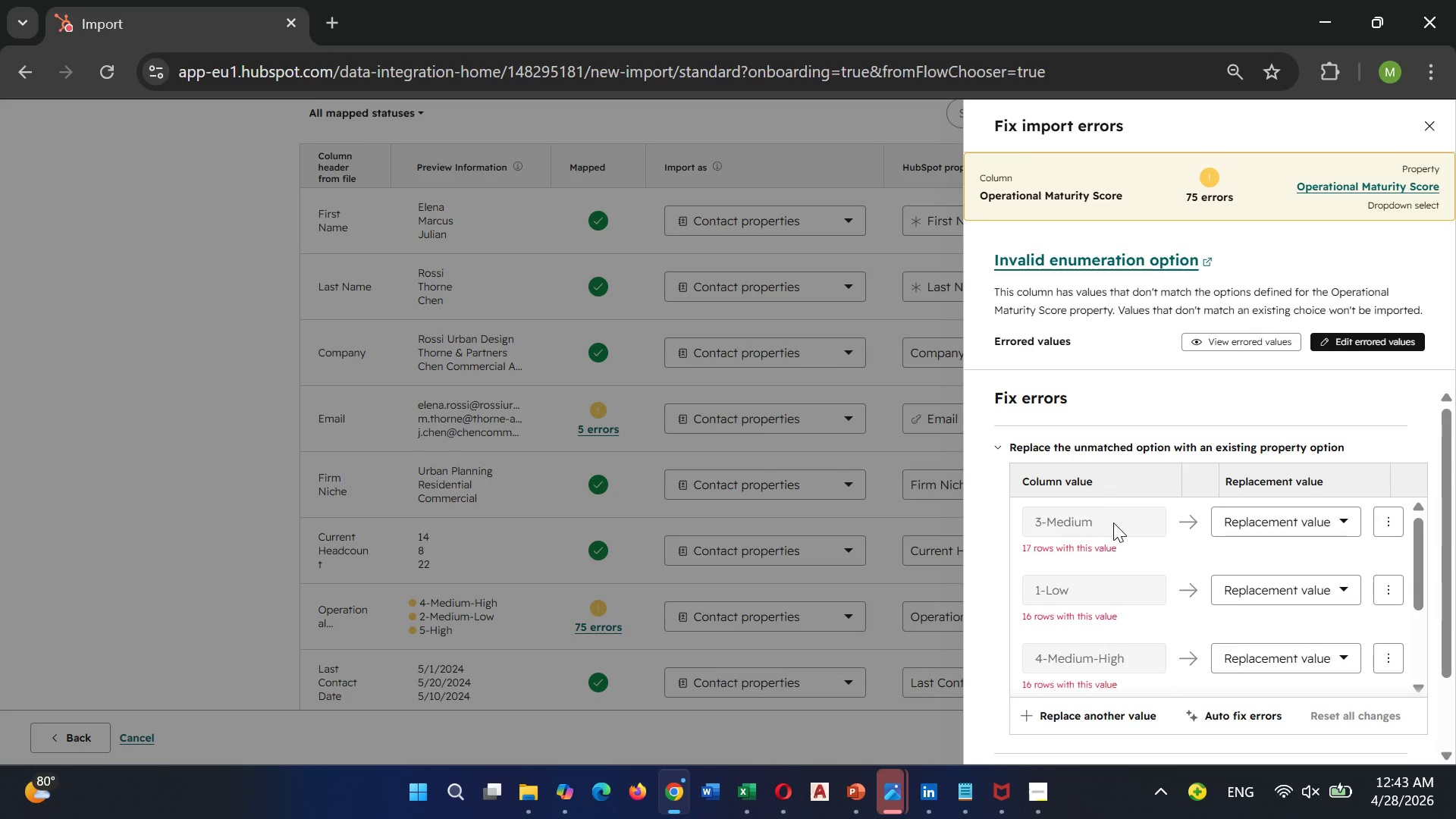 
left_click([1113, 522])
 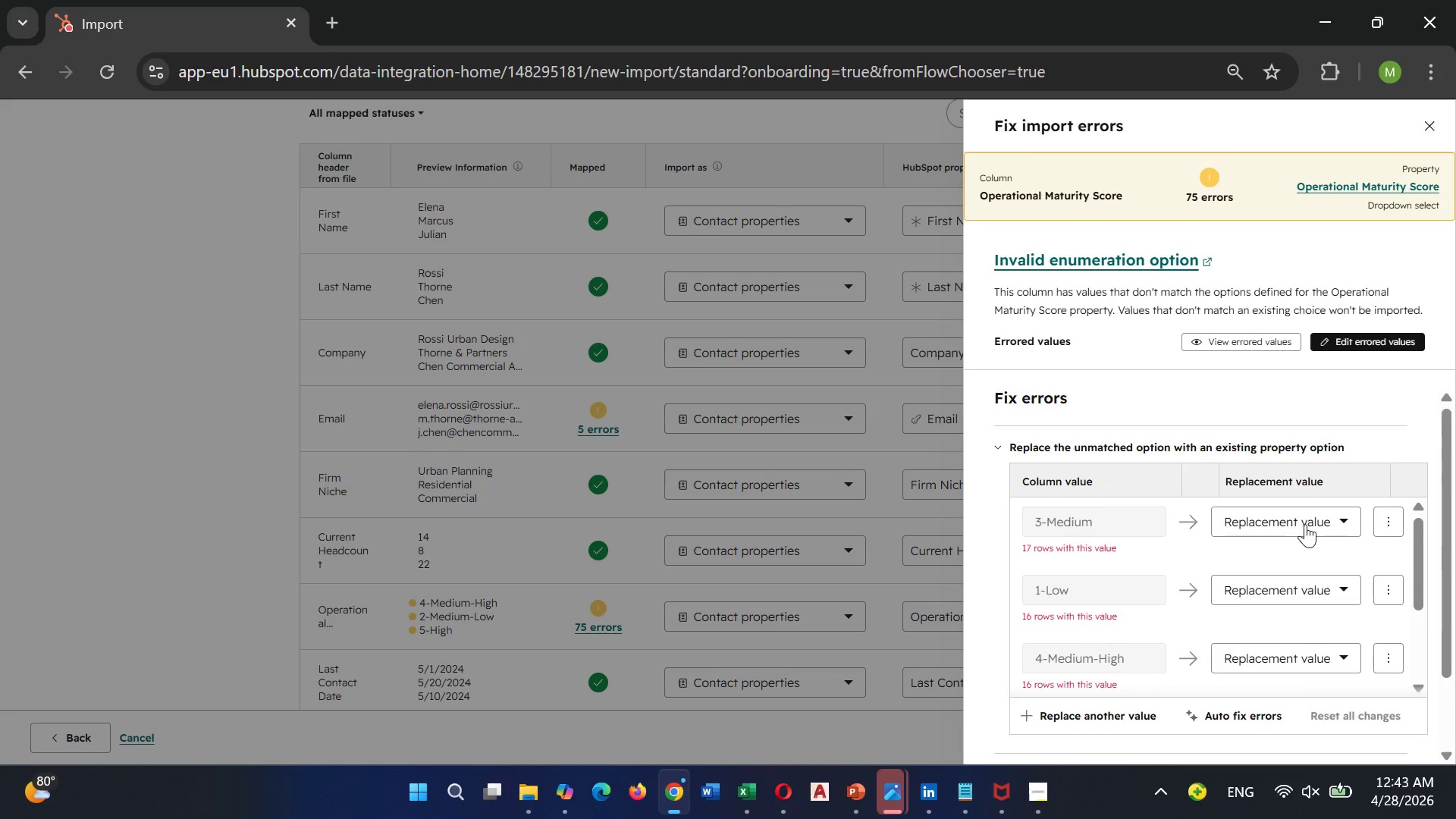 
left_click([1296, 522])
 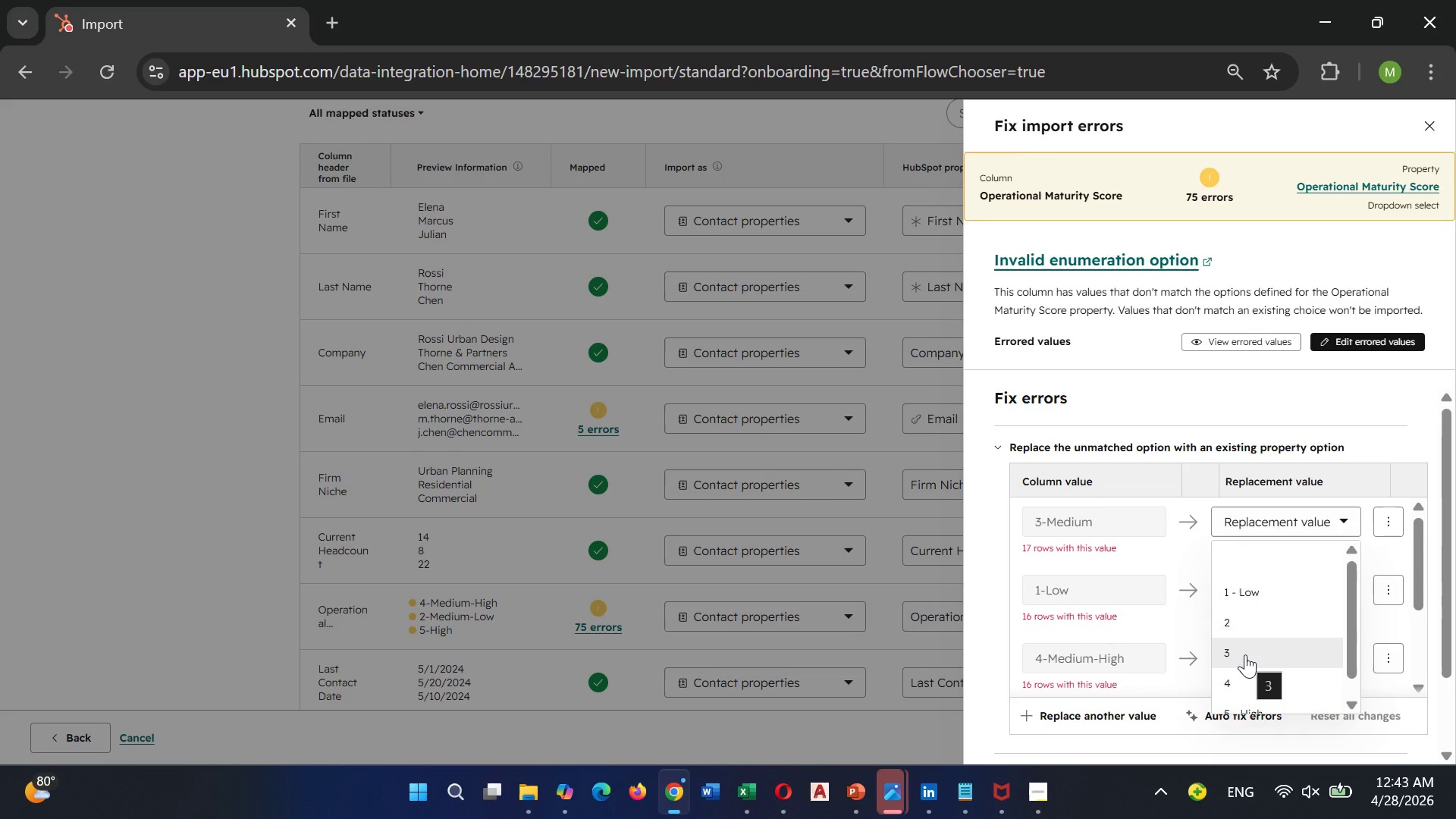 
left_click([1245, 654])
 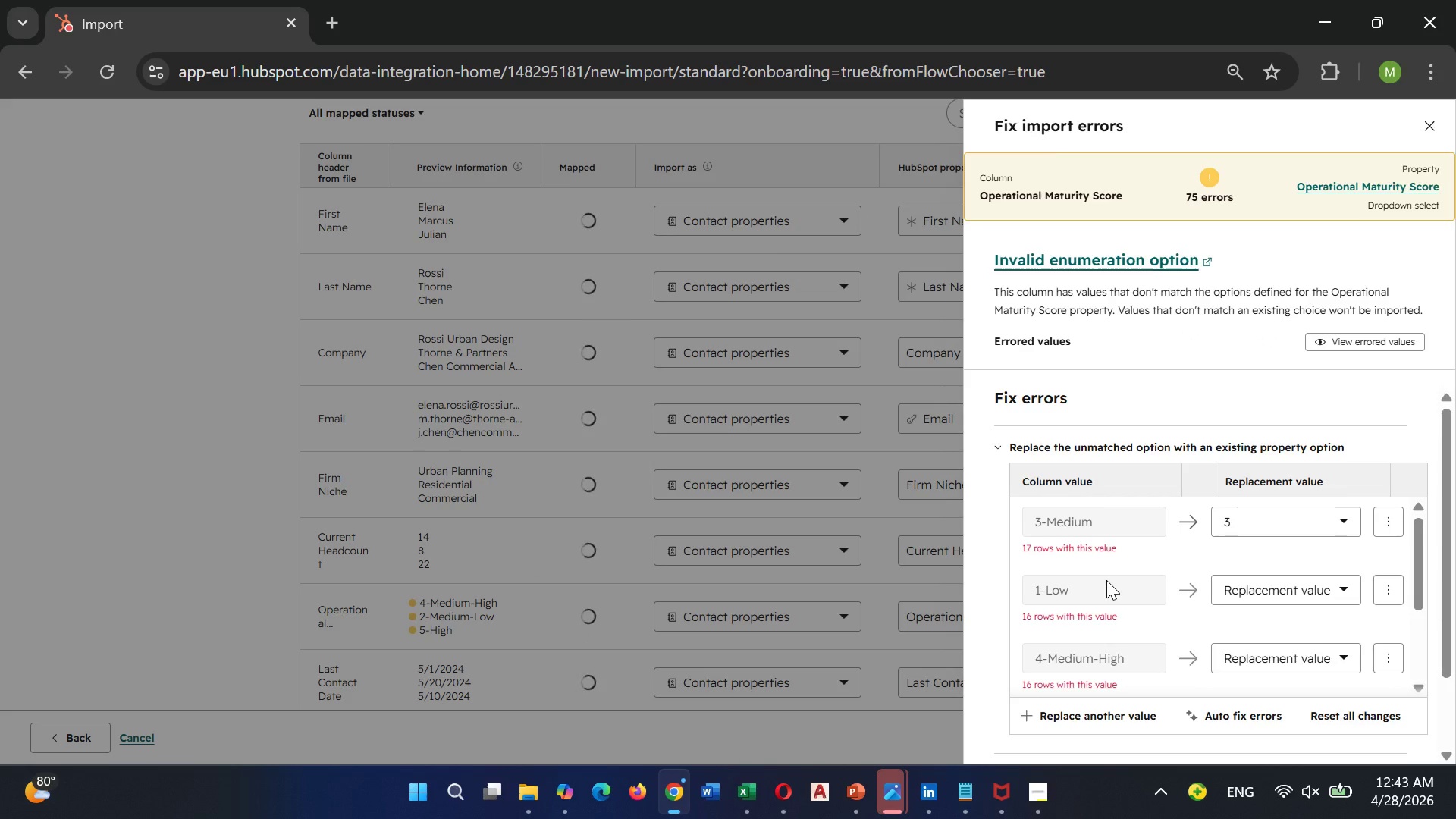 
left_click([1106, 580])
 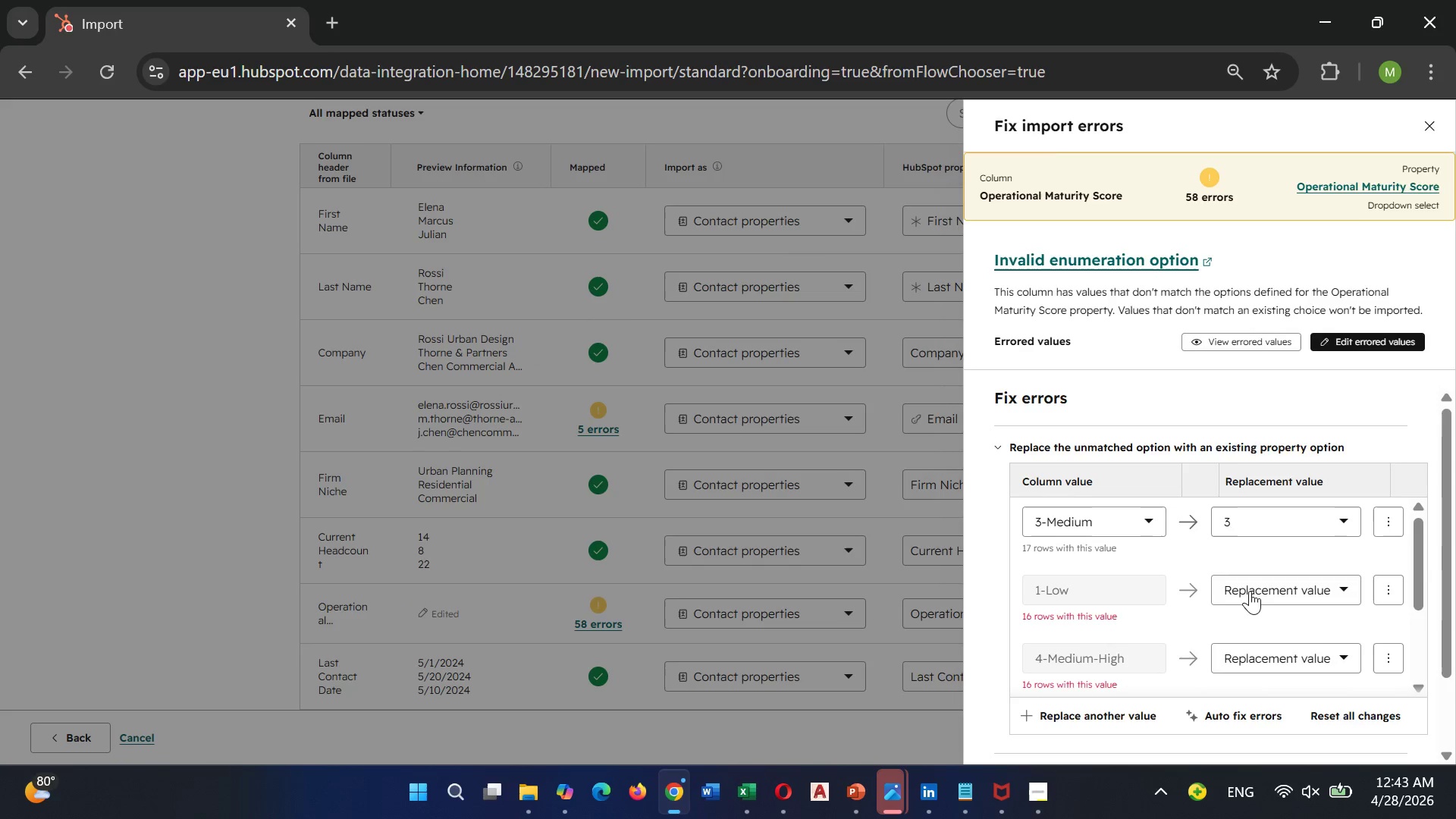 
left_click([1251, 595])
 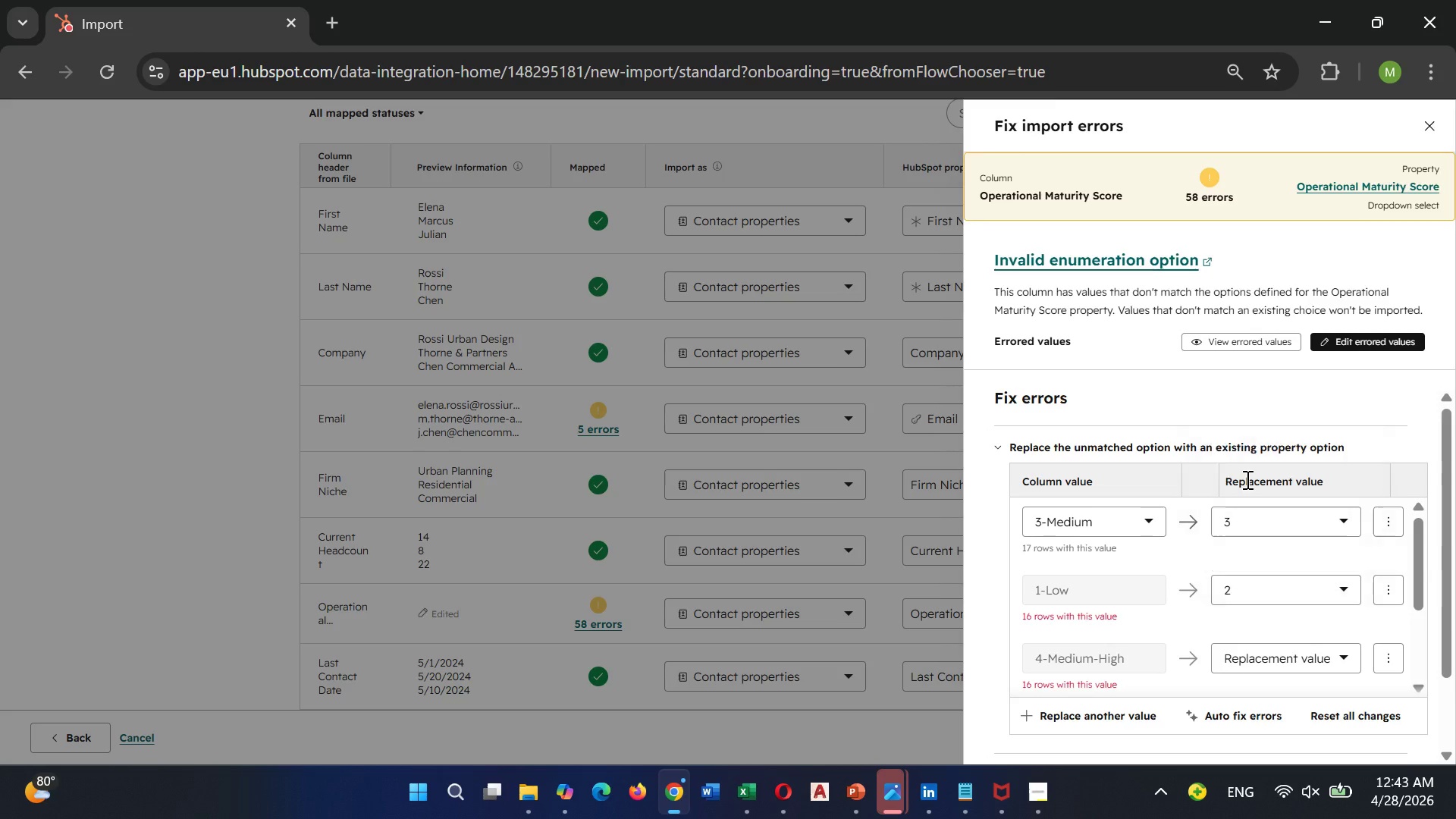 
left_click([1246, 479])
 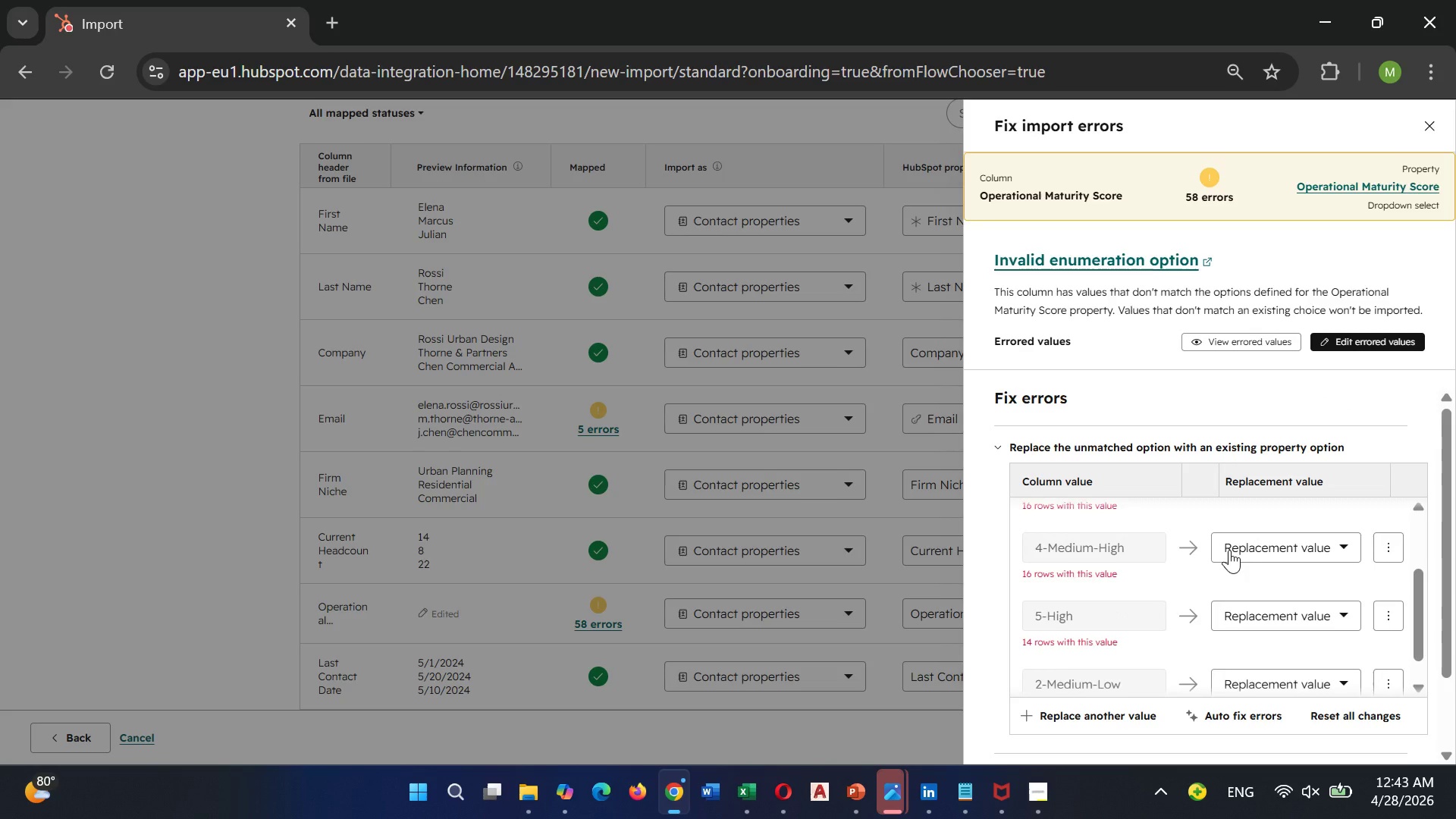 
scroll: coordinate [1229, 550], scroll_direction: down, amount: 1.0
 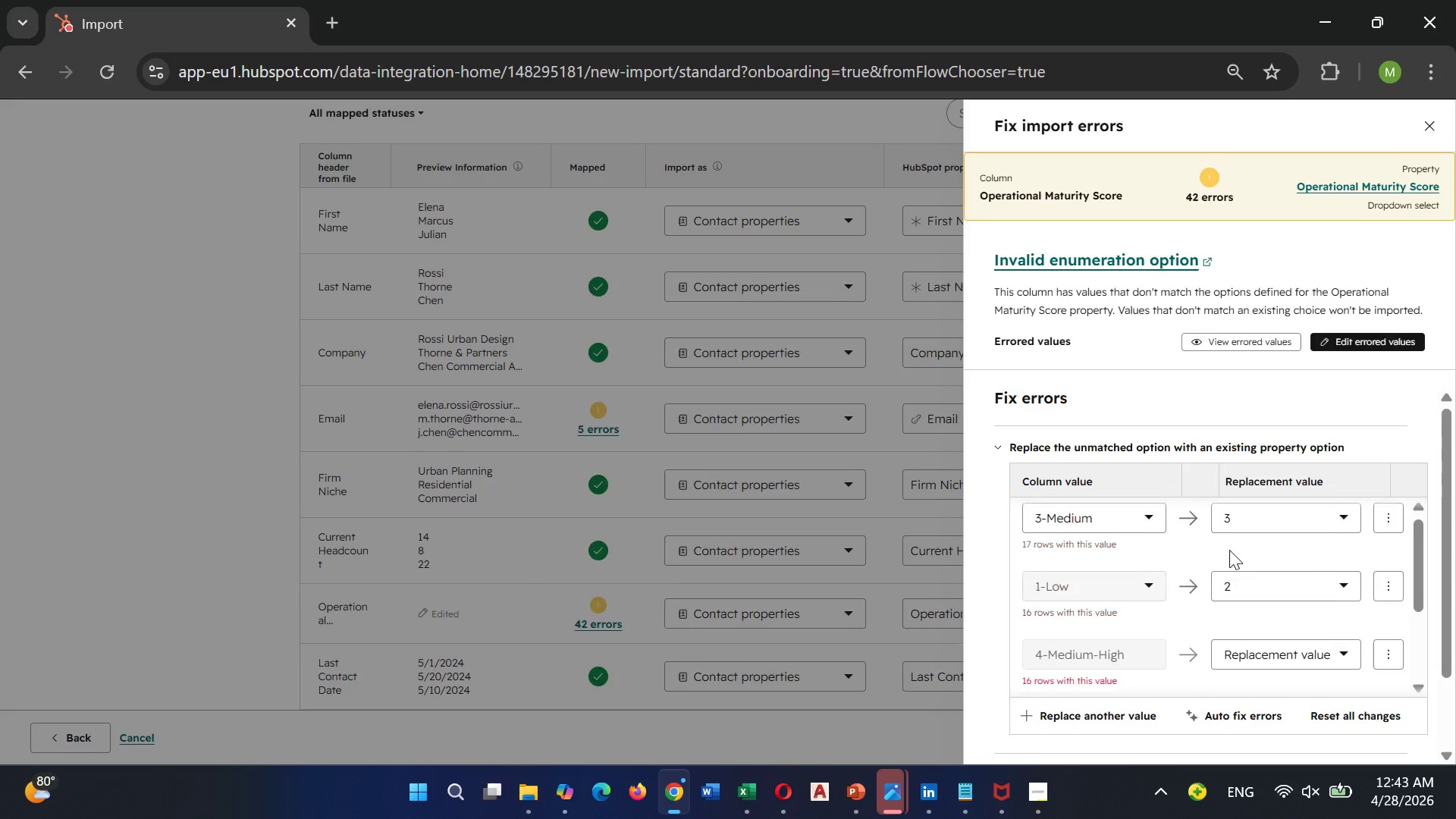 
scroll: coordinate [1229, 550], scroll_direction: up, amount: 1.0
 